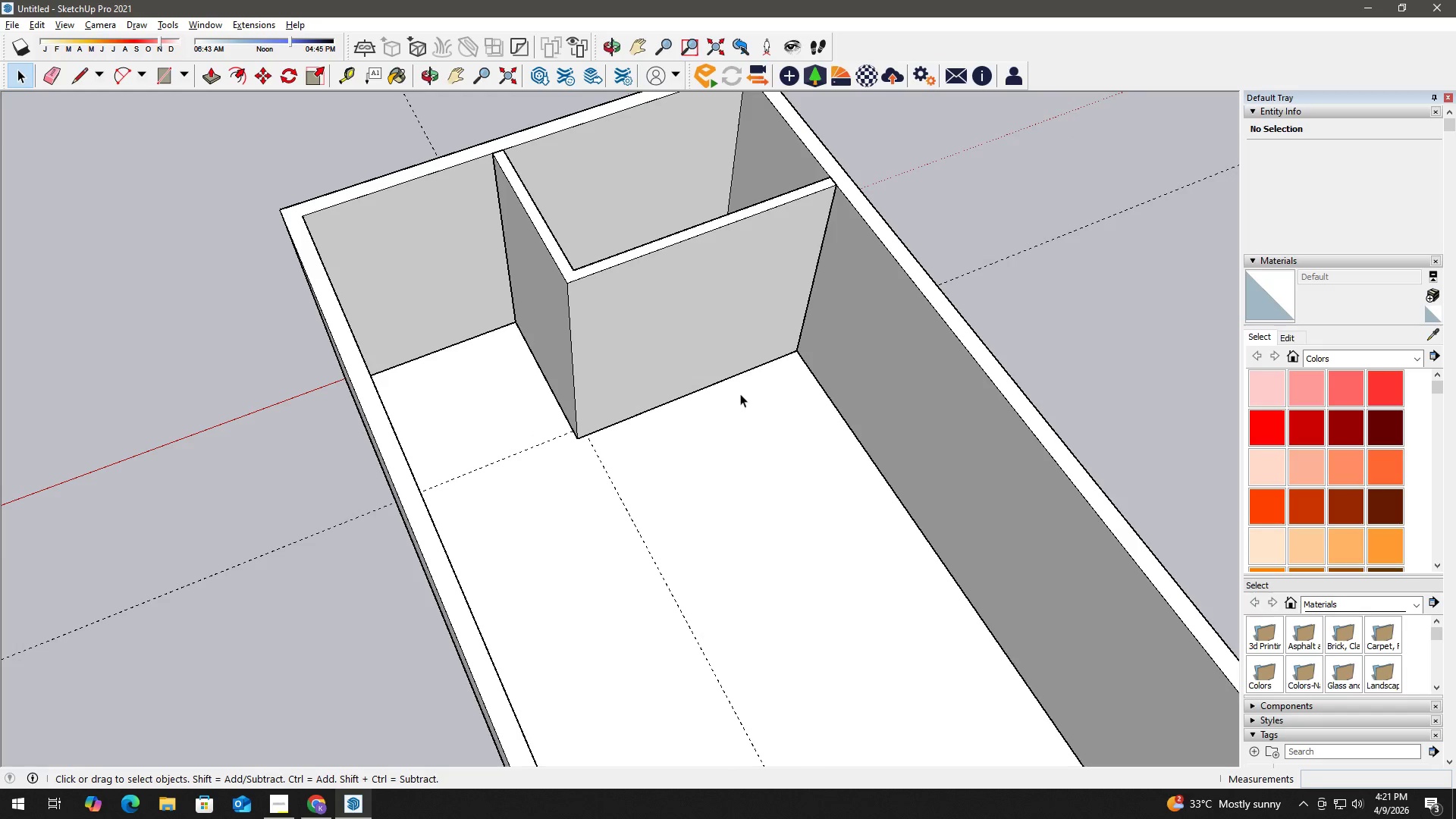 
key(T)
 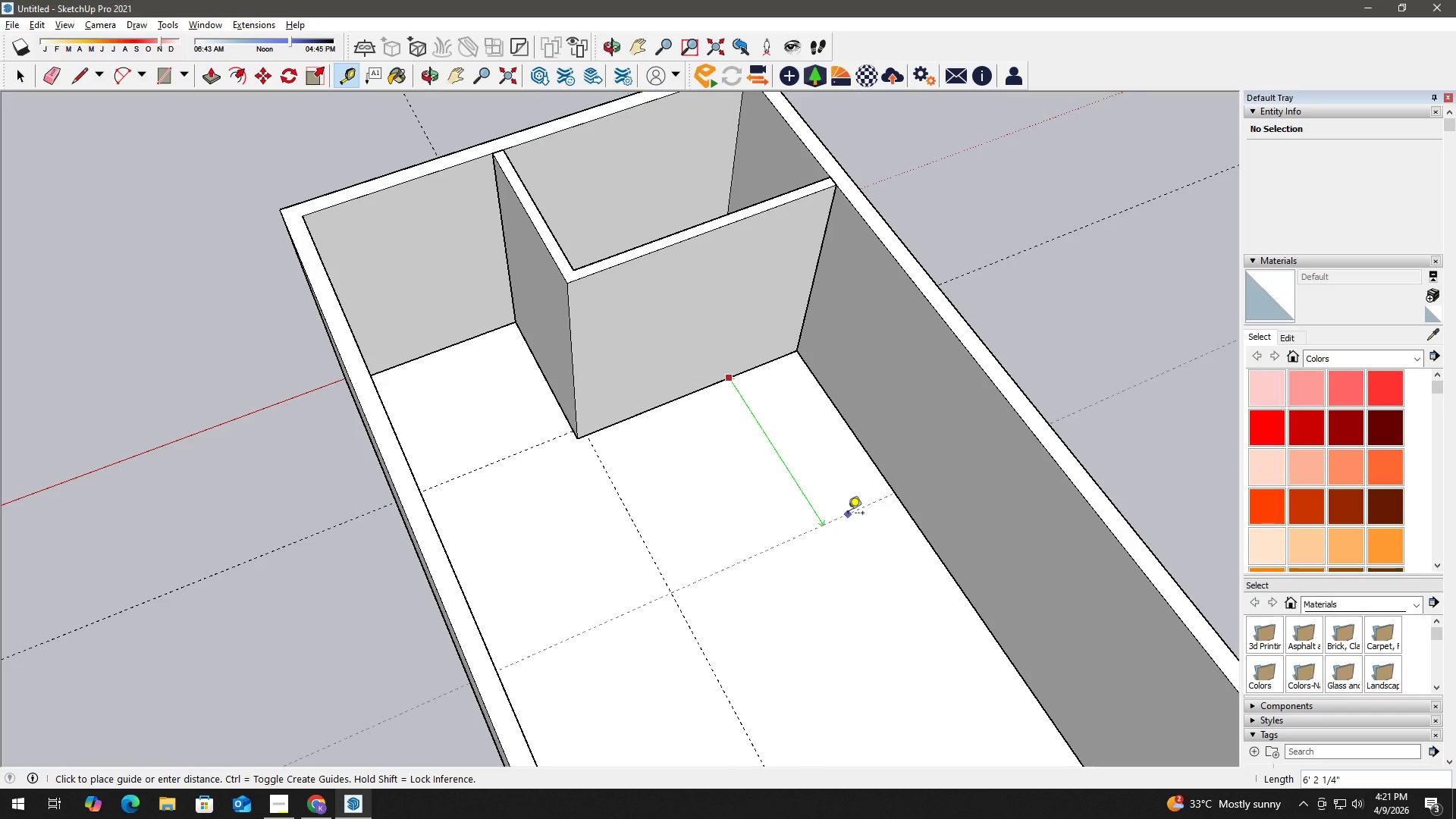 
key(Numpad9)
 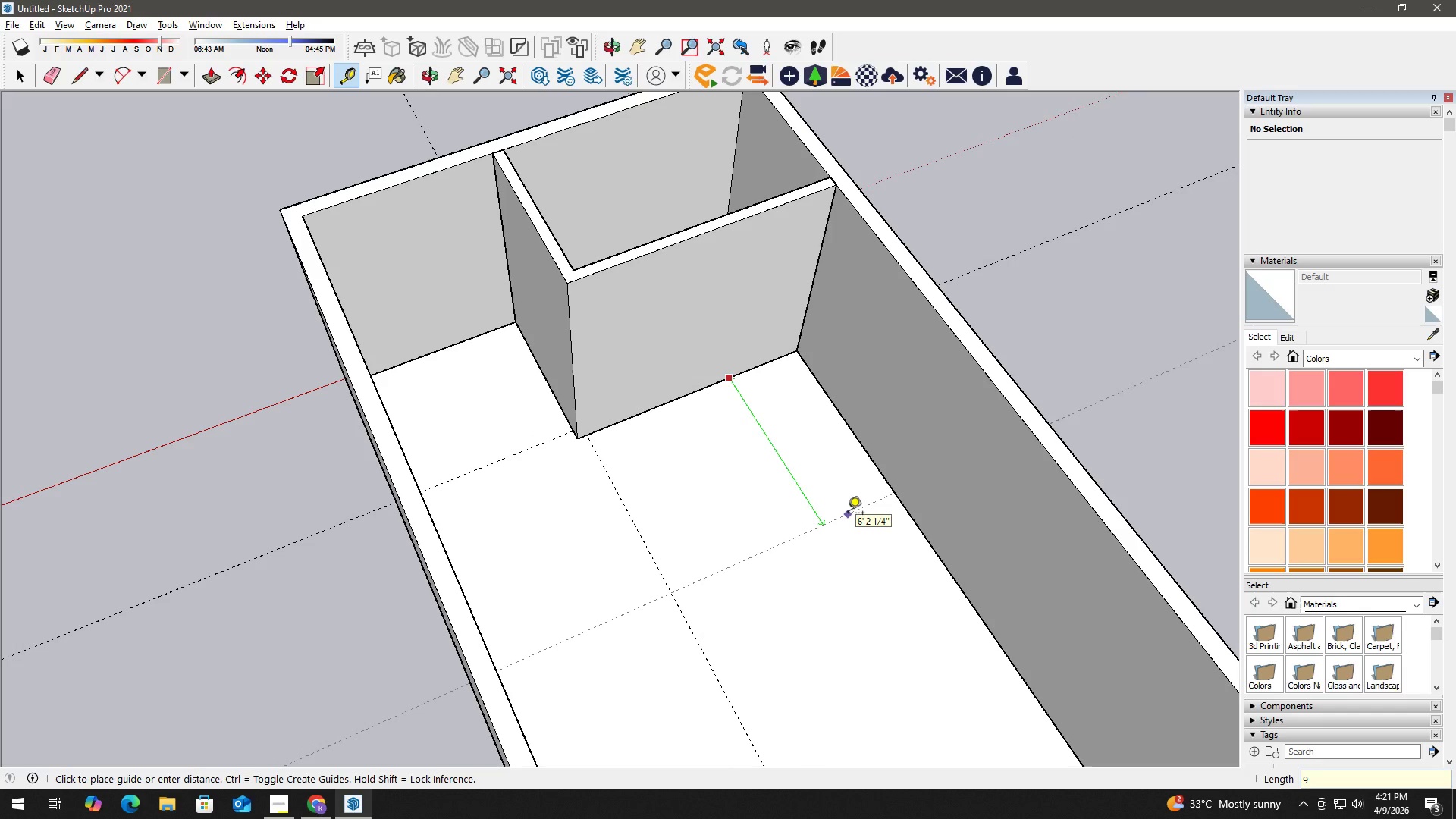 
key(Quote)
 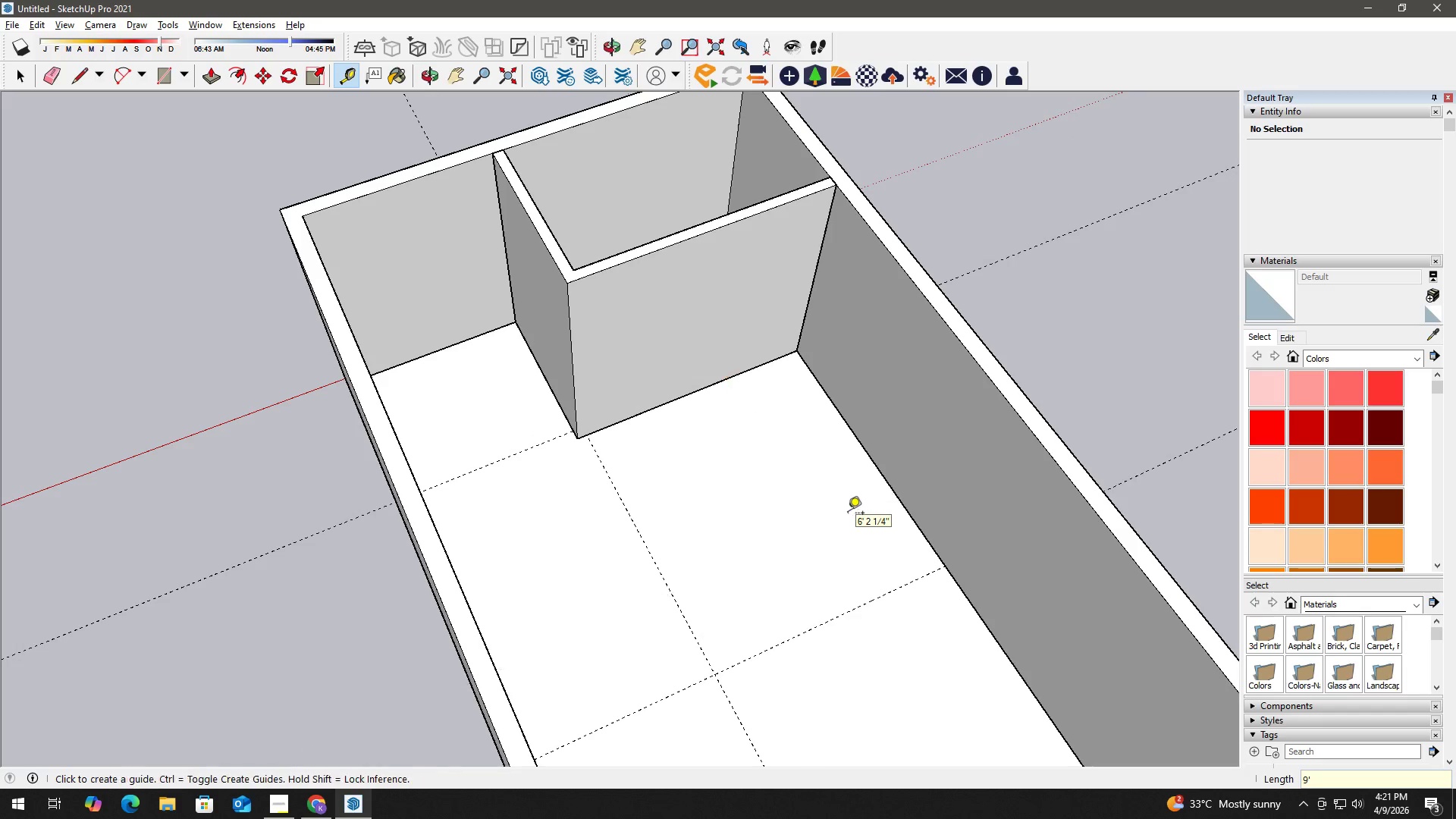 
key(Enter)
 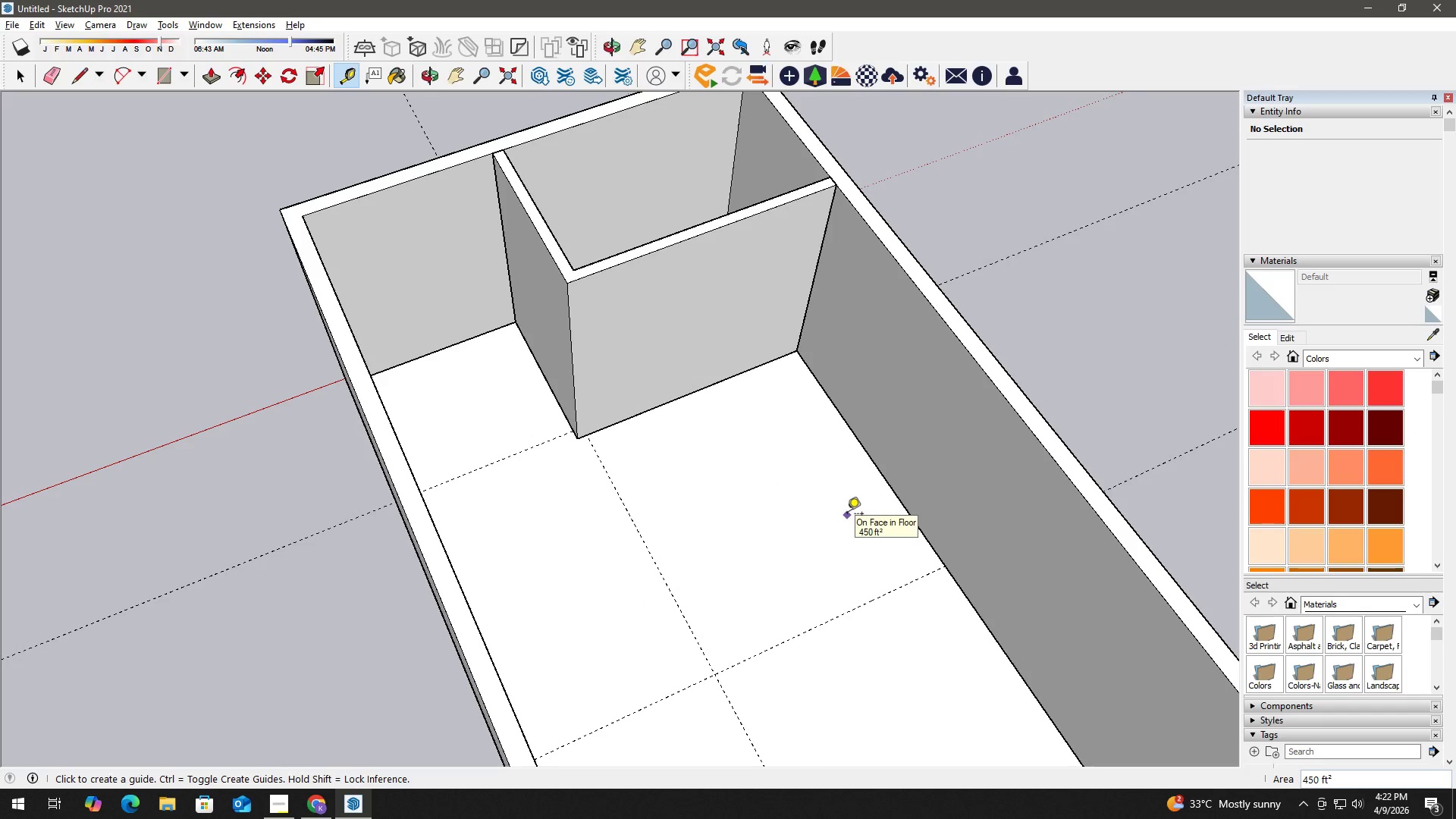 
wait(7.81)
 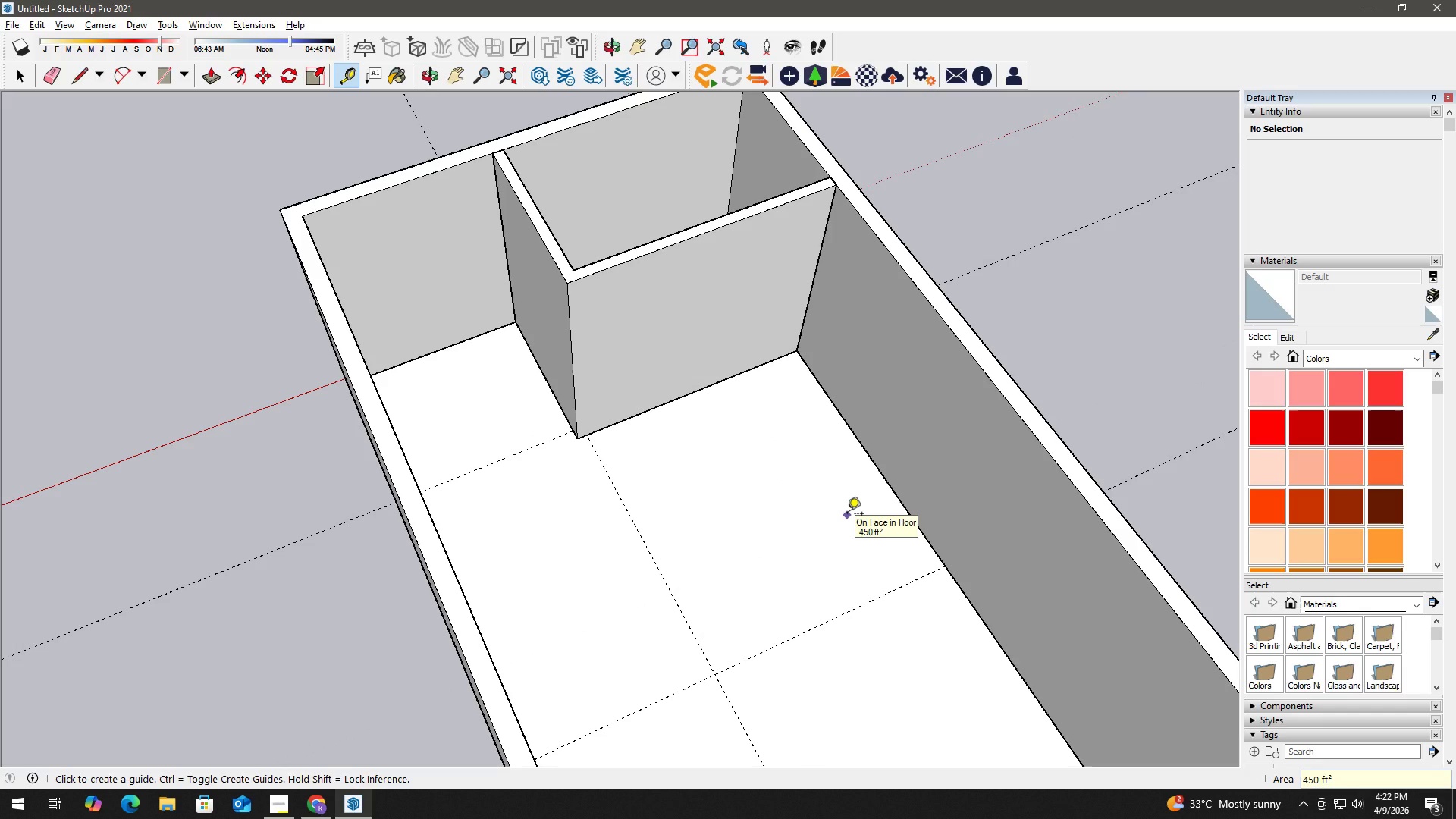 
key(Space)
 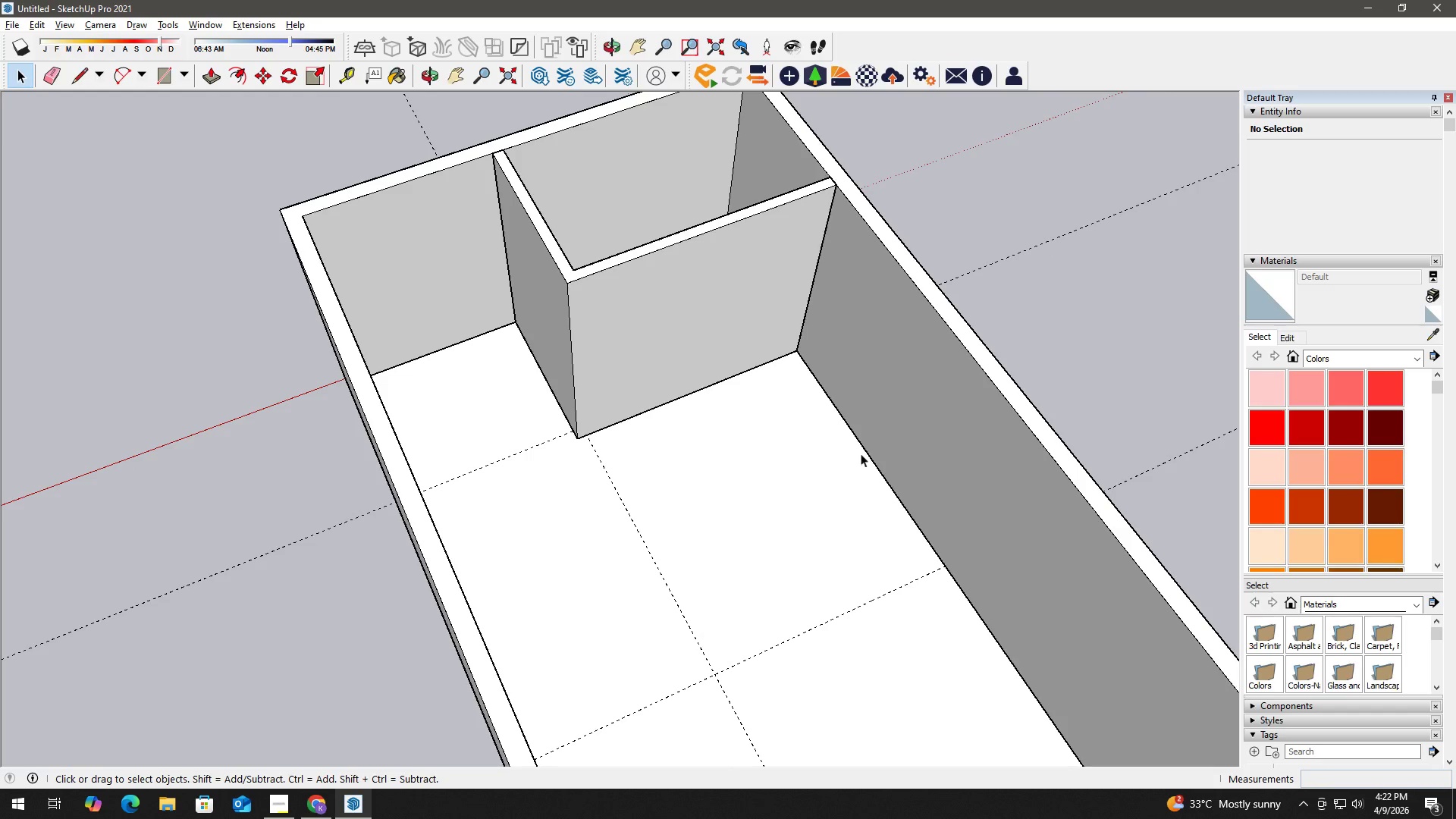 
key(T)
 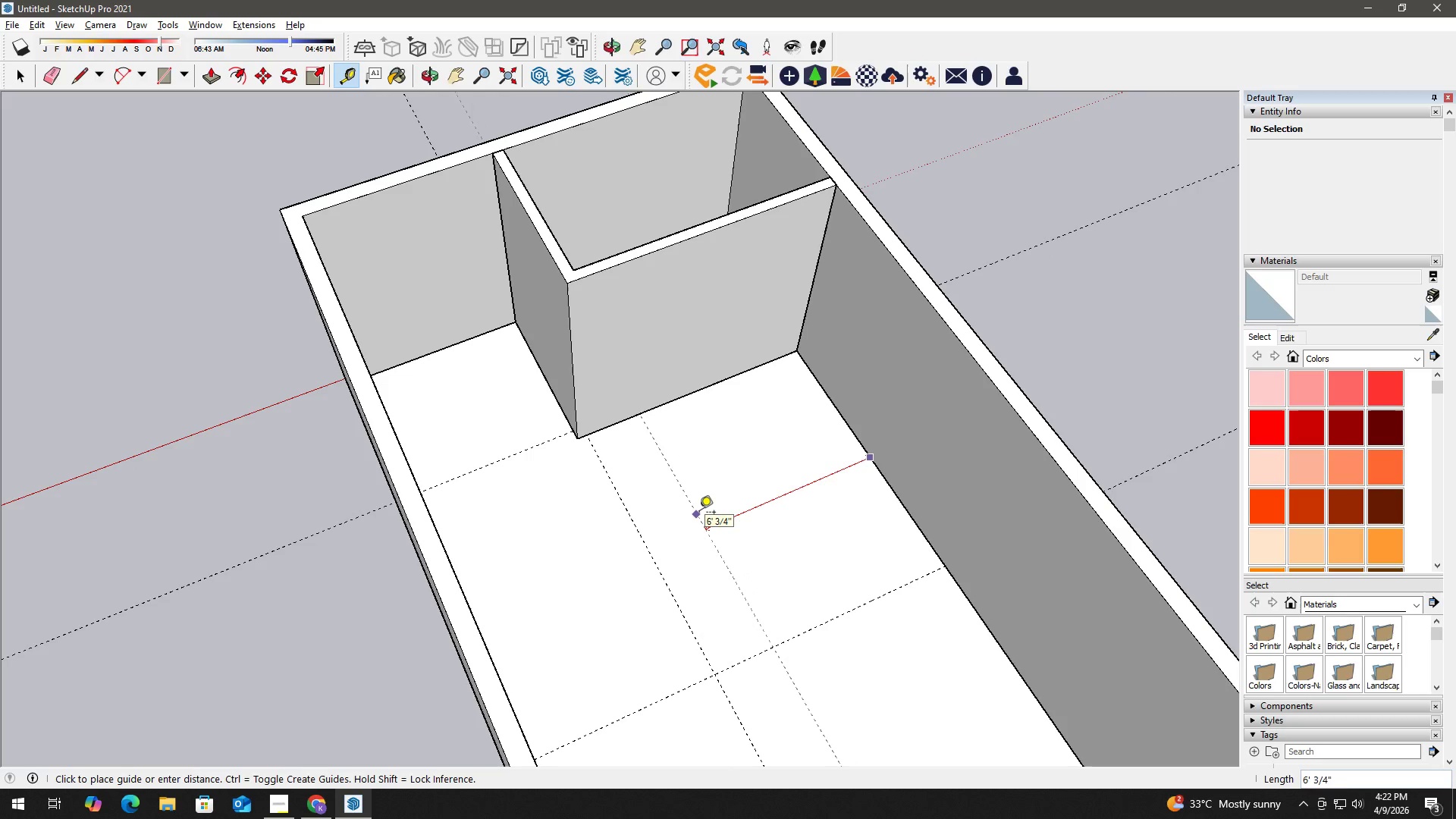 
key(Numpad8)
 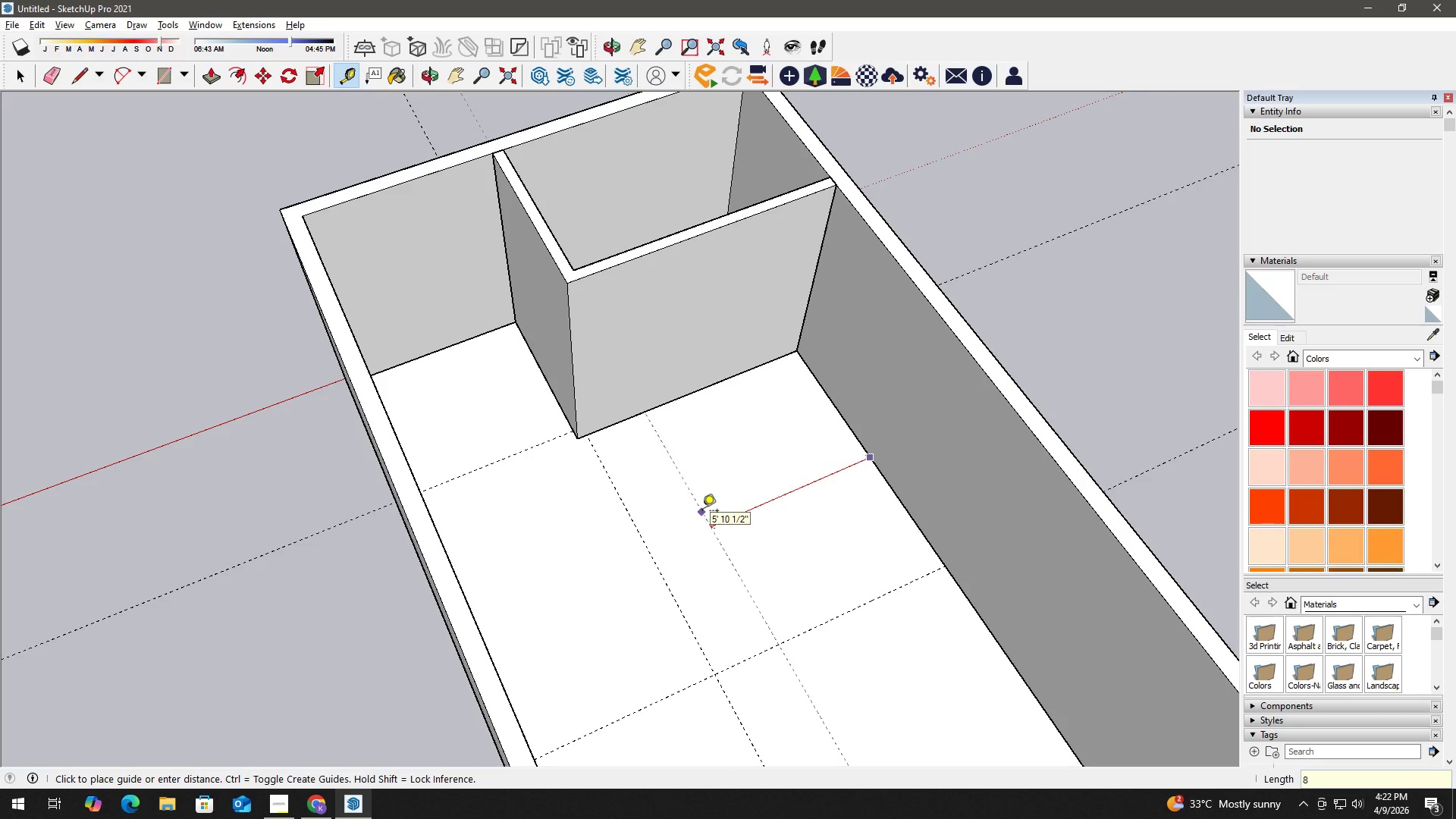 
key(Quote)
 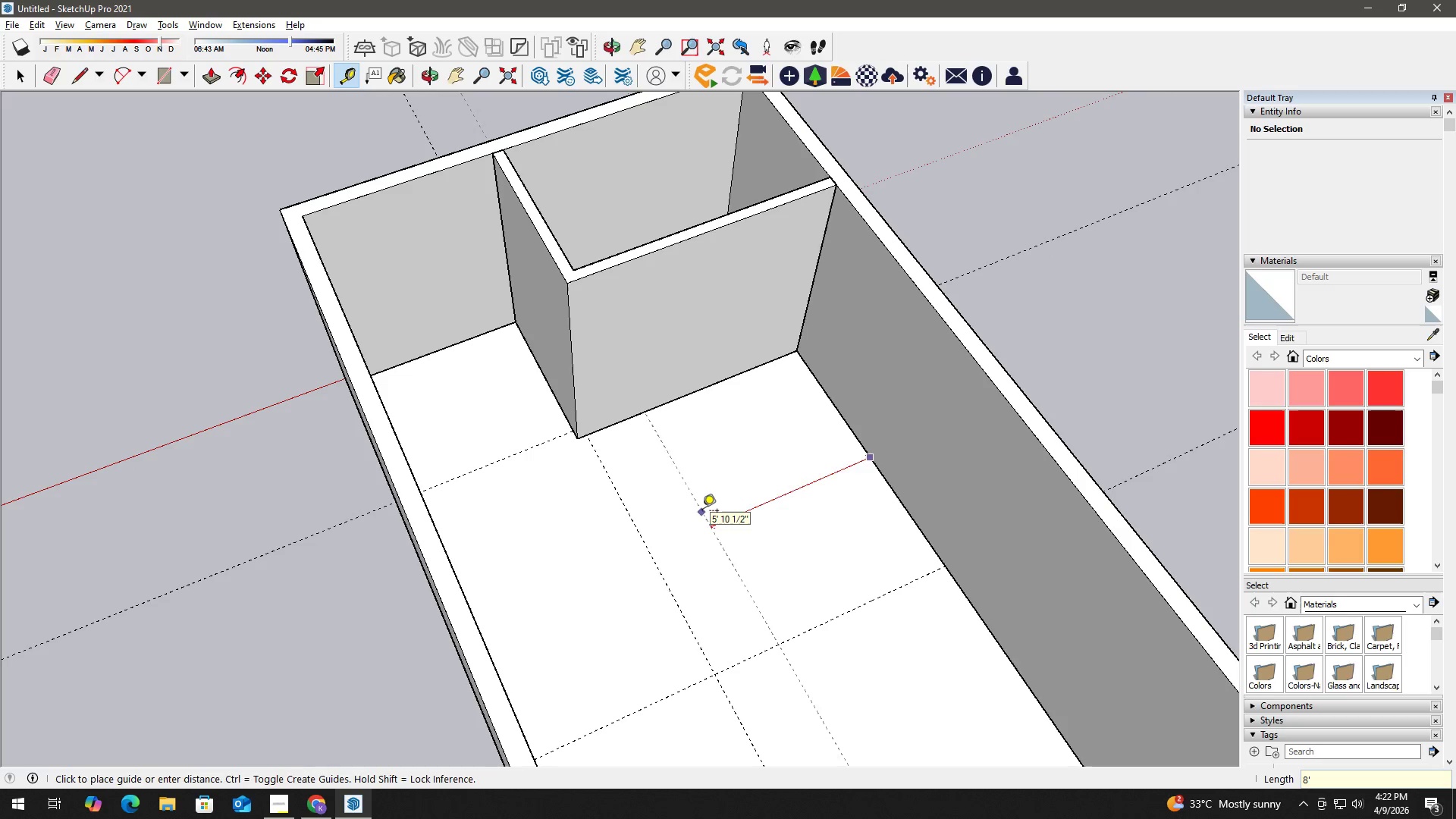 
key(Enter)
 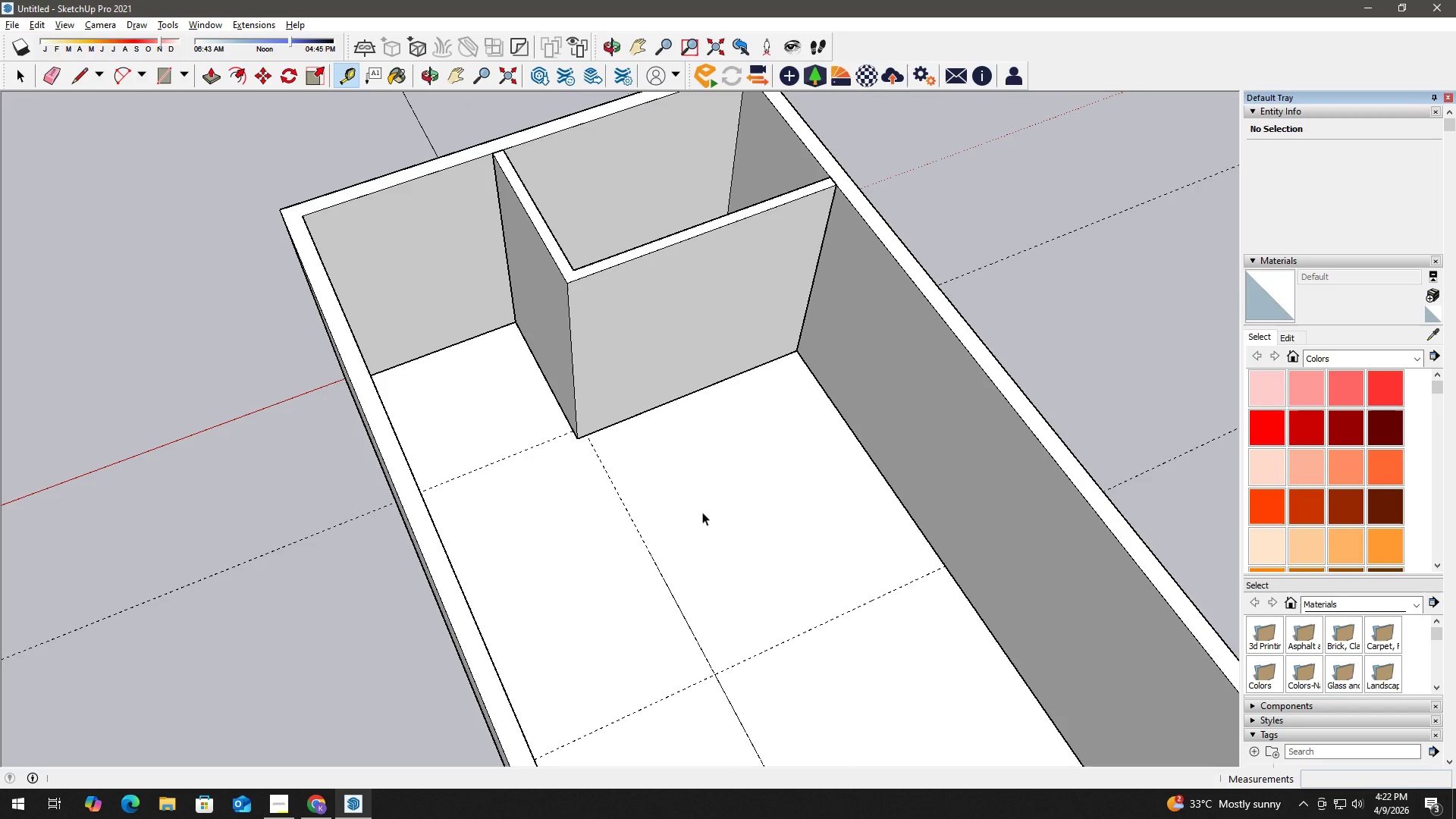 
key(Space)
 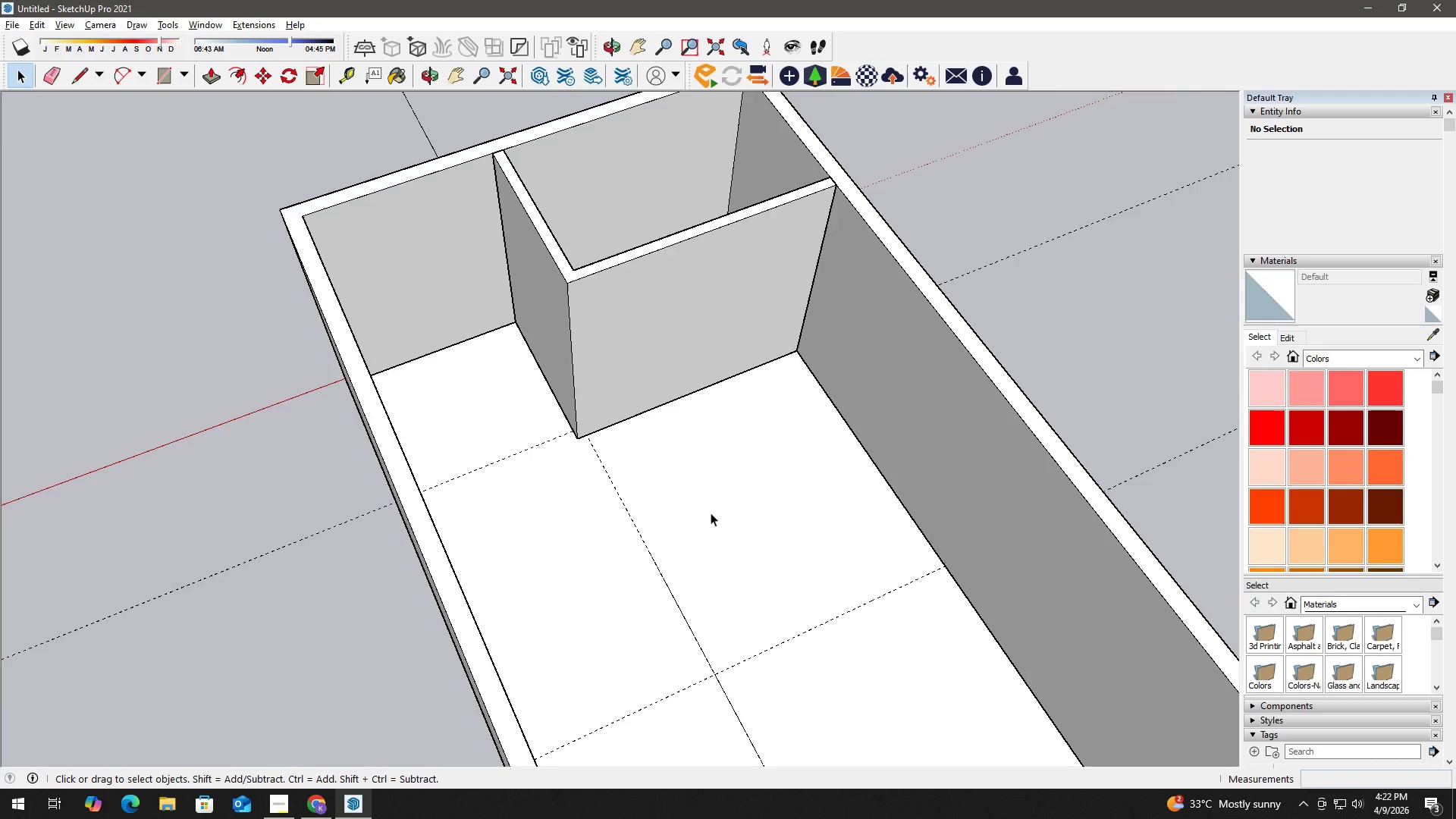 
key(E)
 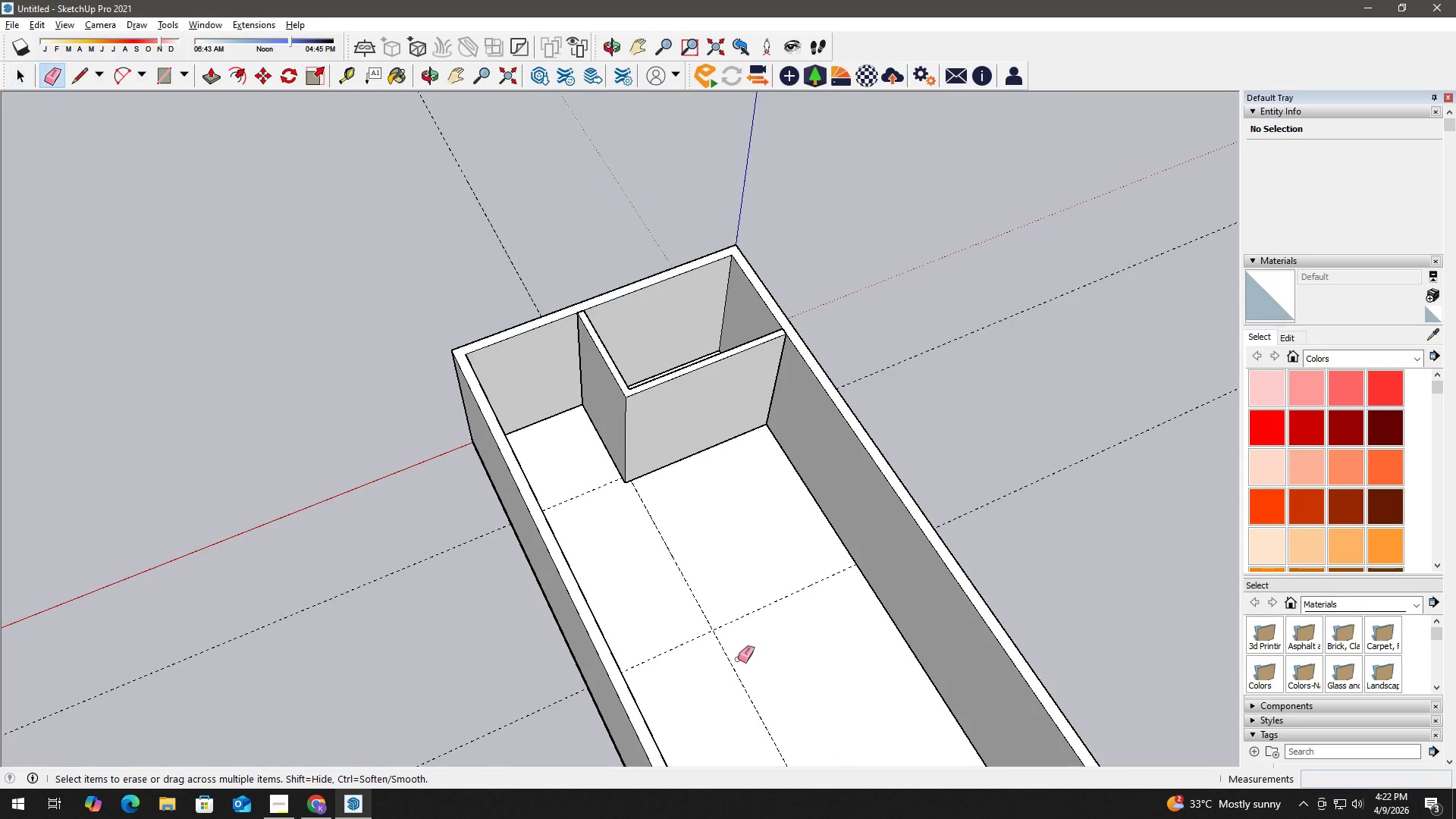 
left_click([732, 665])
 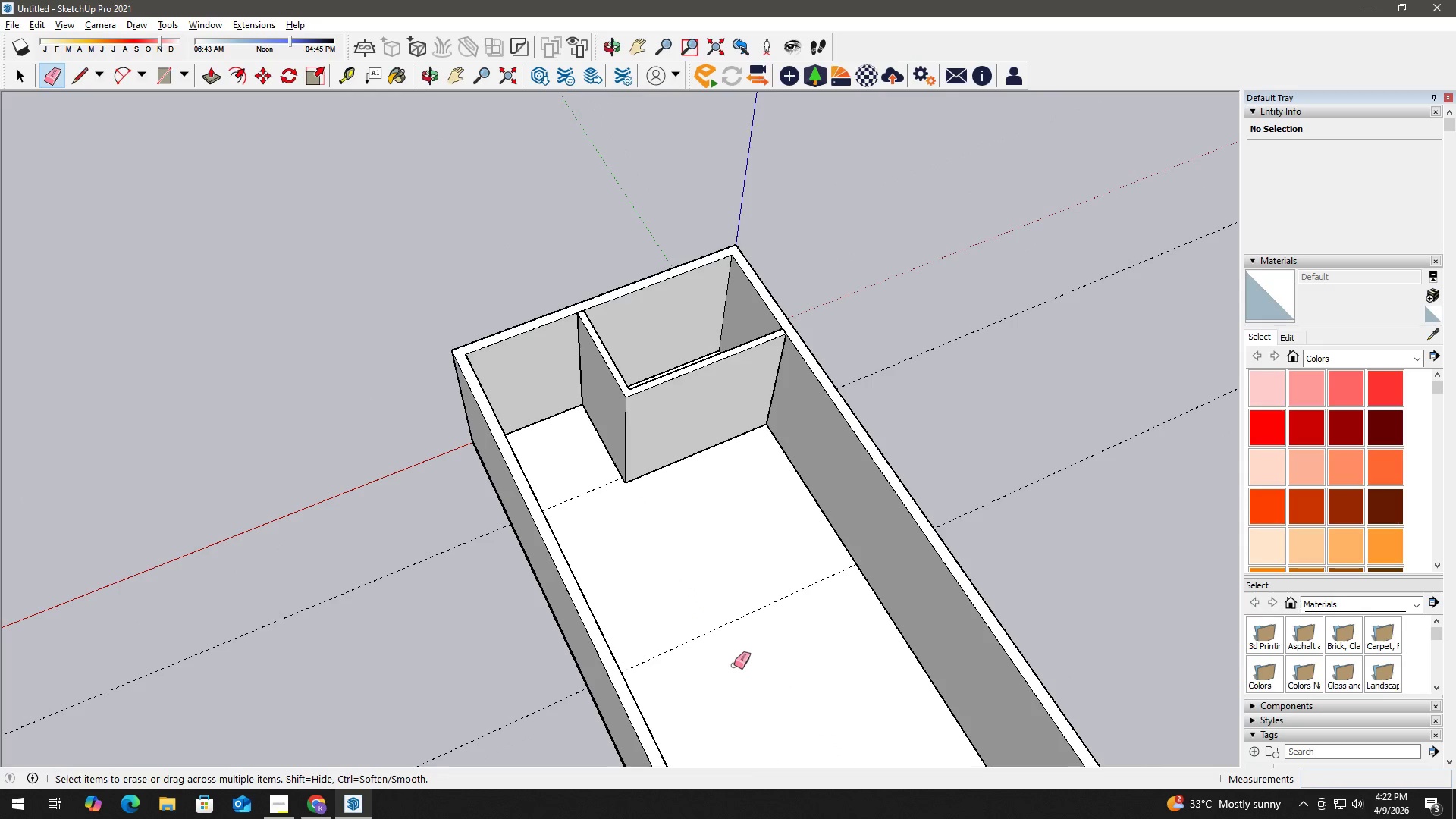 
scroll: coordinate [714, 586], scroll_direction: down, amount: 5.0
 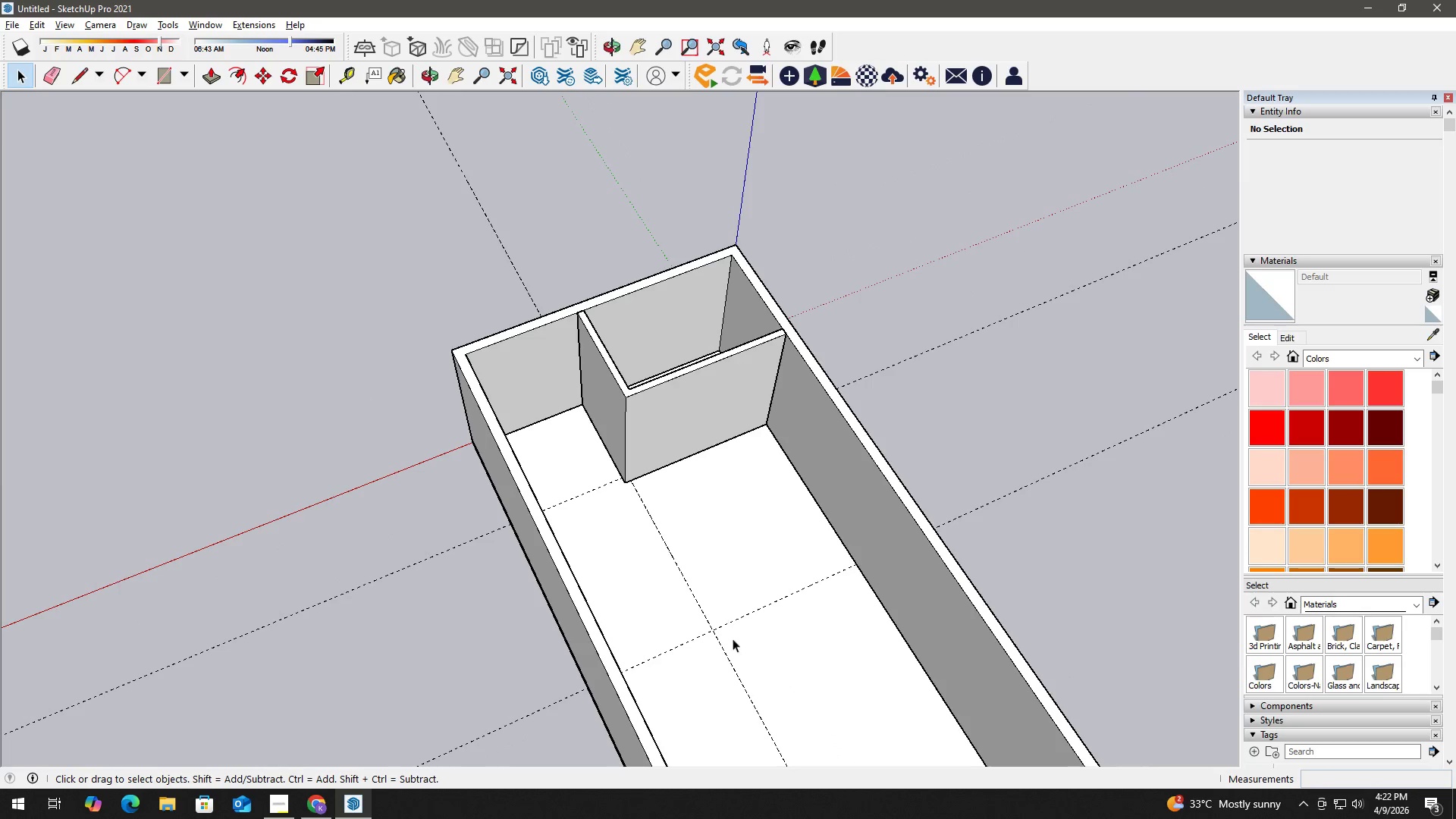 
key(Space)
 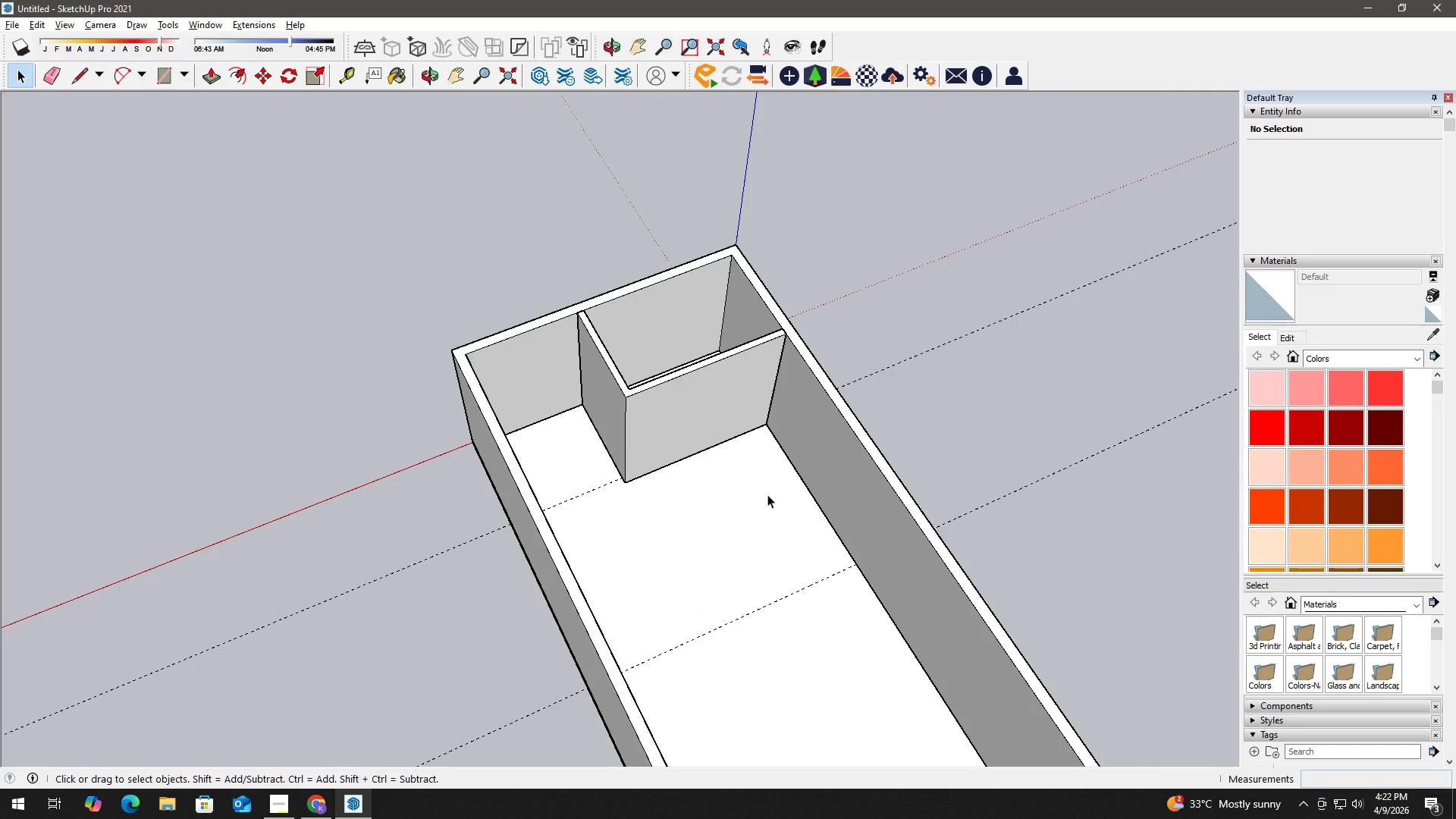 
key(T)
 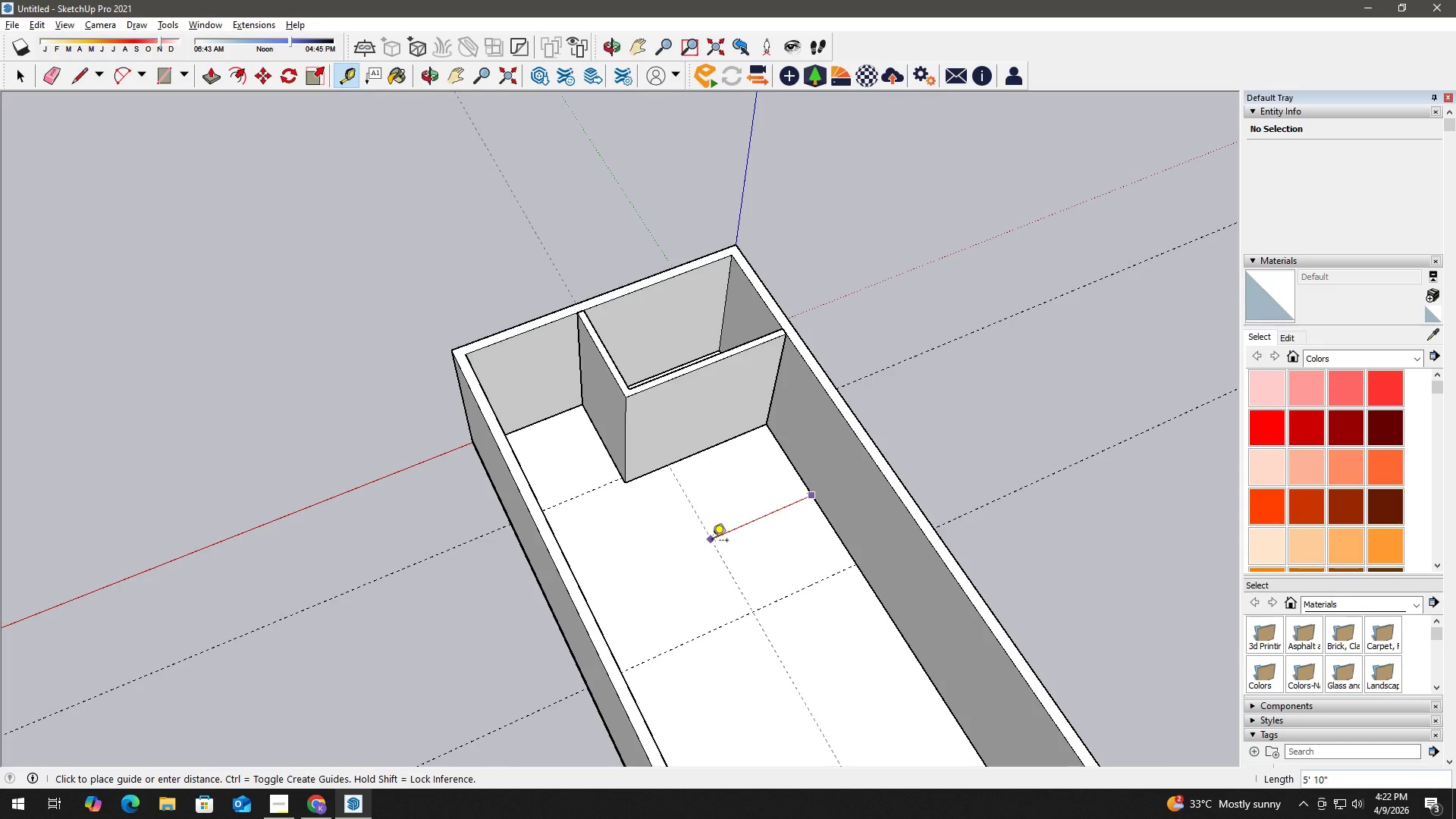 
key(Numpad8)
 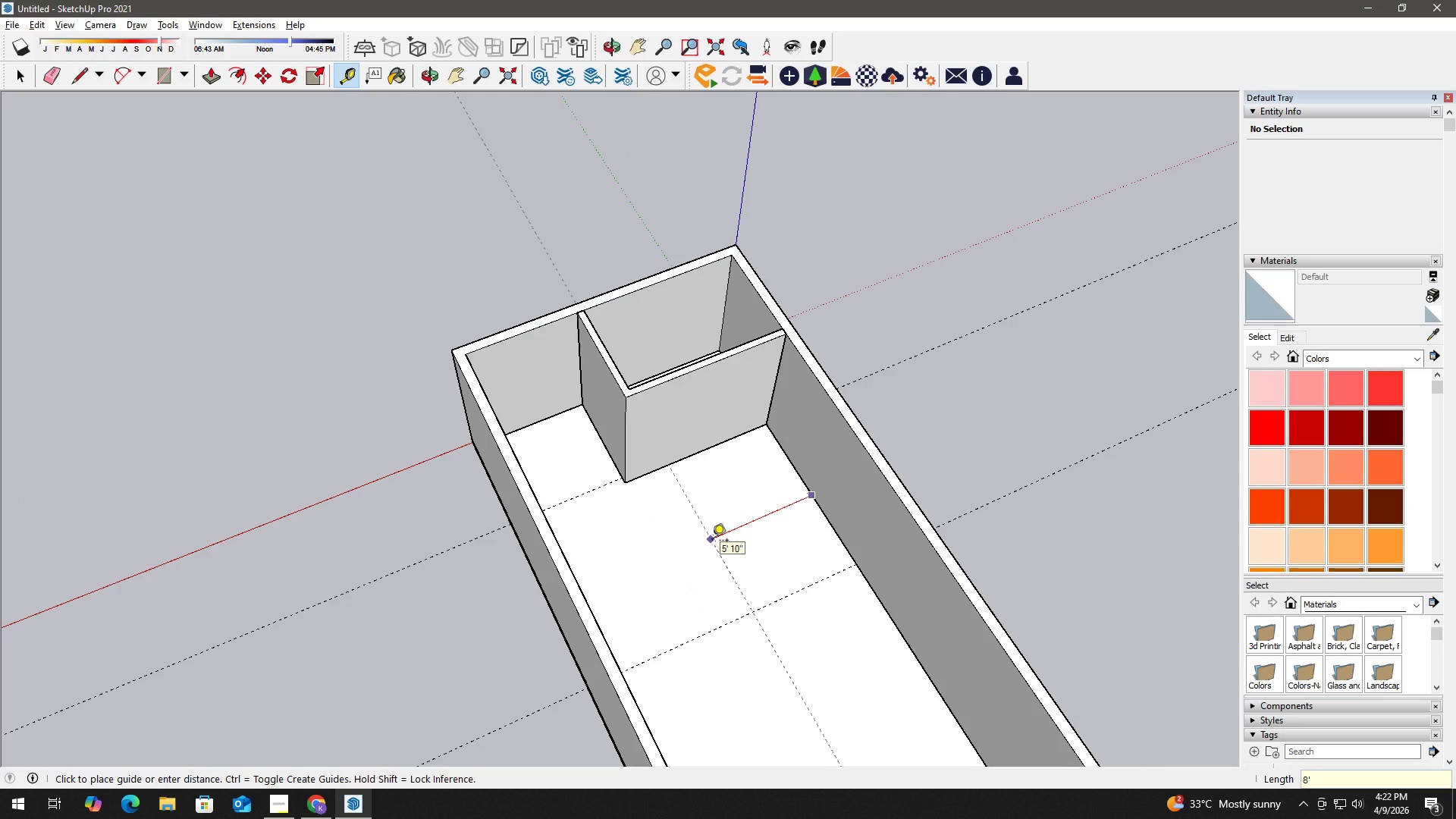 
key(Quote)
 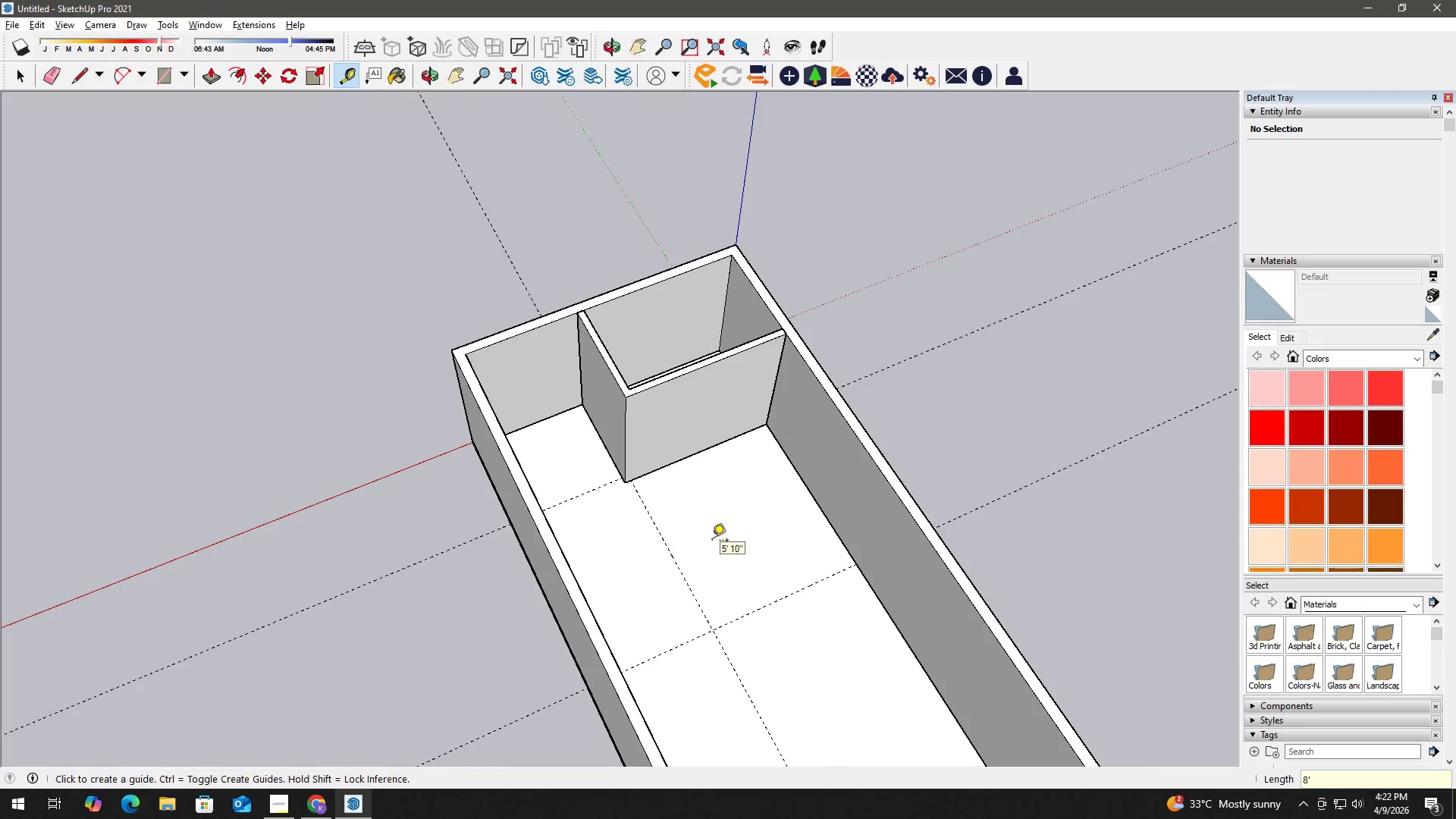 
key(Enter)
 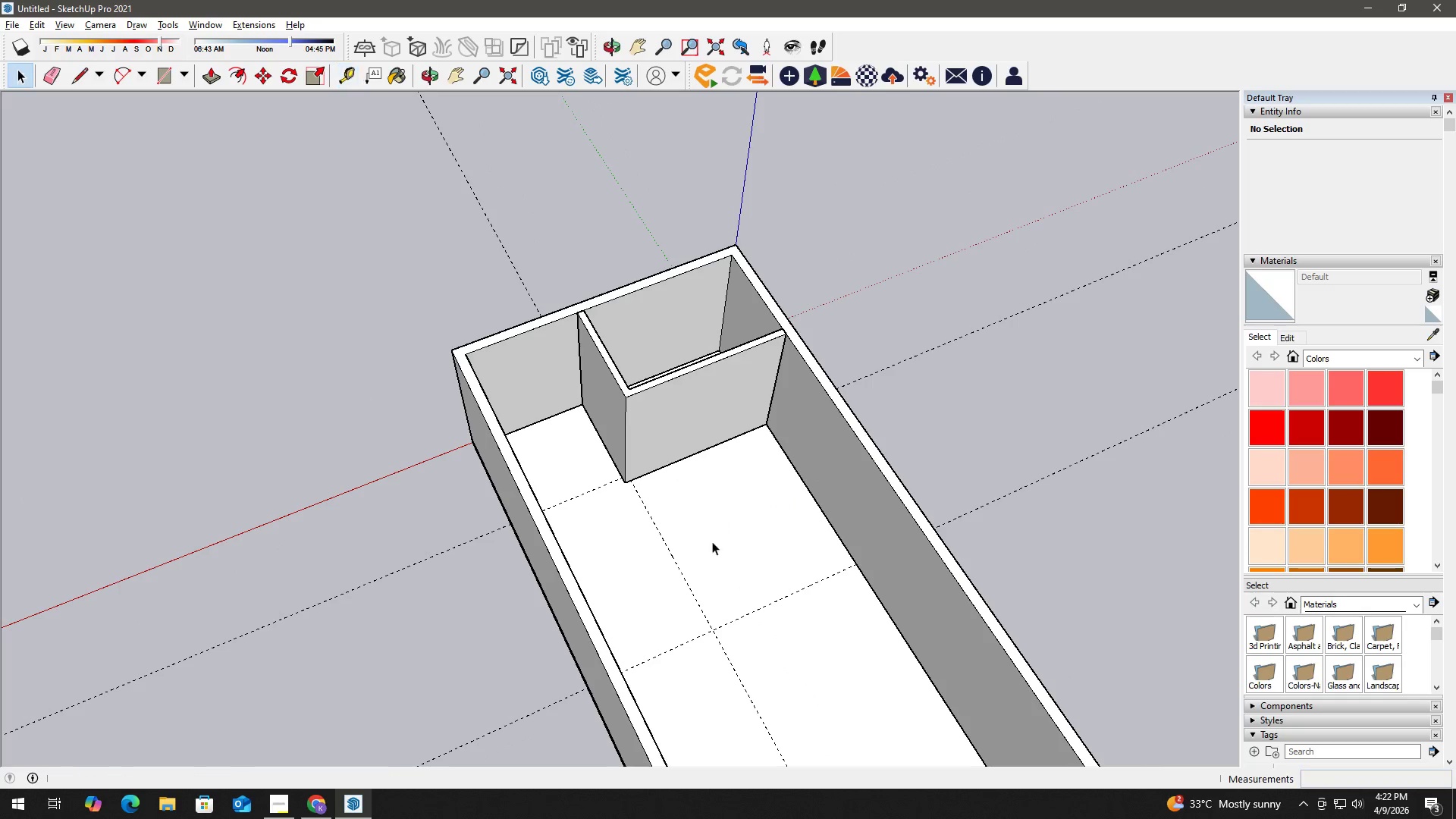 
key(Space)
 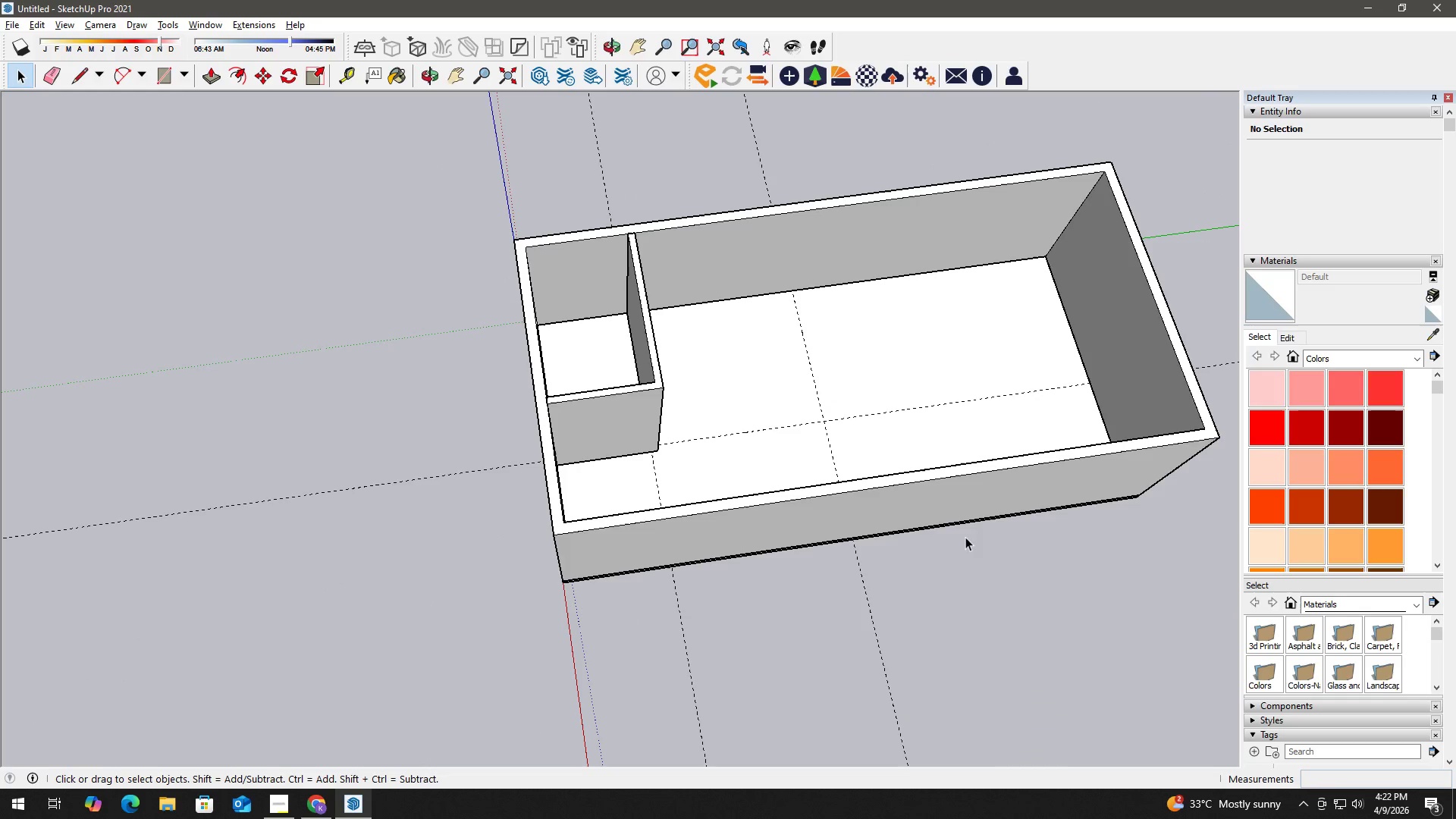 
scroll: coordinate [653, 479], scroll_direction: up, amount: 5.0
 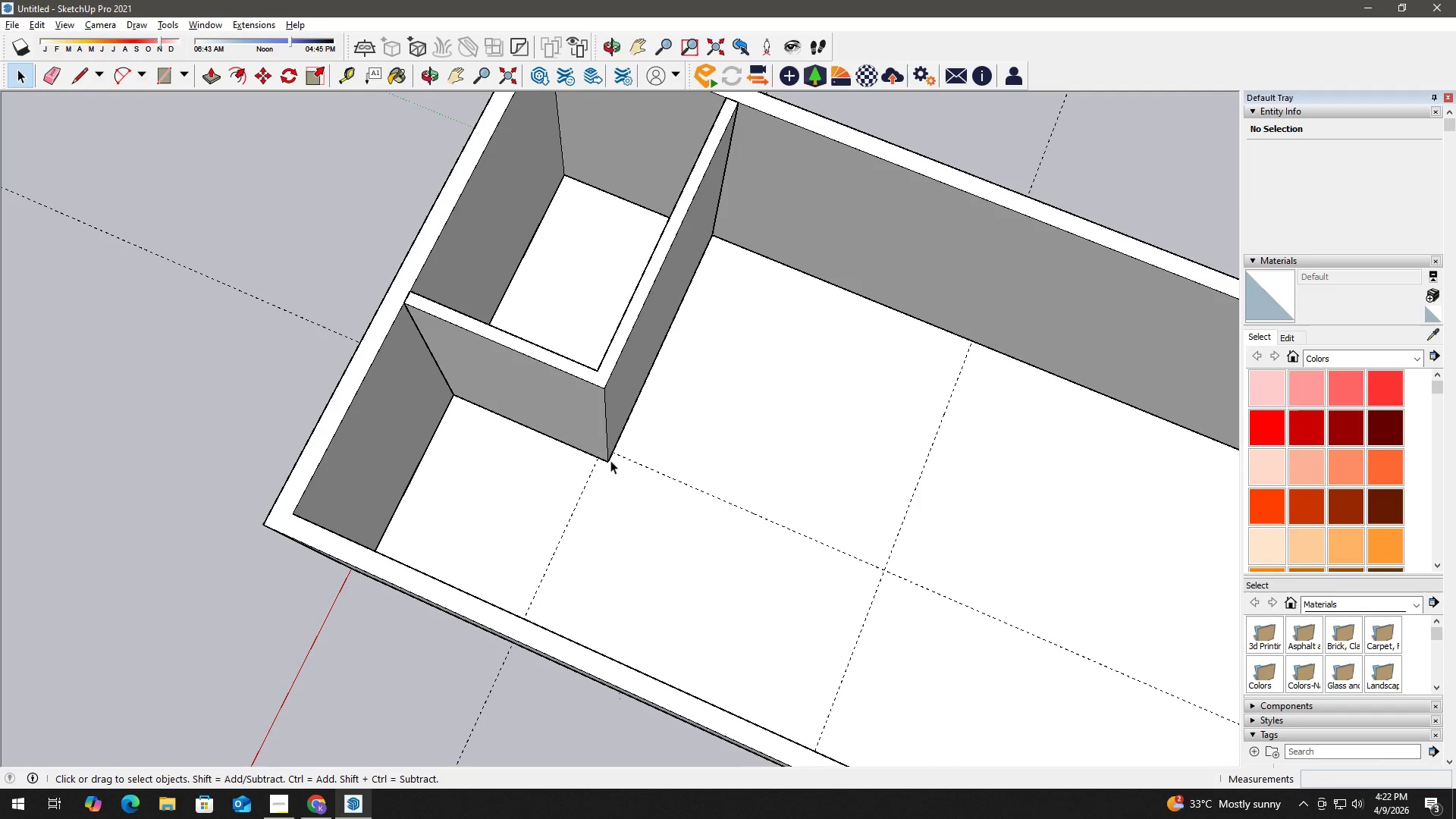 
key(R)
 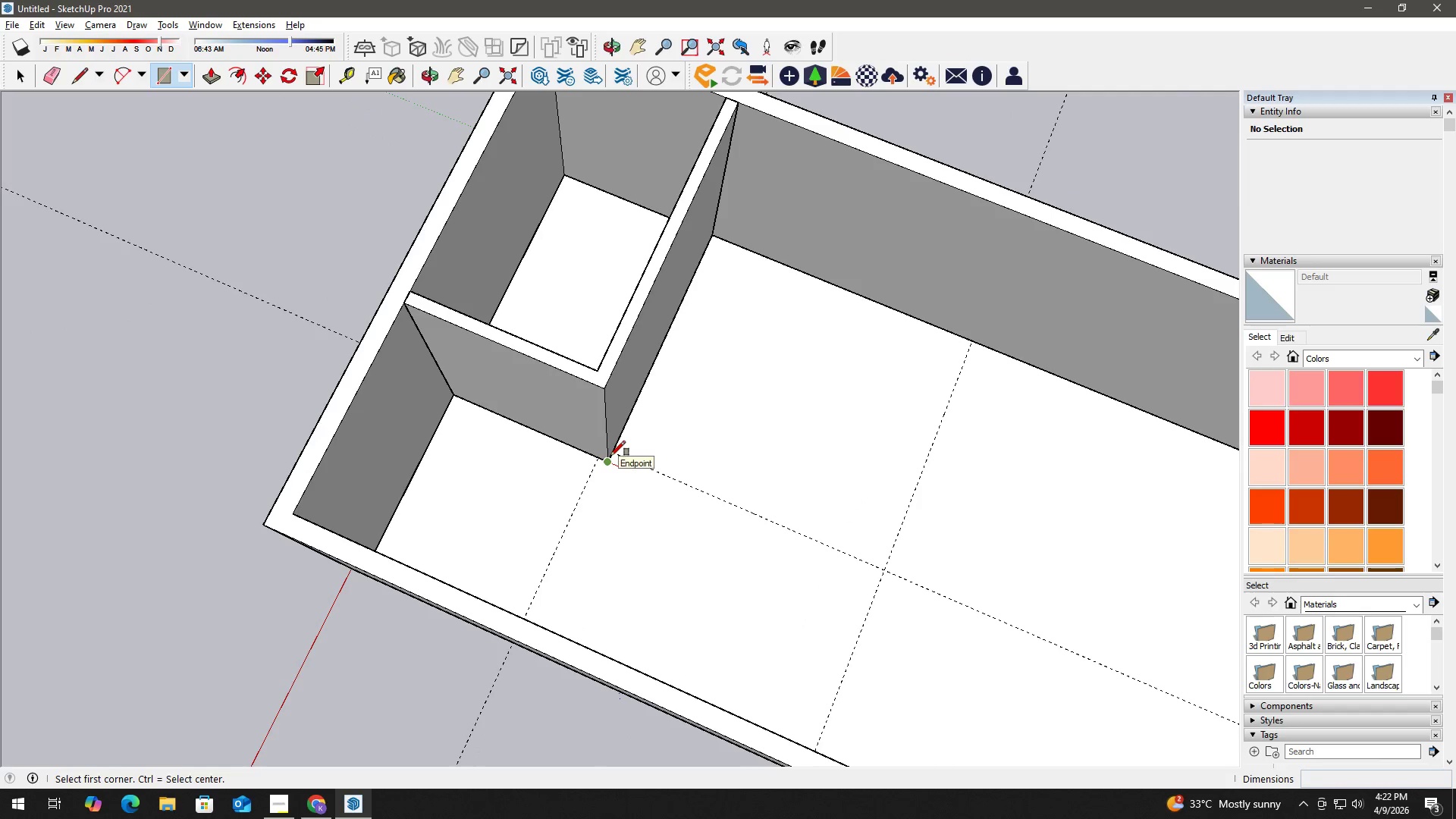 
left_click([610, 456])
 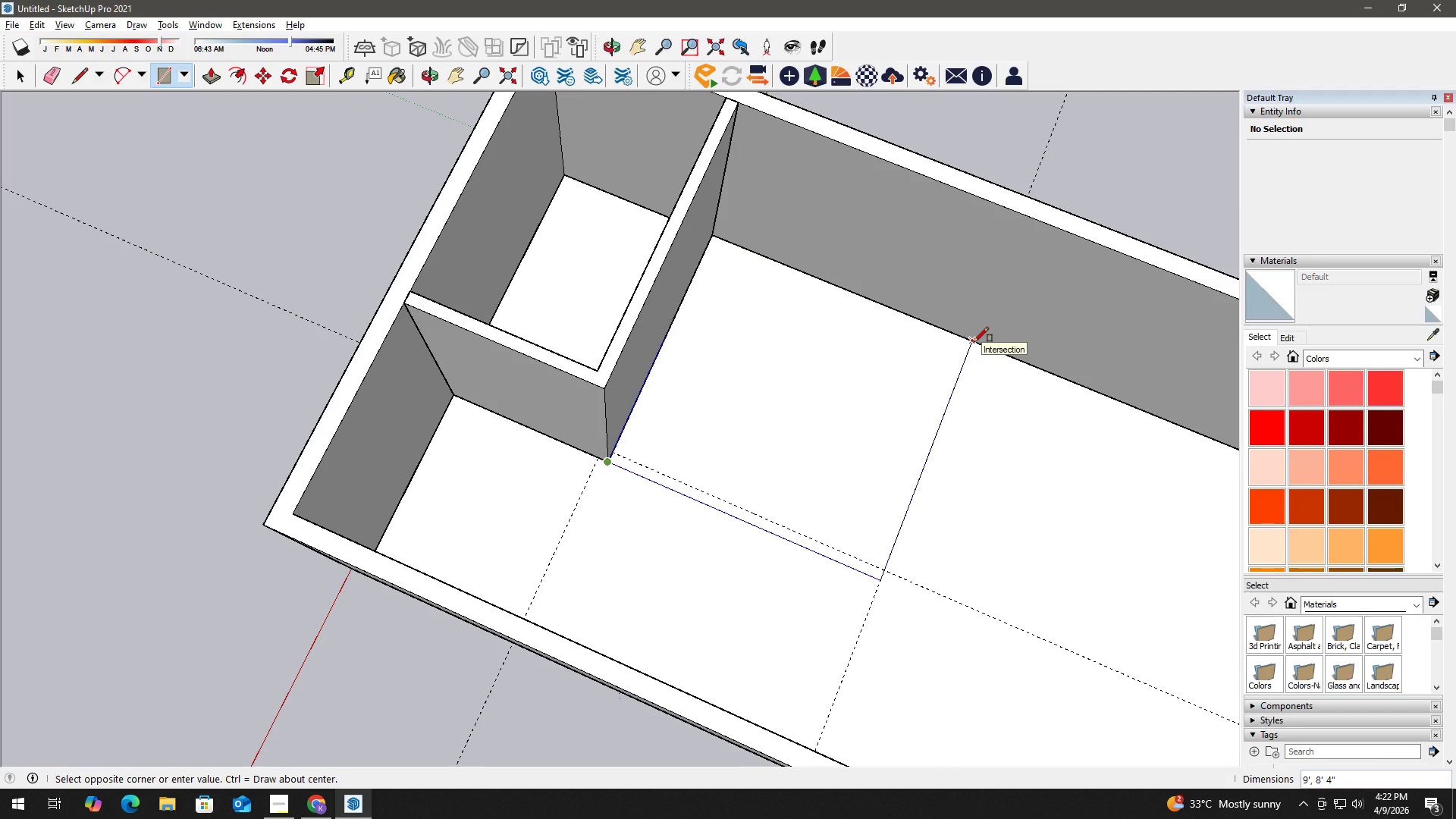 
key(Space)
 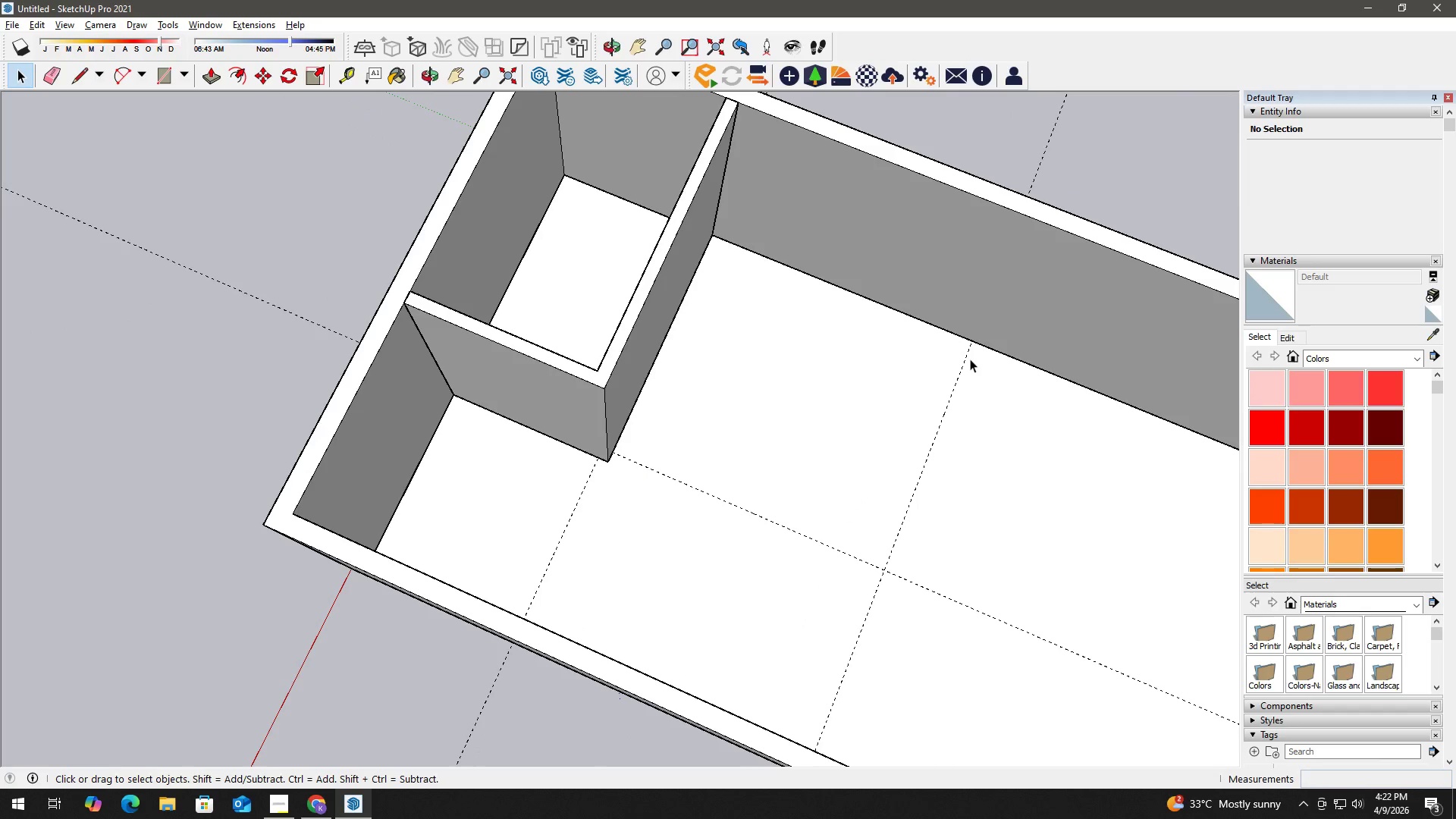 
key(T)
 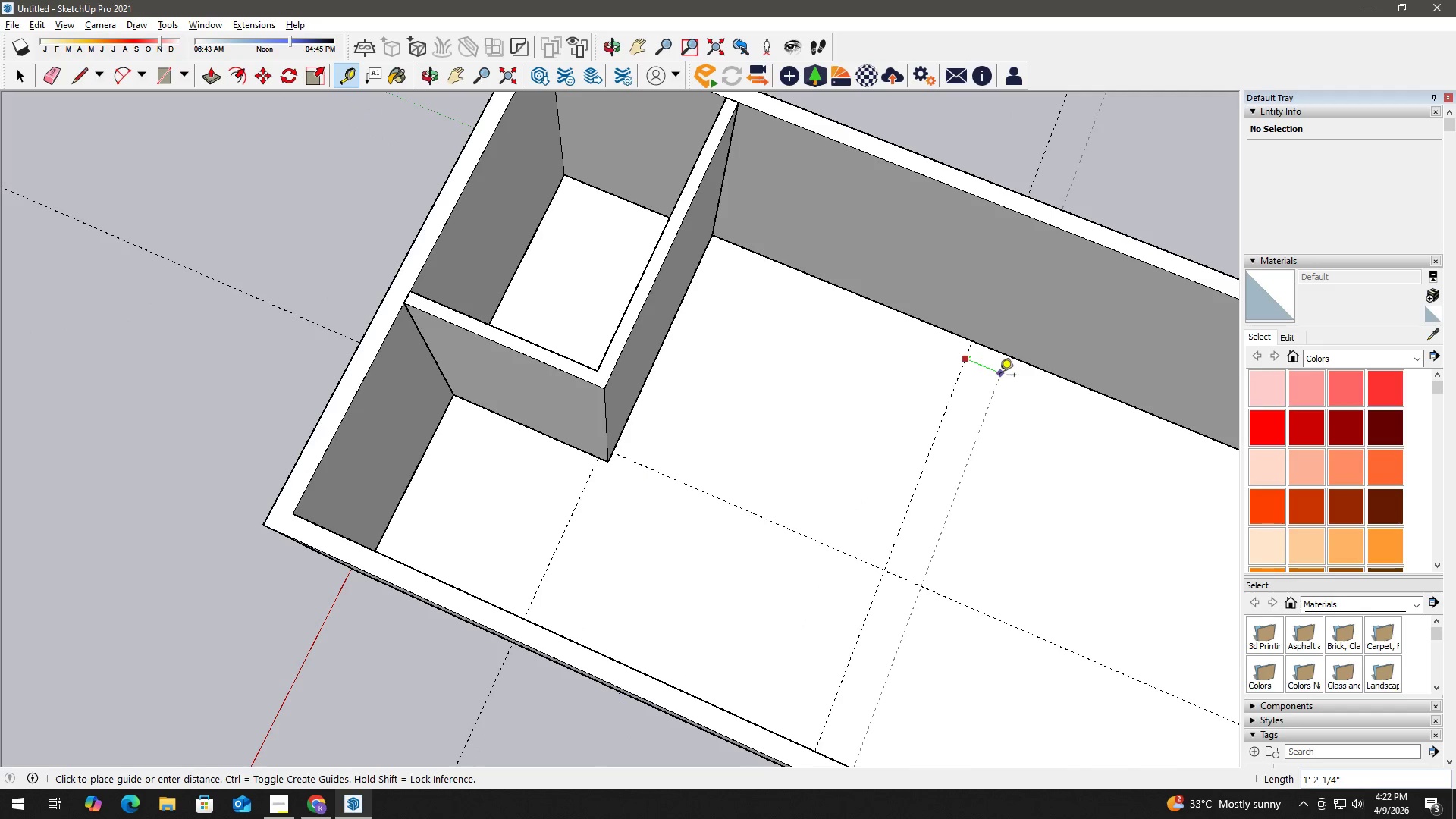 
key(Numpad4)
 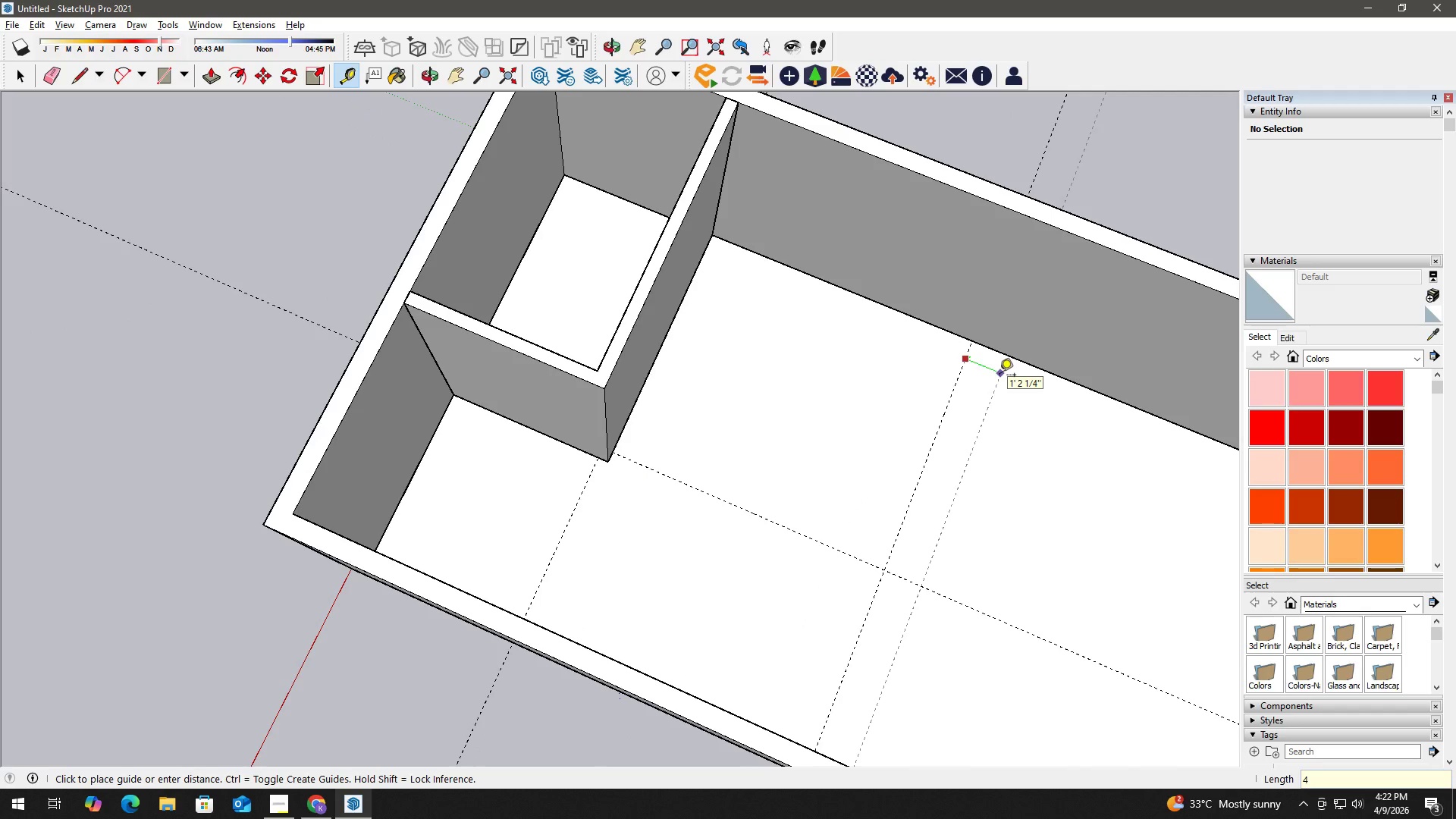 
key(Shift+ShiftLeft)
 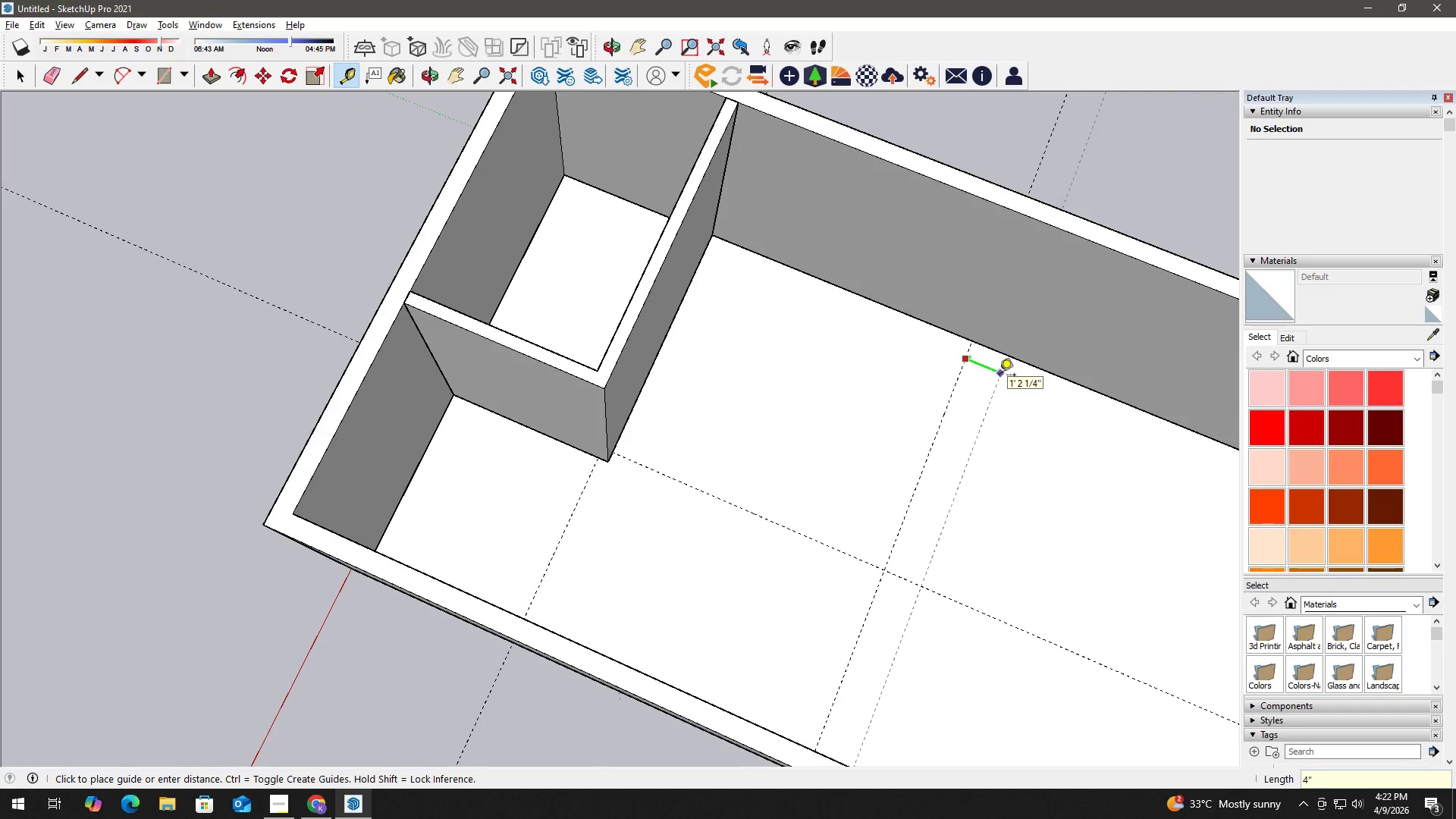 
key(Shift+Quote)
 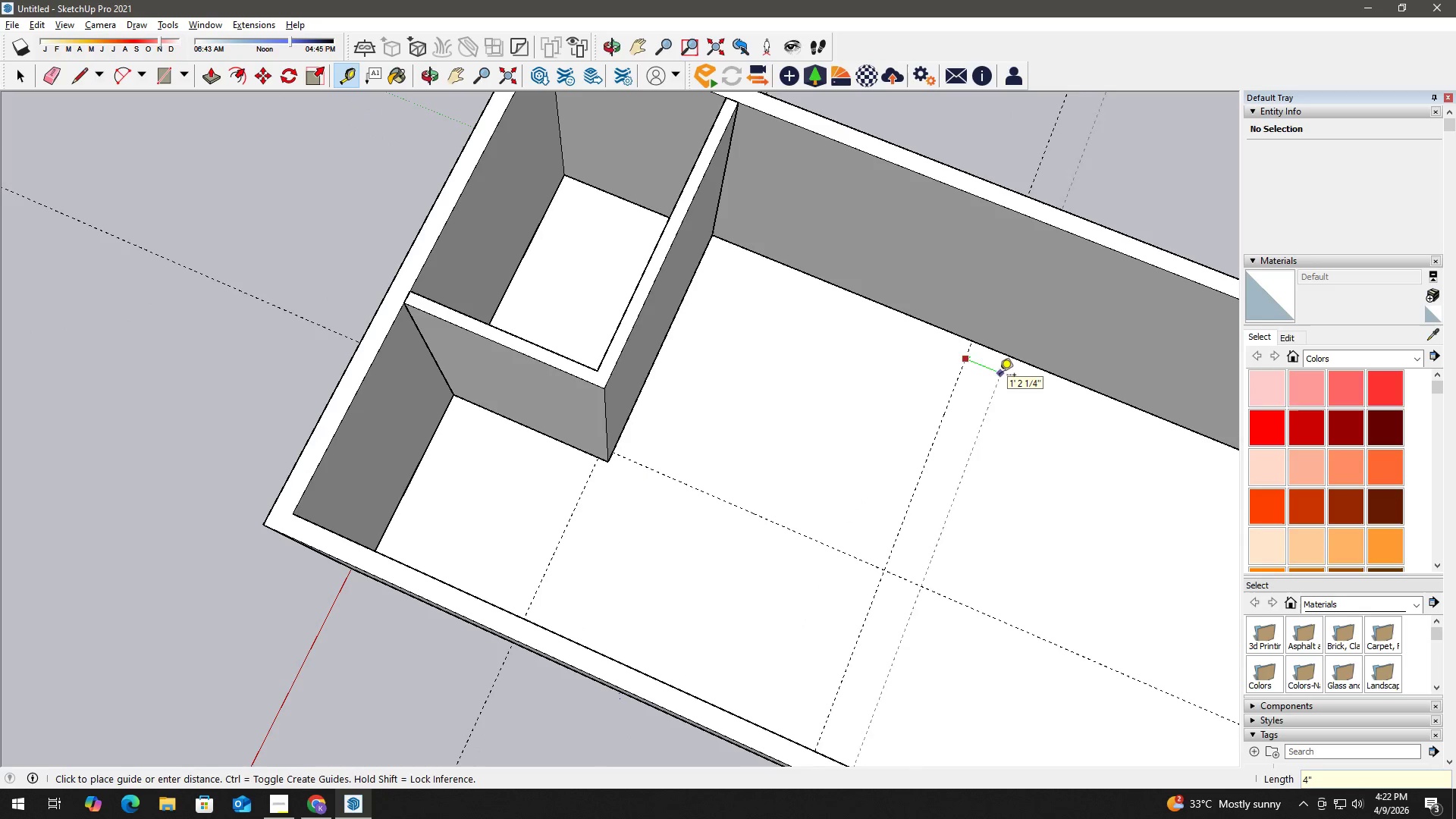 
key(Enter)
 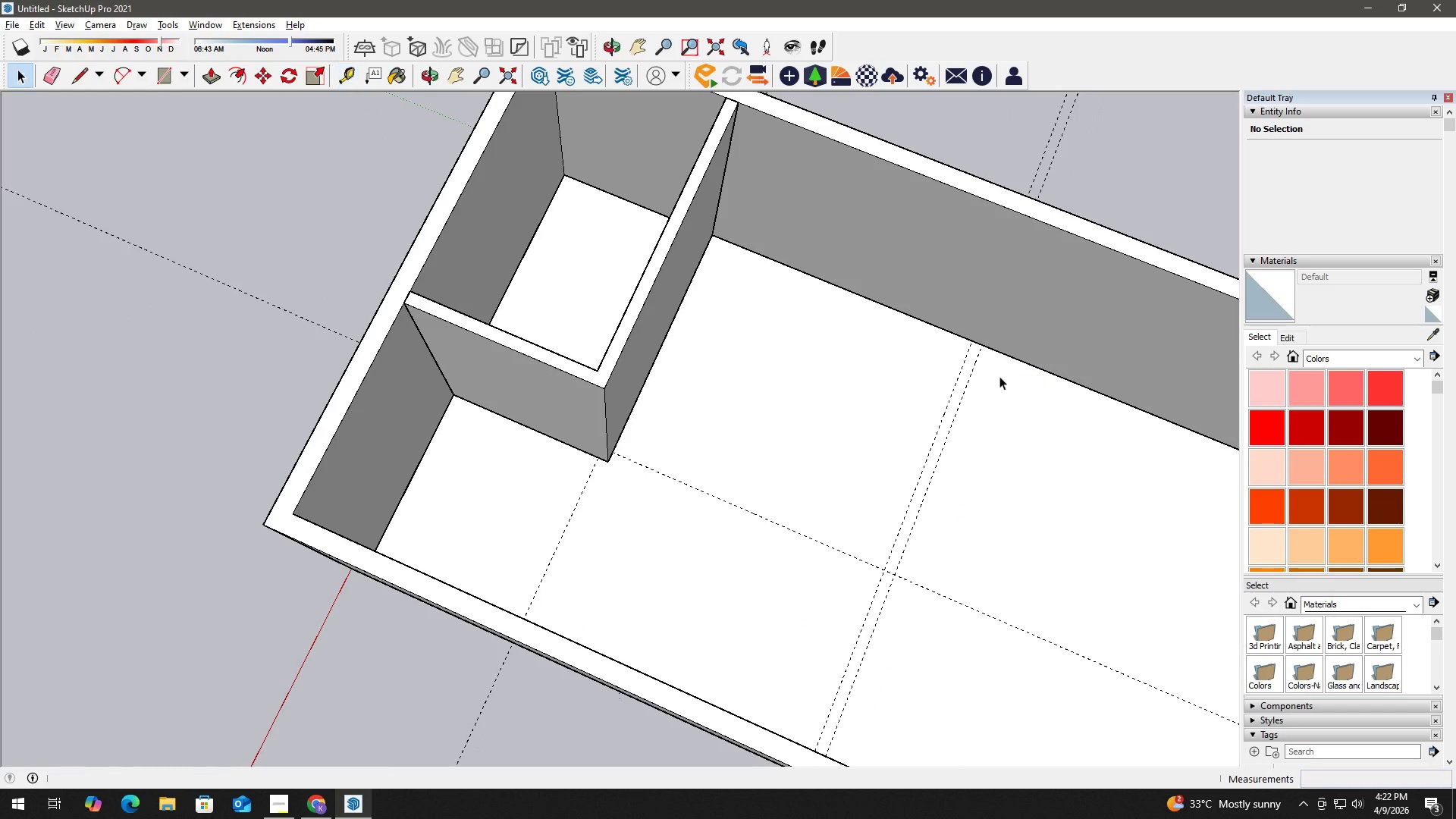 
key(Space)
 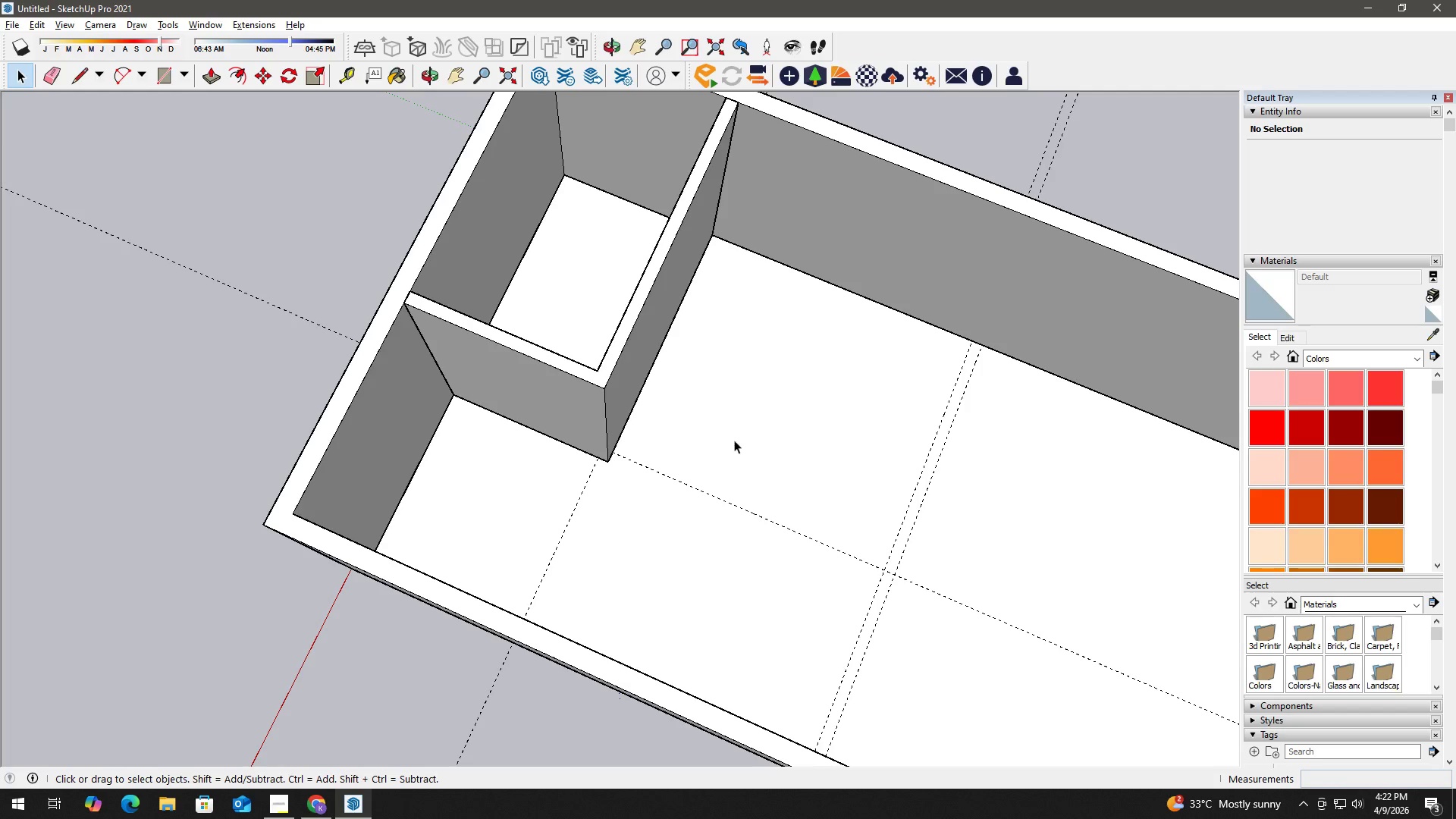 
key(R)
 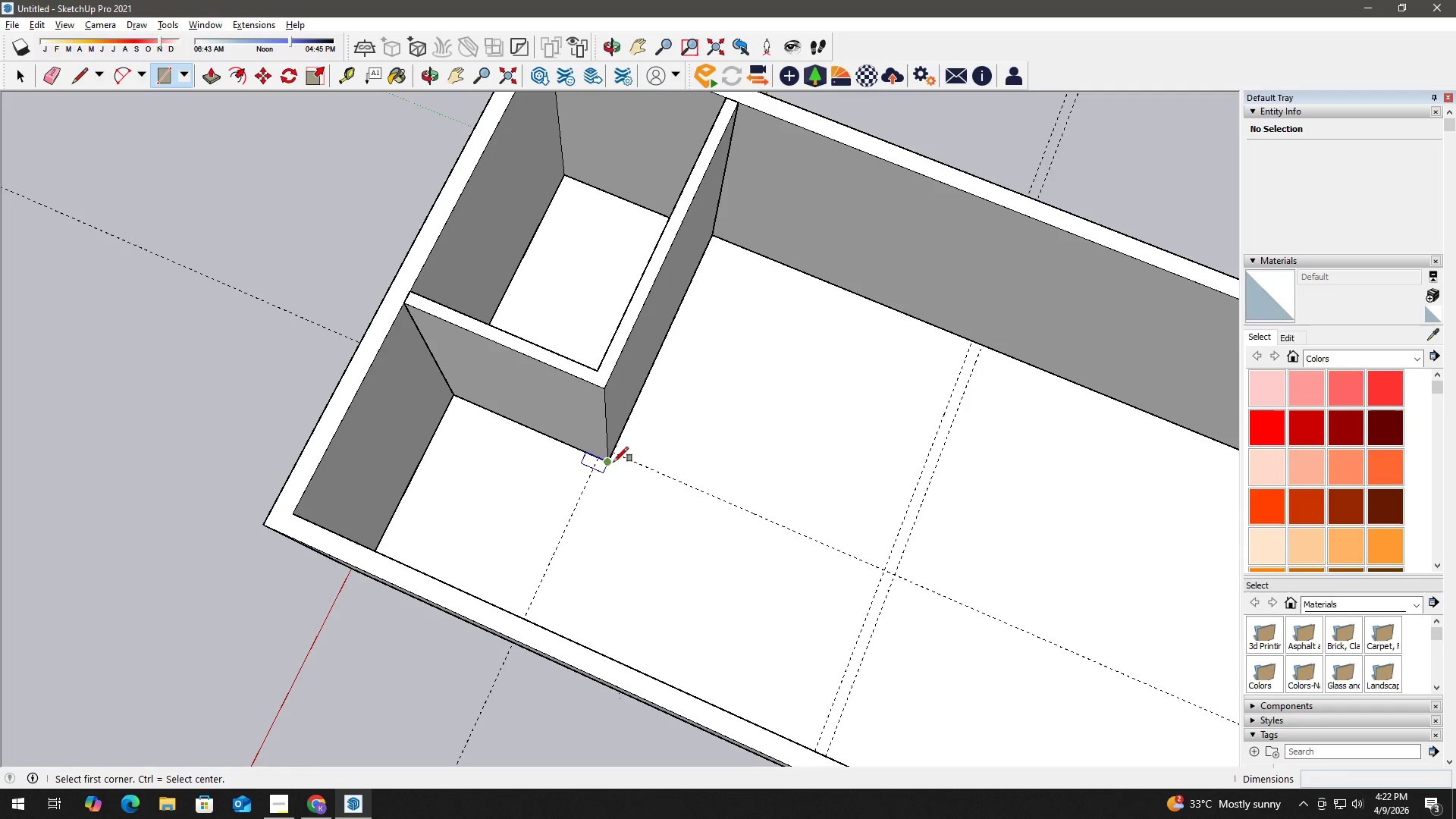 
left_click_drag(start_coordinate=[611, 457], to_coordinate=[622, 453])
 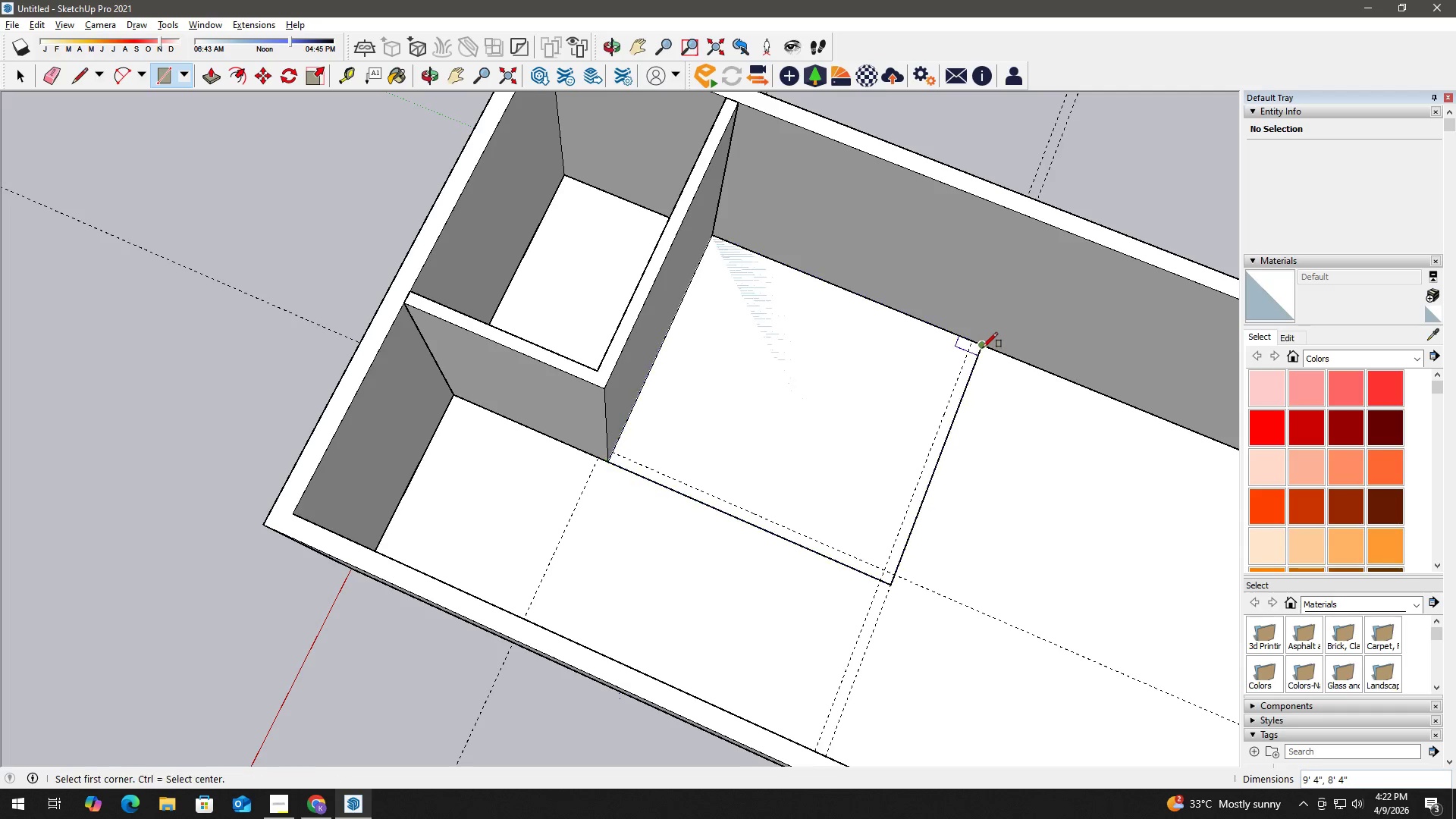 
key(Space)
 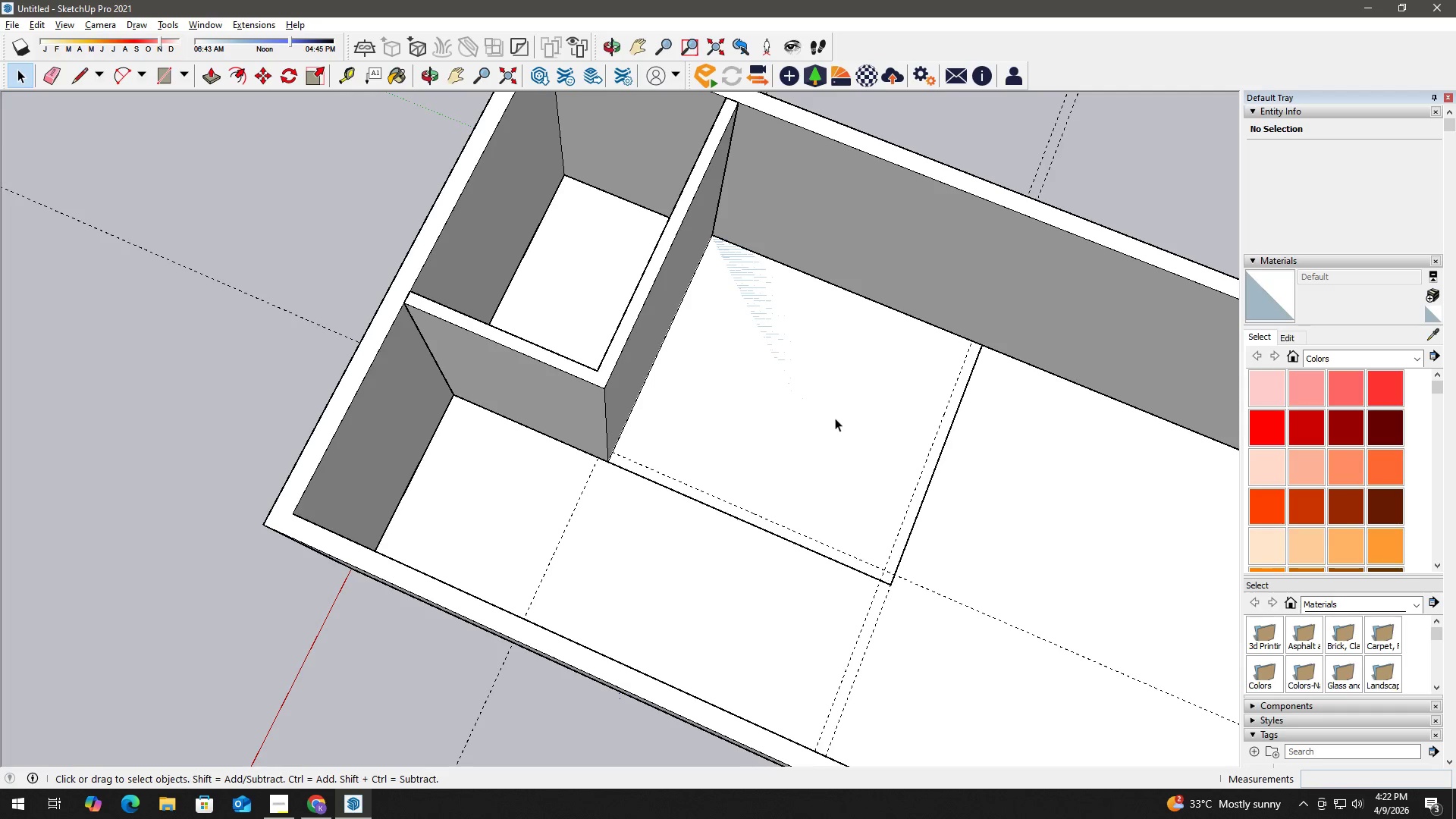 
key(F)
 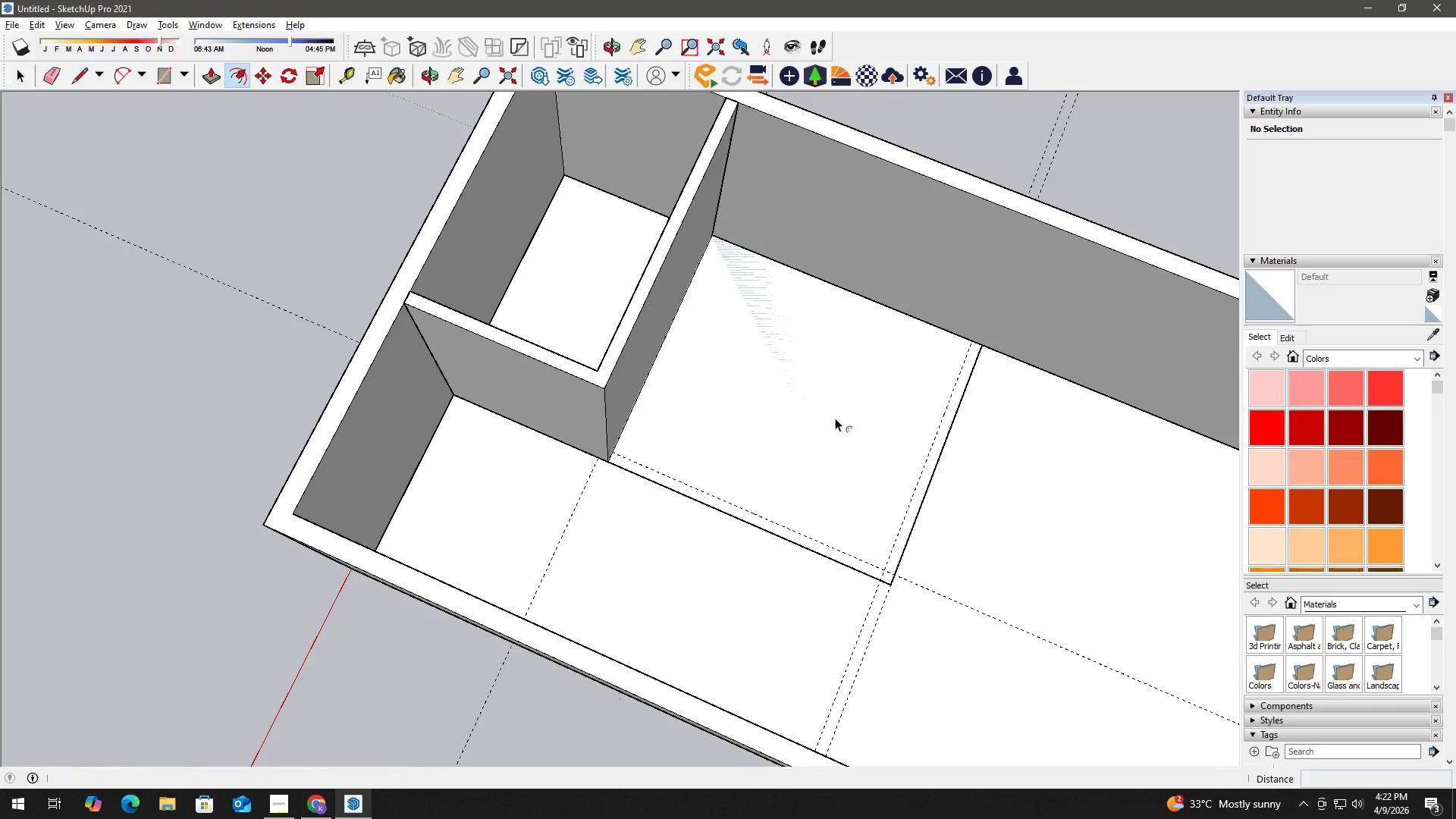 
left_click([835, 418])
 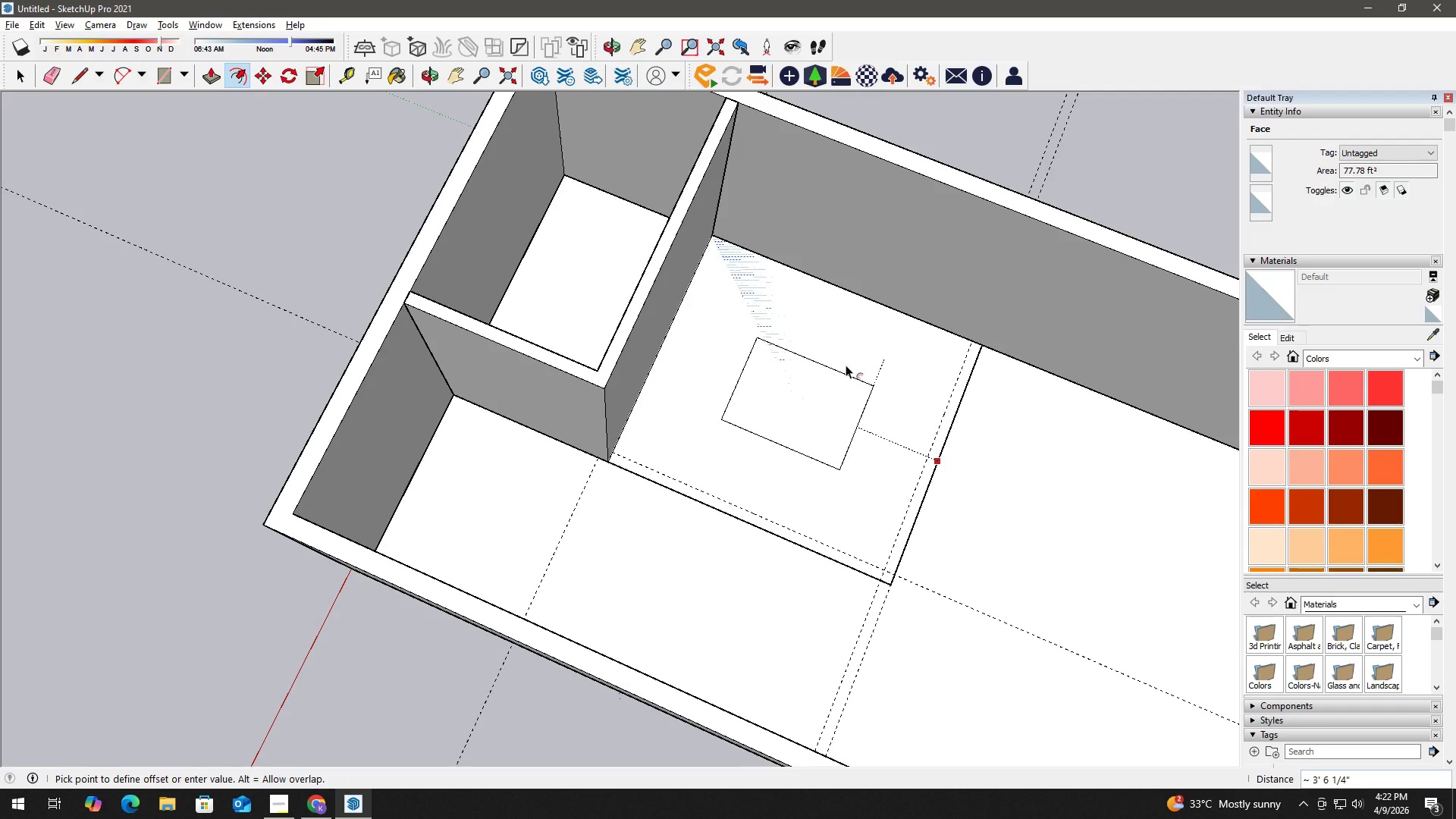 
key(Control+Z)
 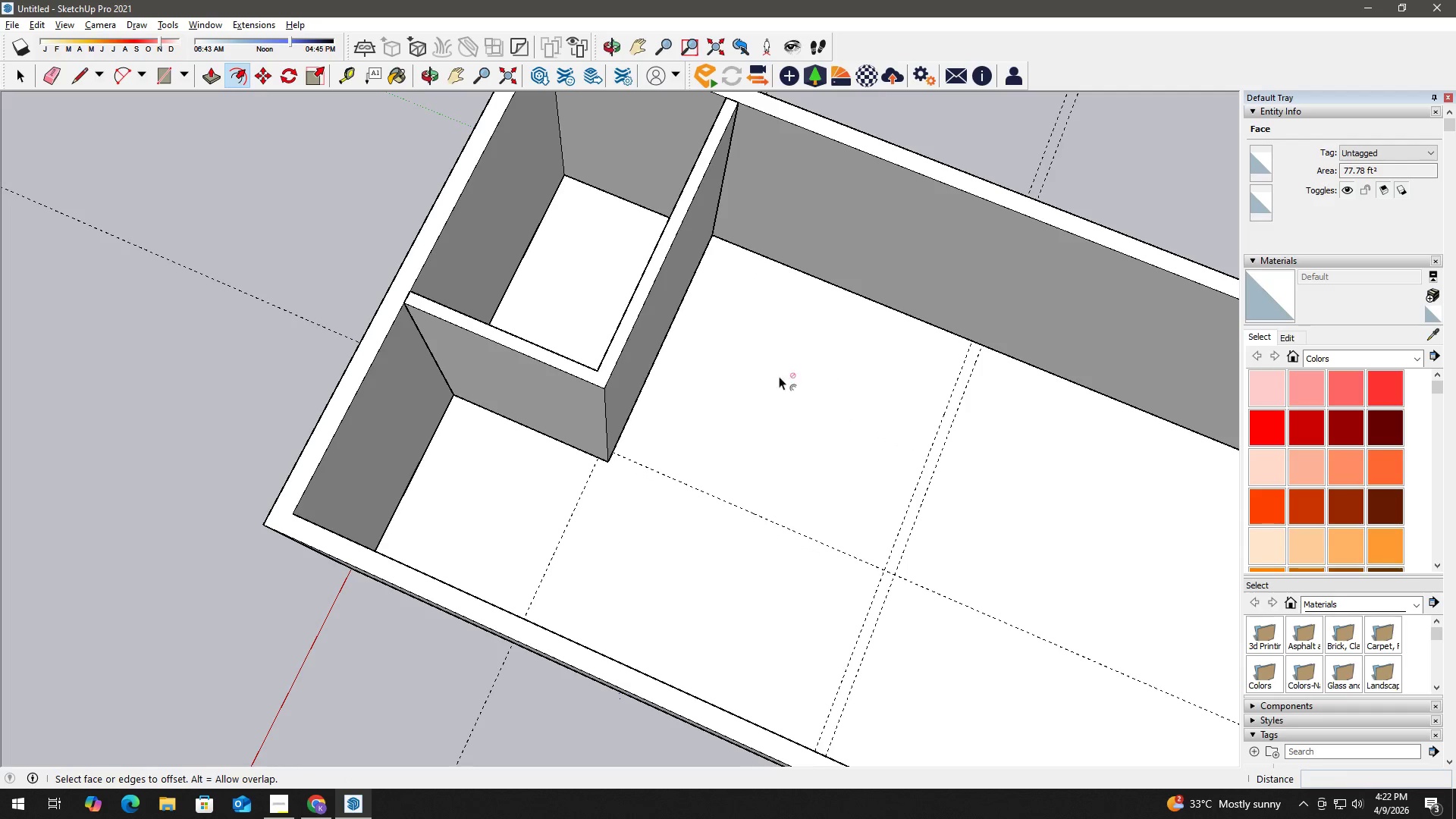 
key(Space)
 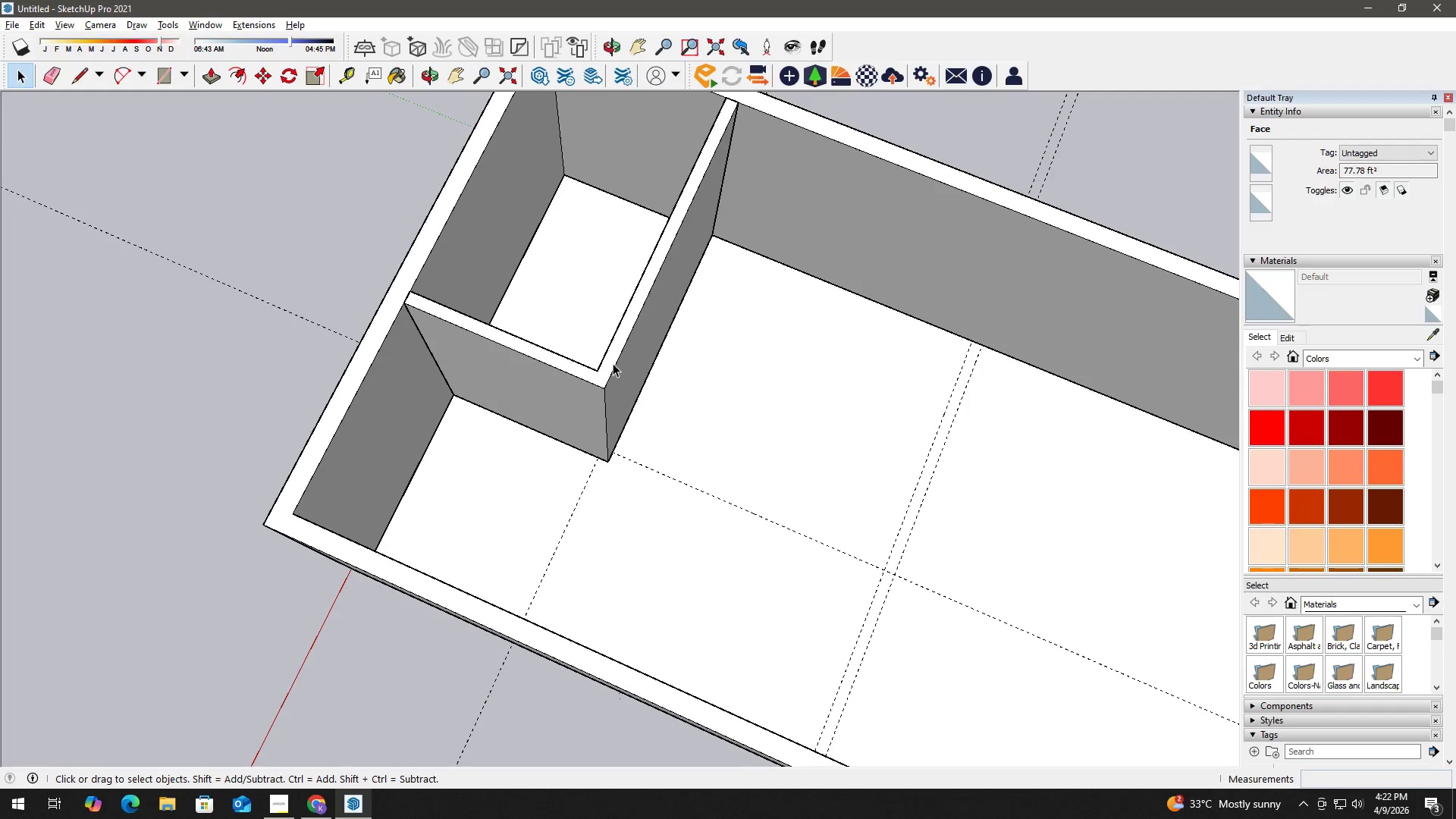 
double_click([613, 363])
 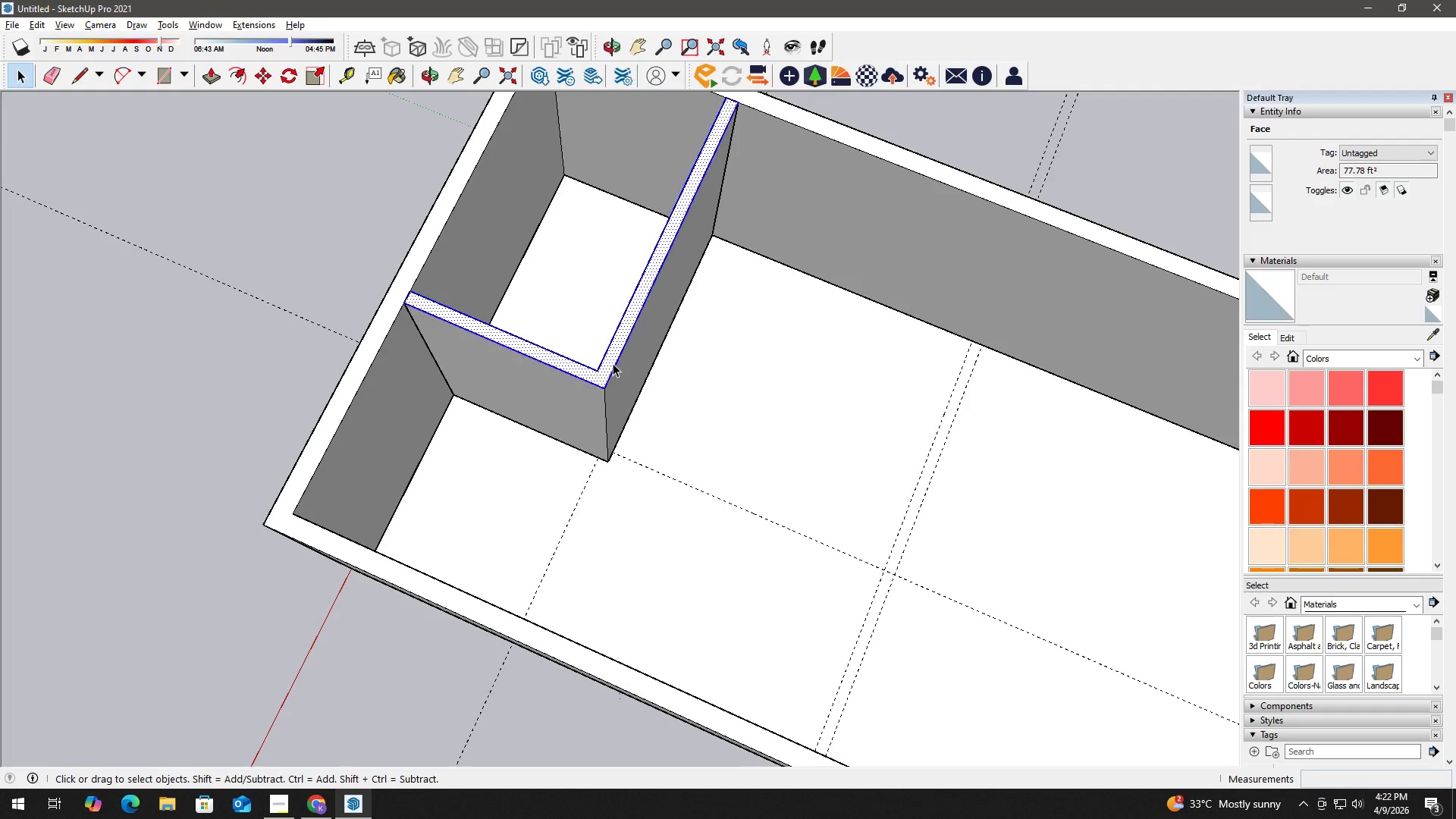 
triple_click([613, 363])
 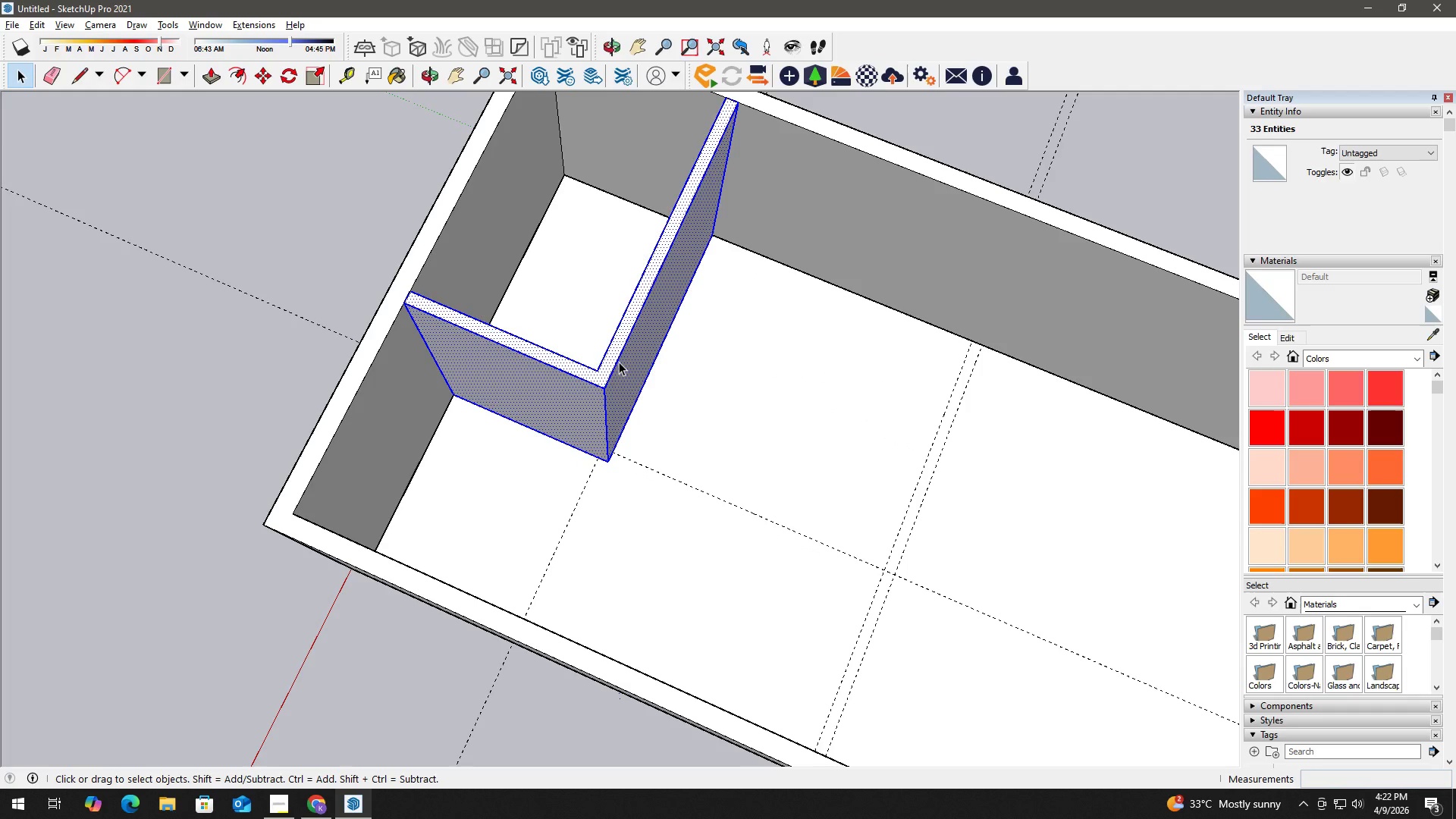 
right_click([619, 362])
 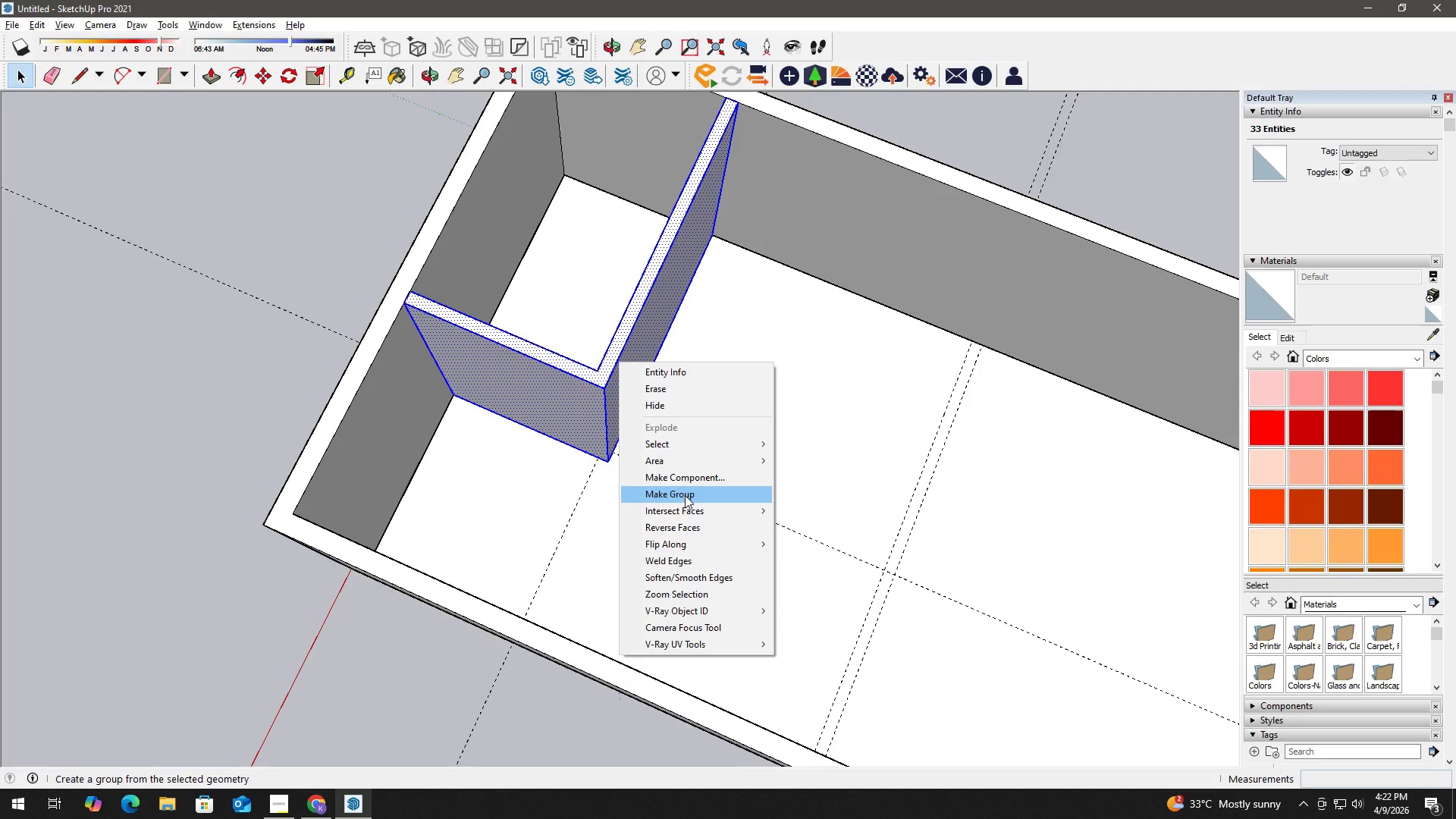 
left_click([685, 495])
 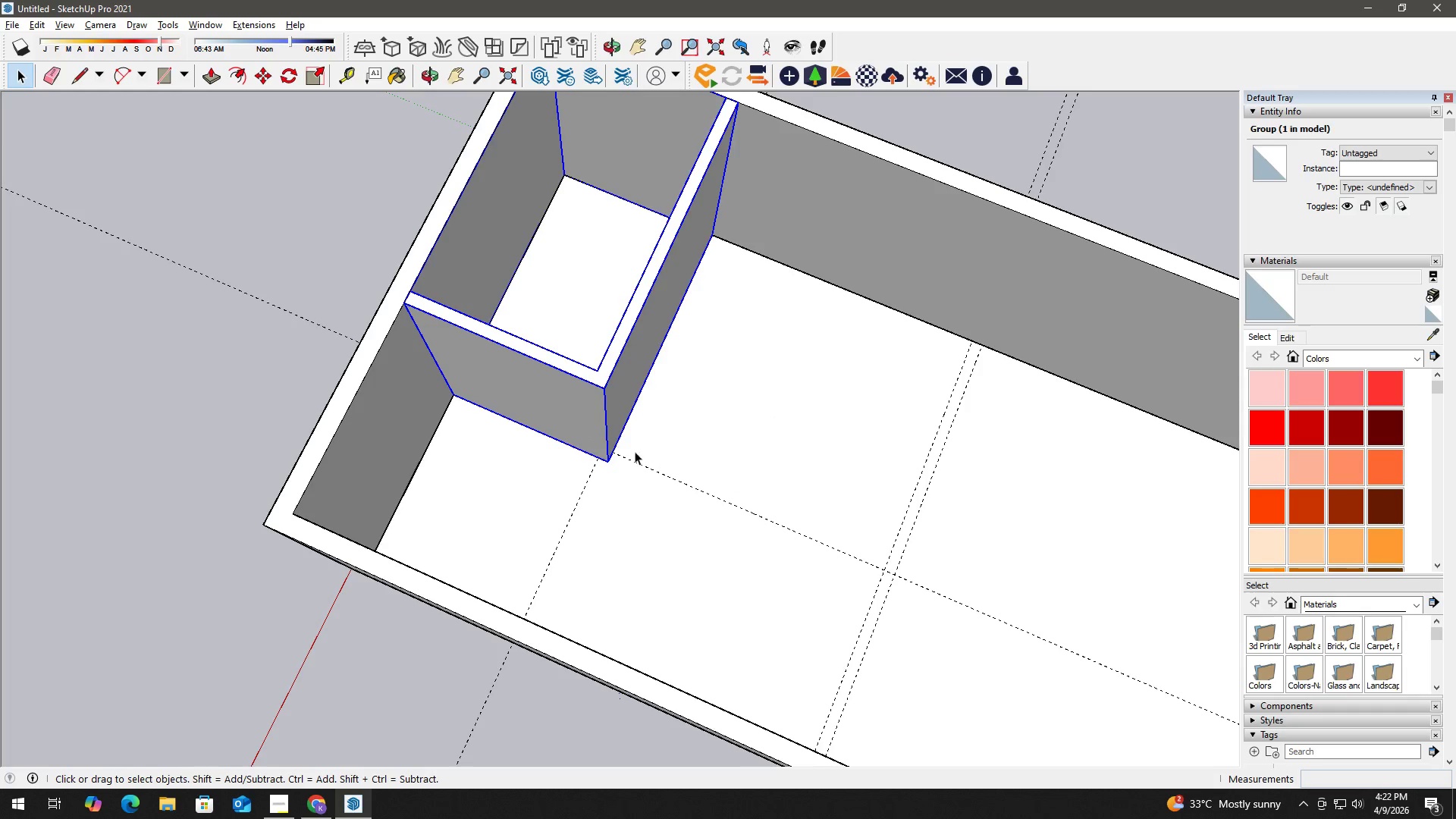 
key(R)
 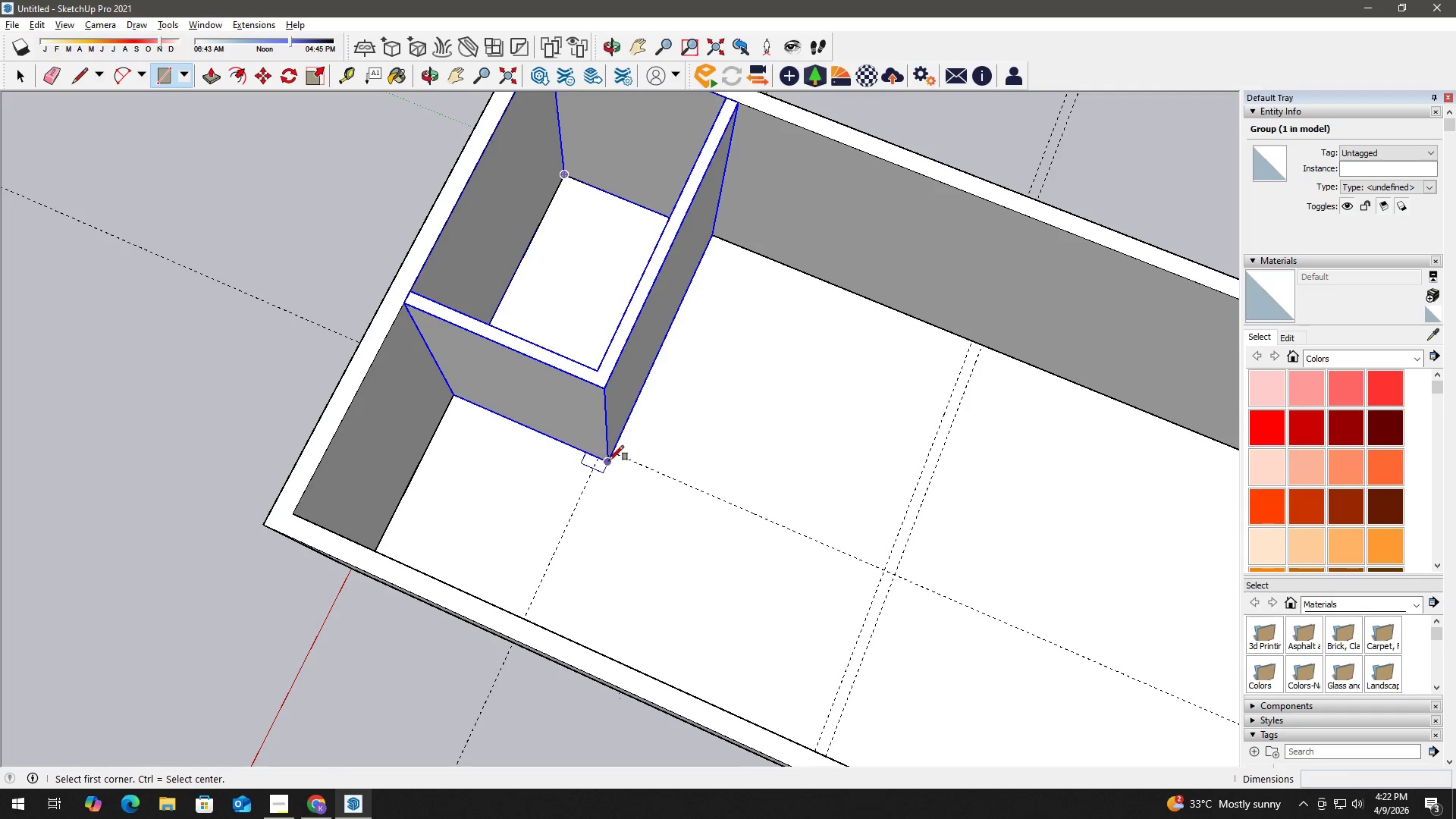 
left_click_drag(start_coordinate=[609, 460], to_coordinate=[638, 455])
 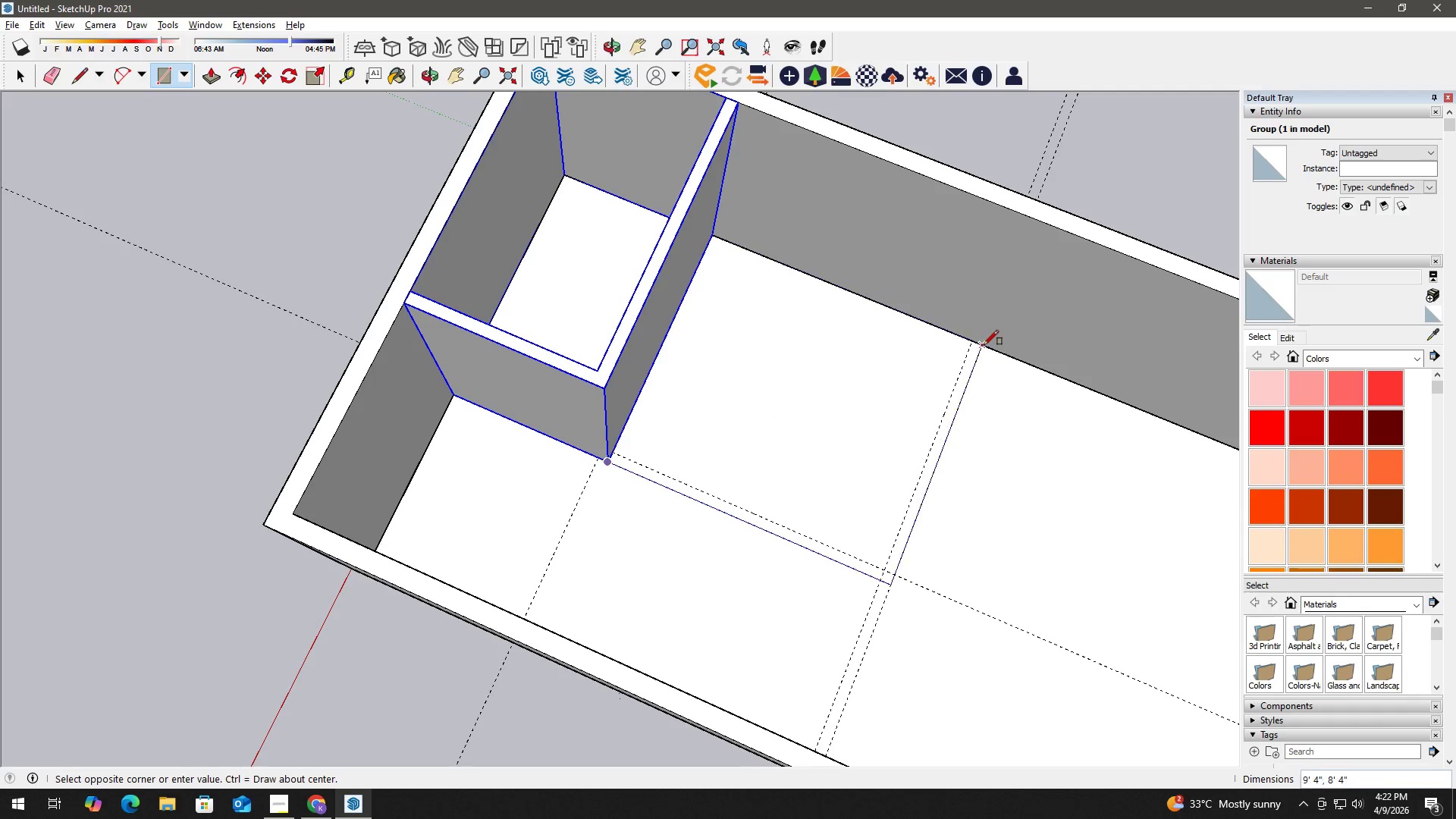 
left_click([982, 344])
 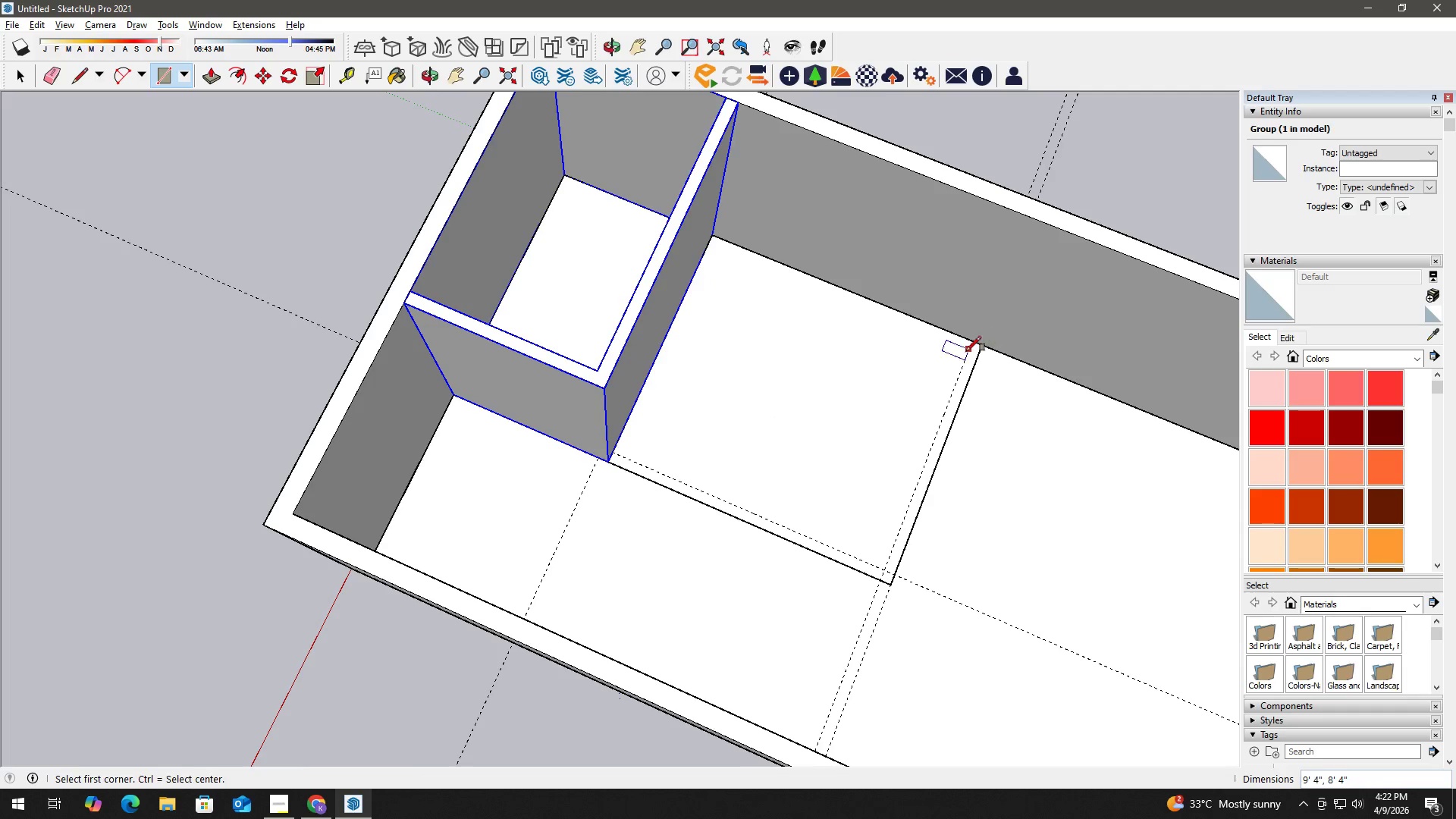 
key(Space)
 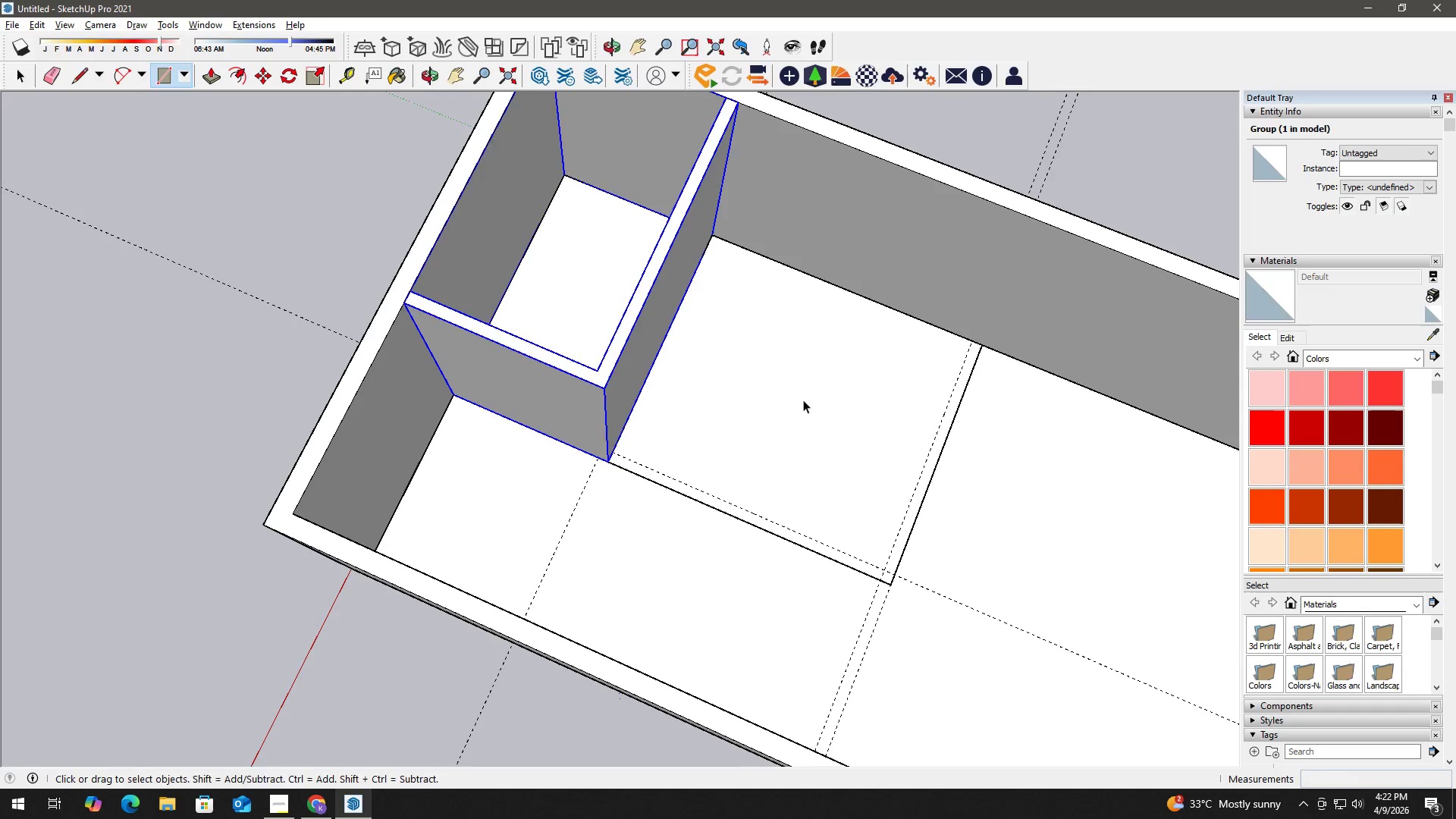 
key(F)
 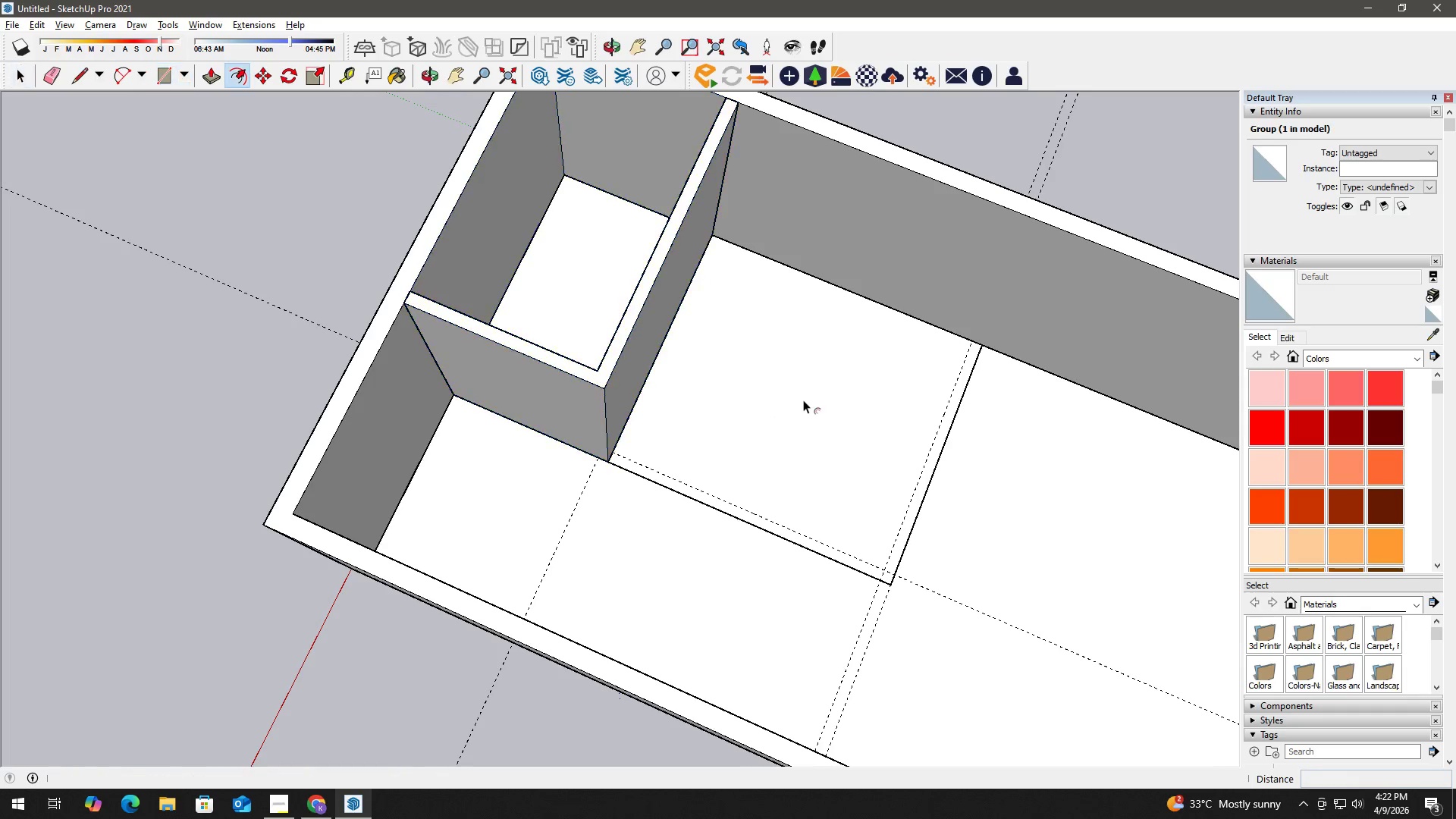 
double_click([803, 400])
 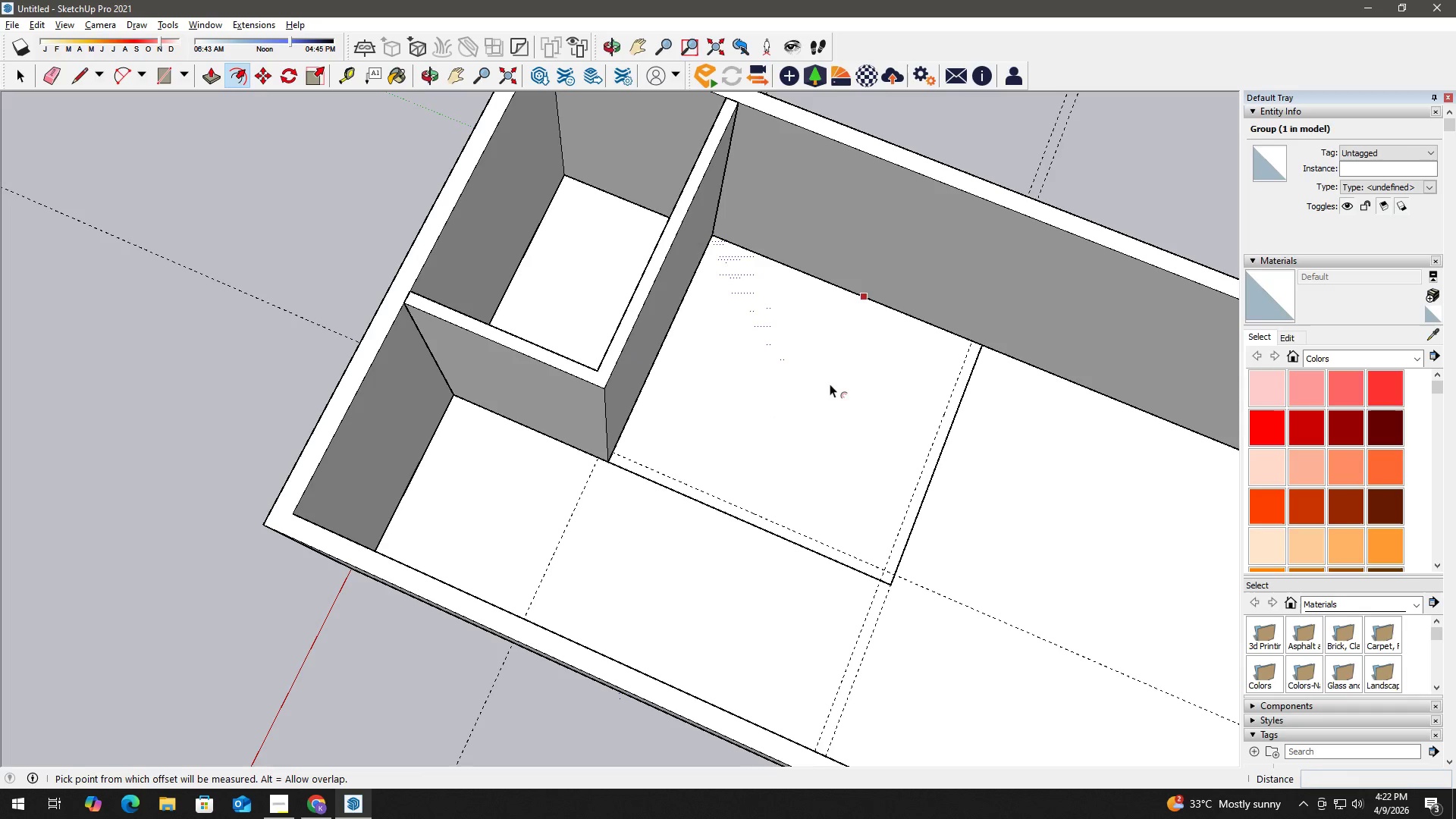 
key(Numpad4)
 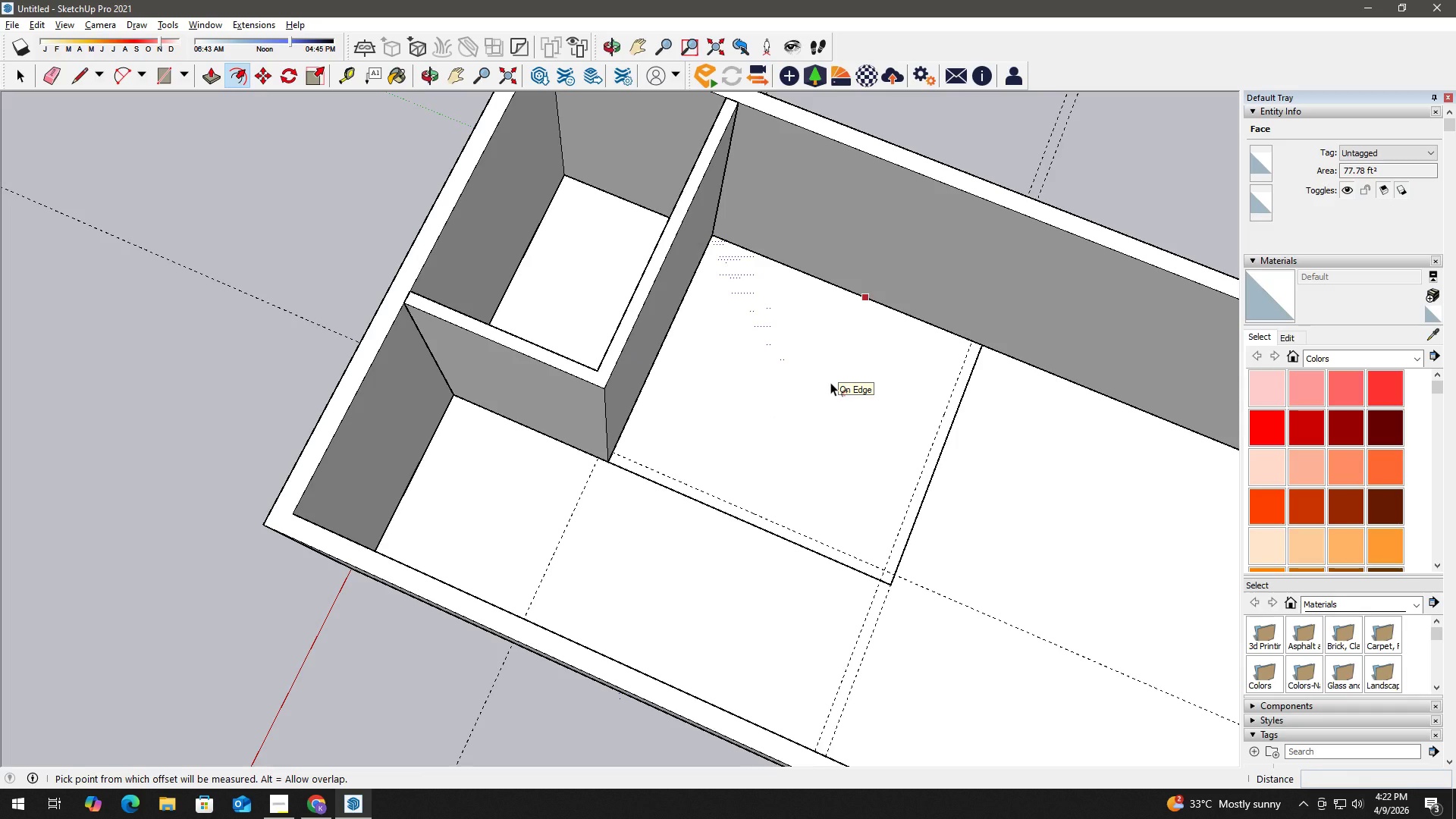 
key(Shift+ShiftLeft)
 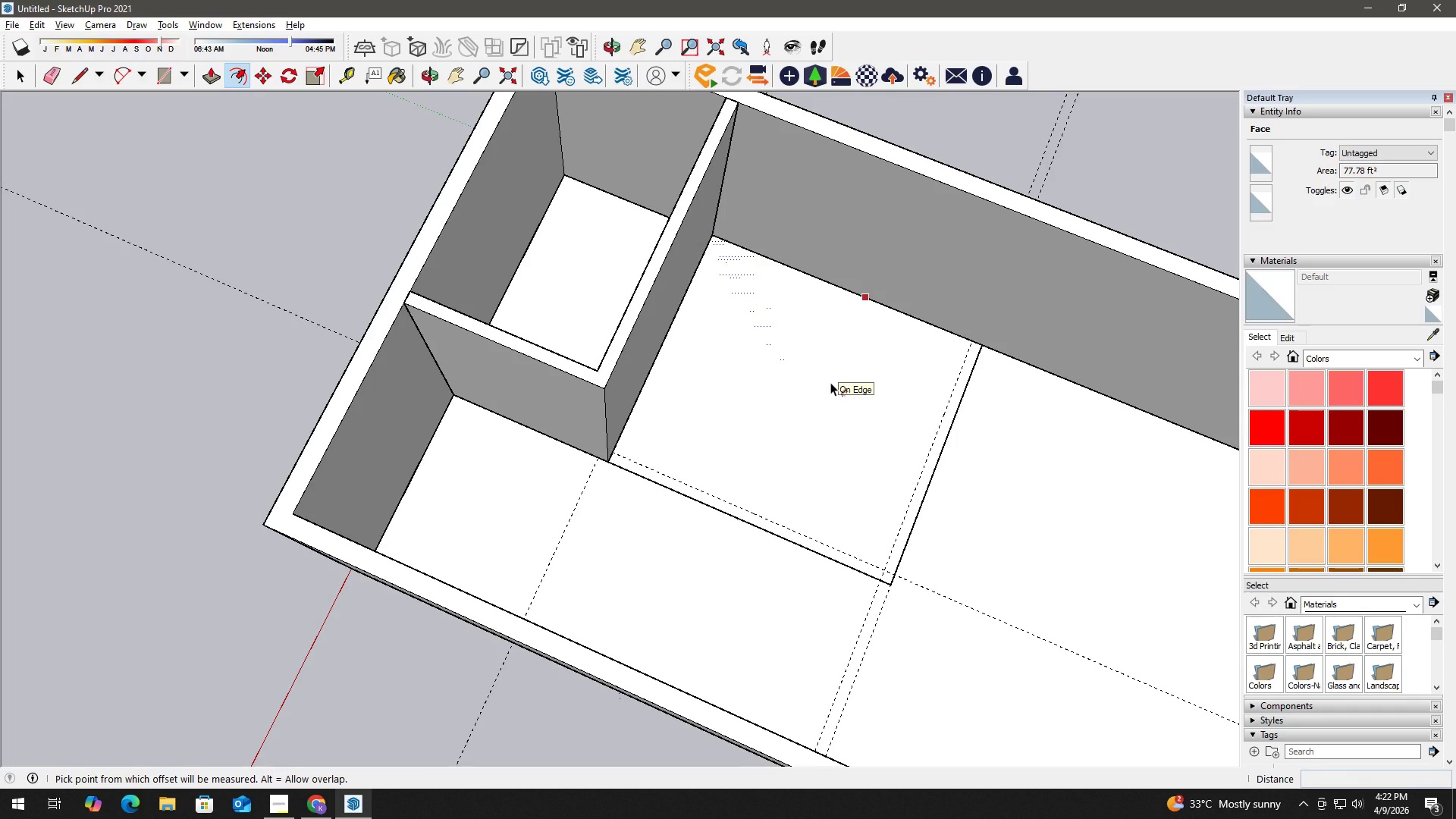 
key(Shift+Quote)
 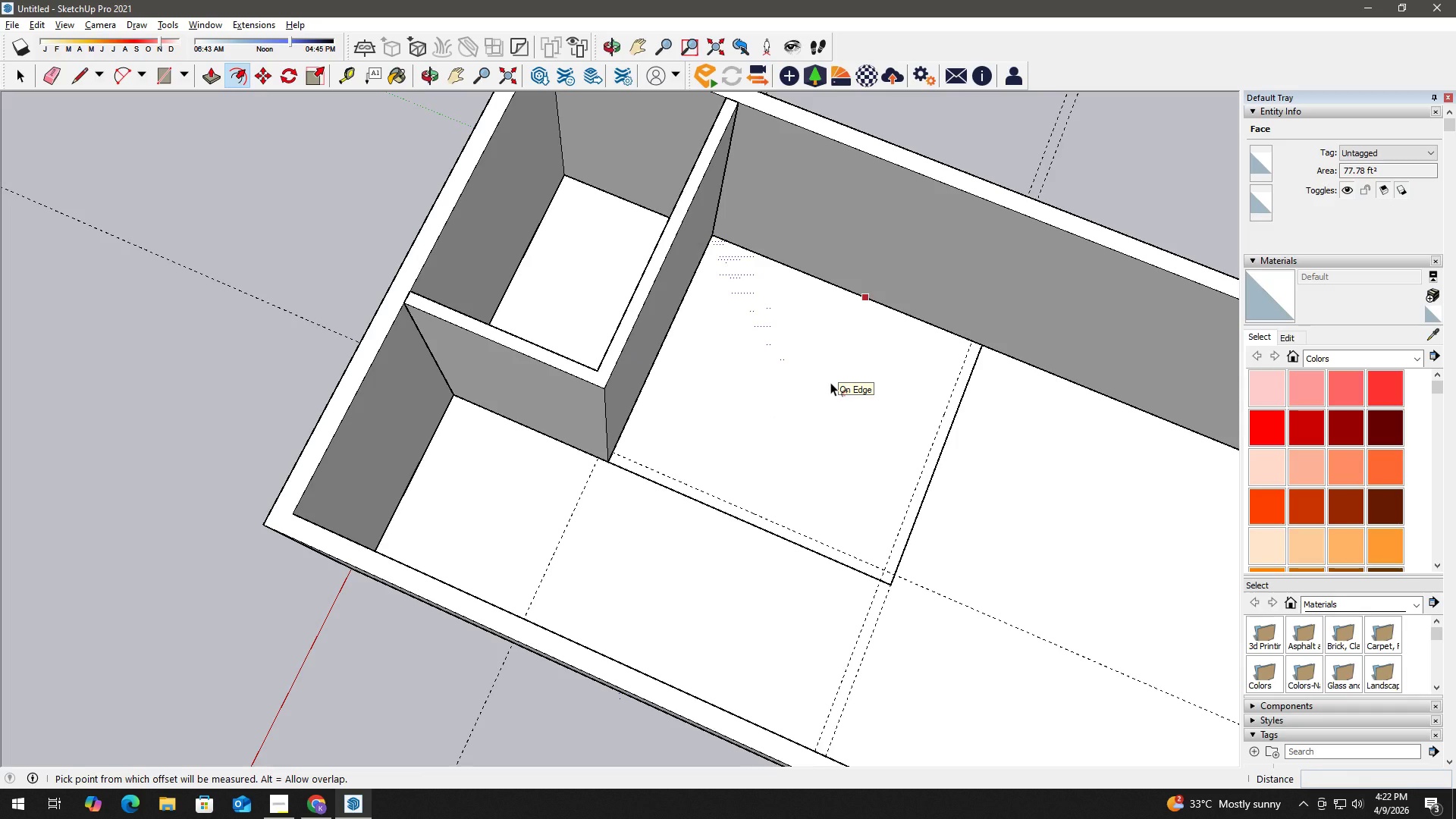 
key(Enter)
 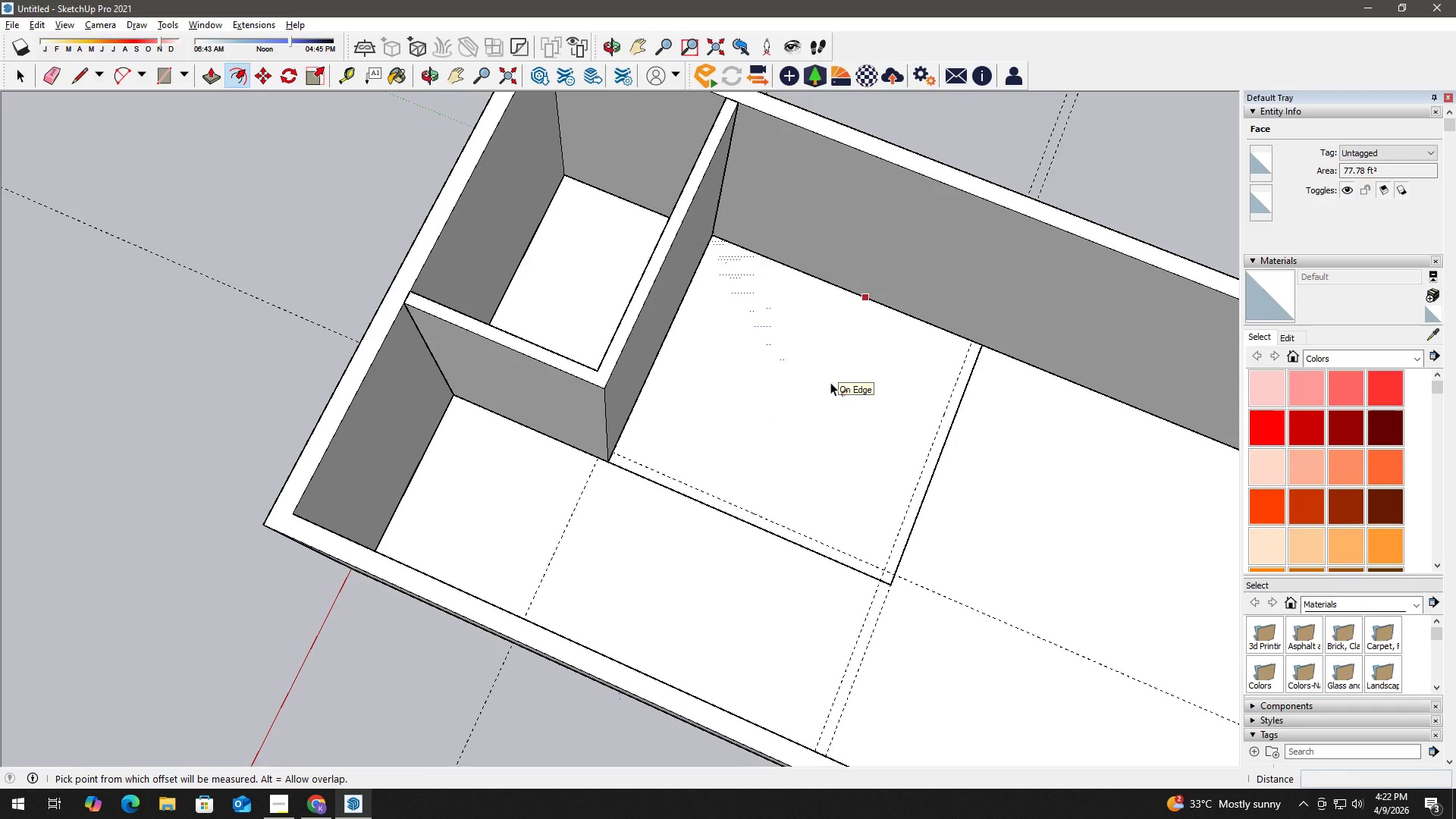 
key(Enter)
 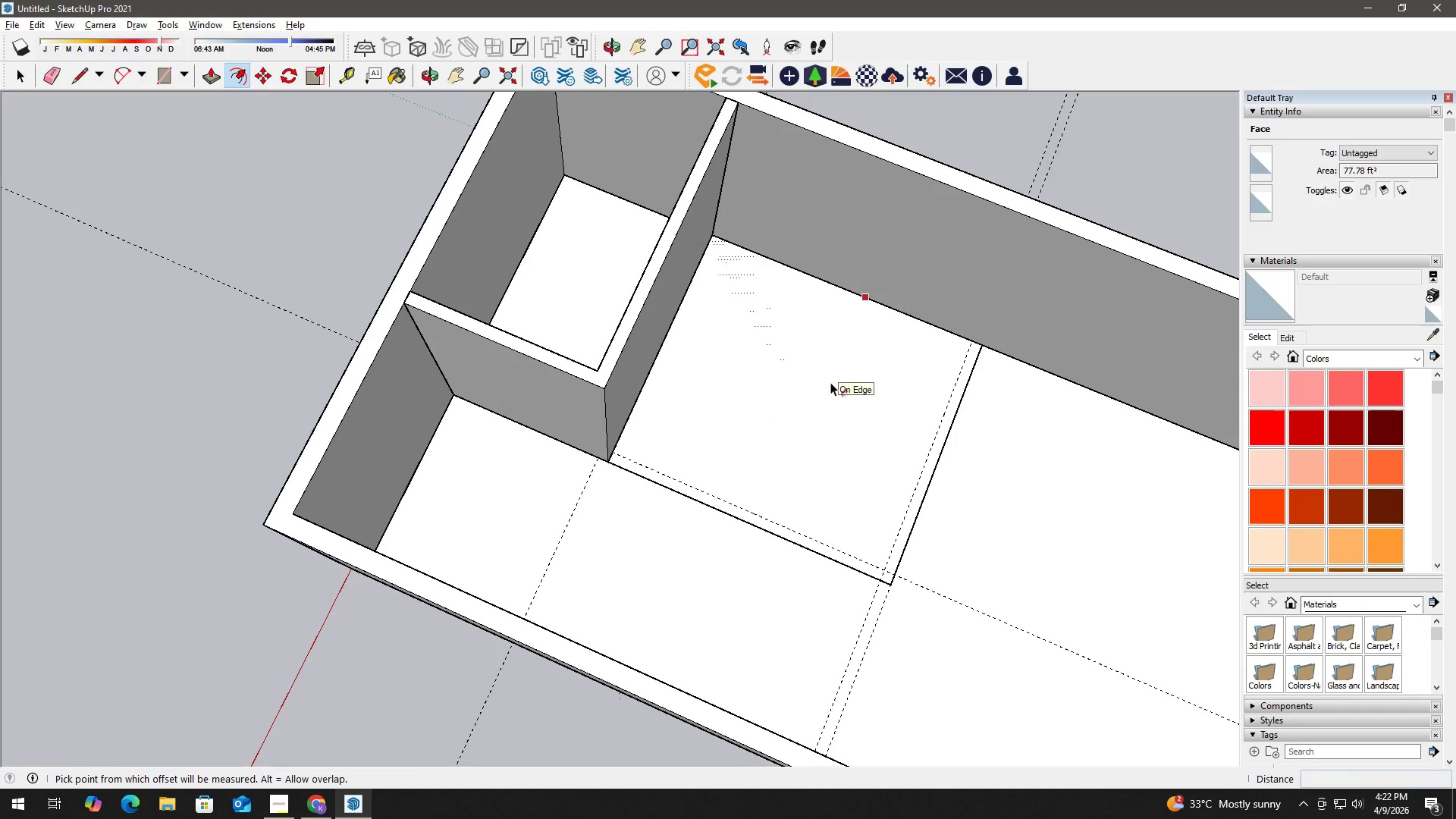 
key(Control+ControlLeft)
 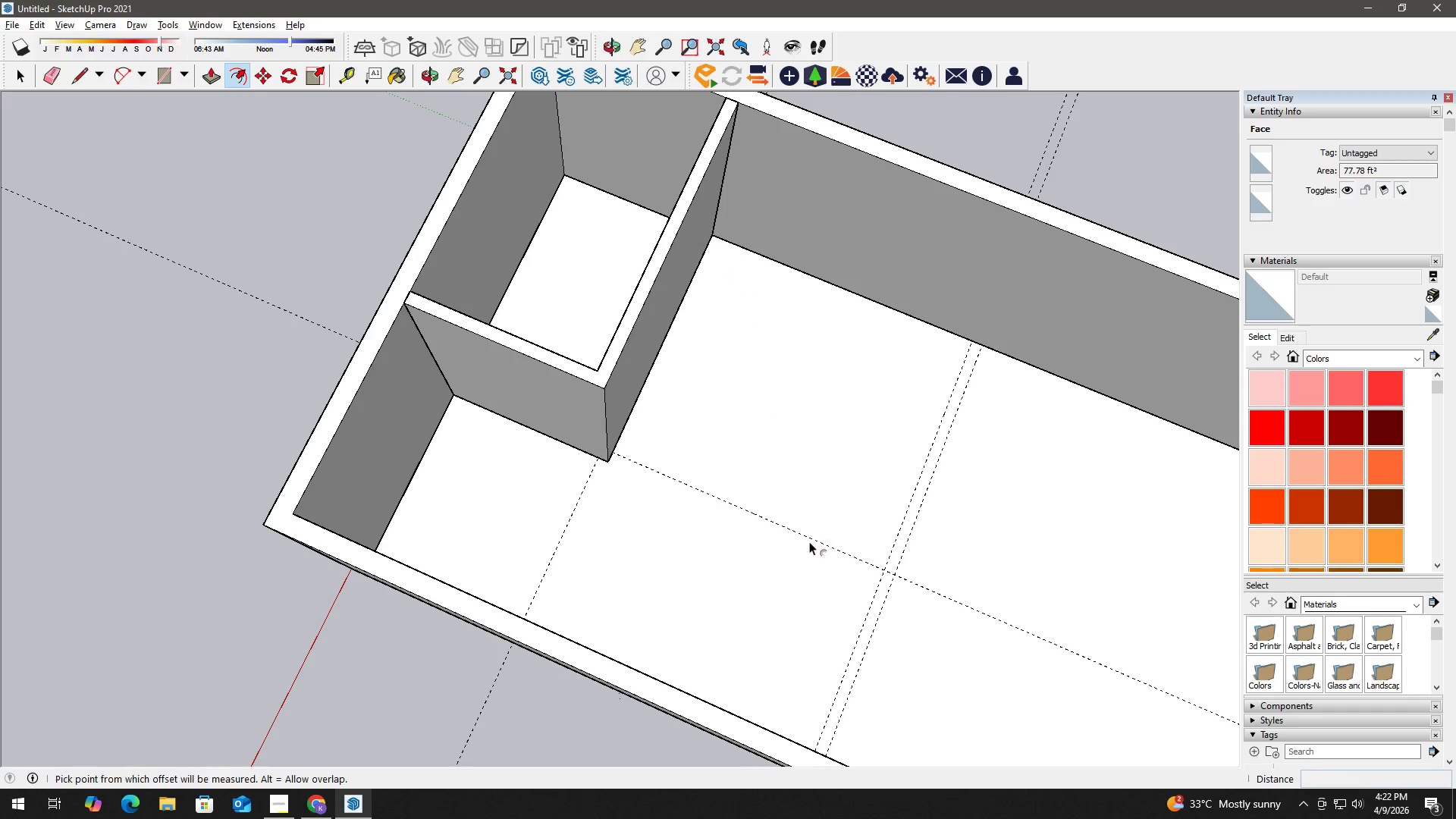 
key(Control+Z)
 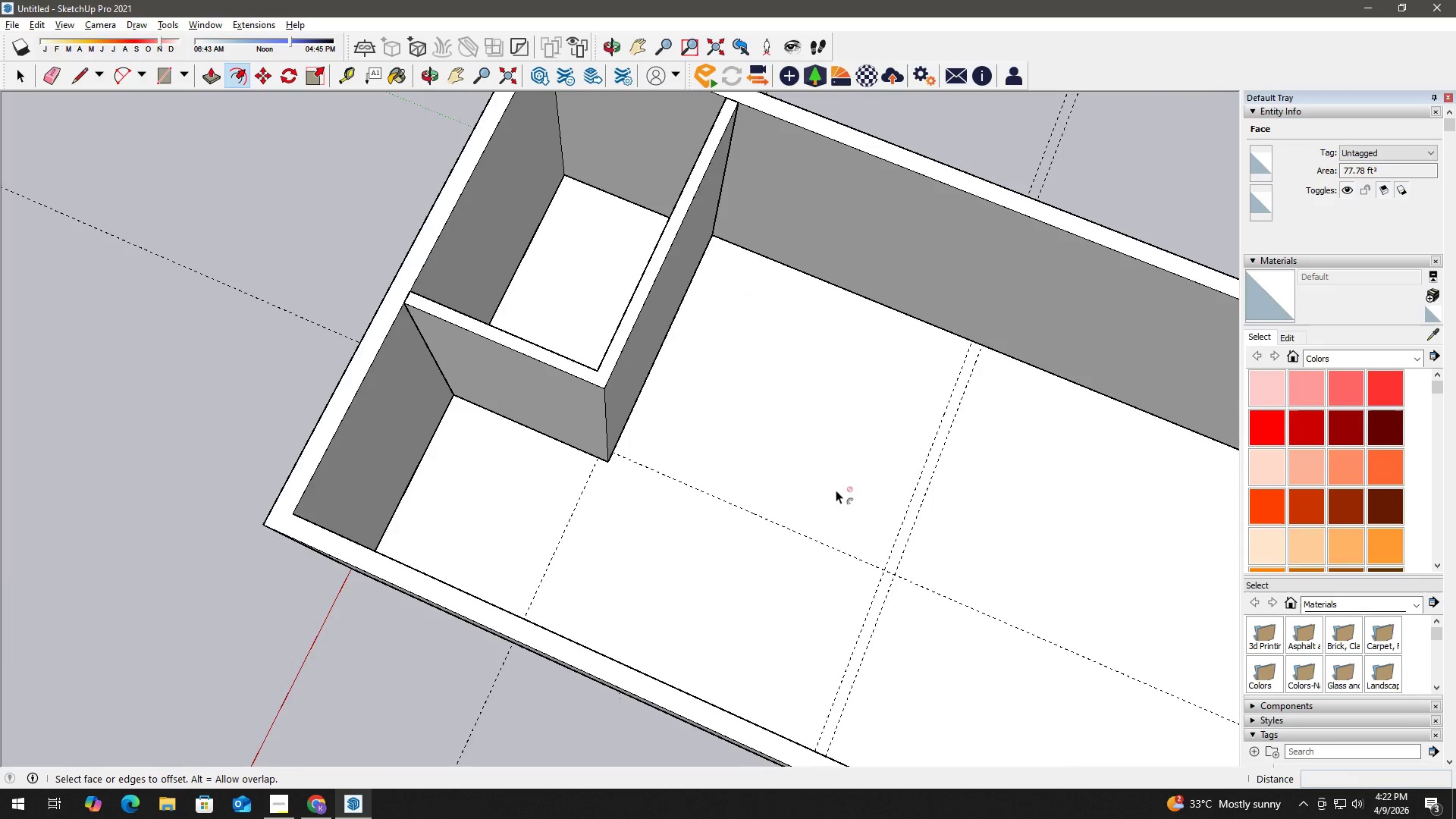 
hold_key(key=ControlLeft, duration=0.77)
 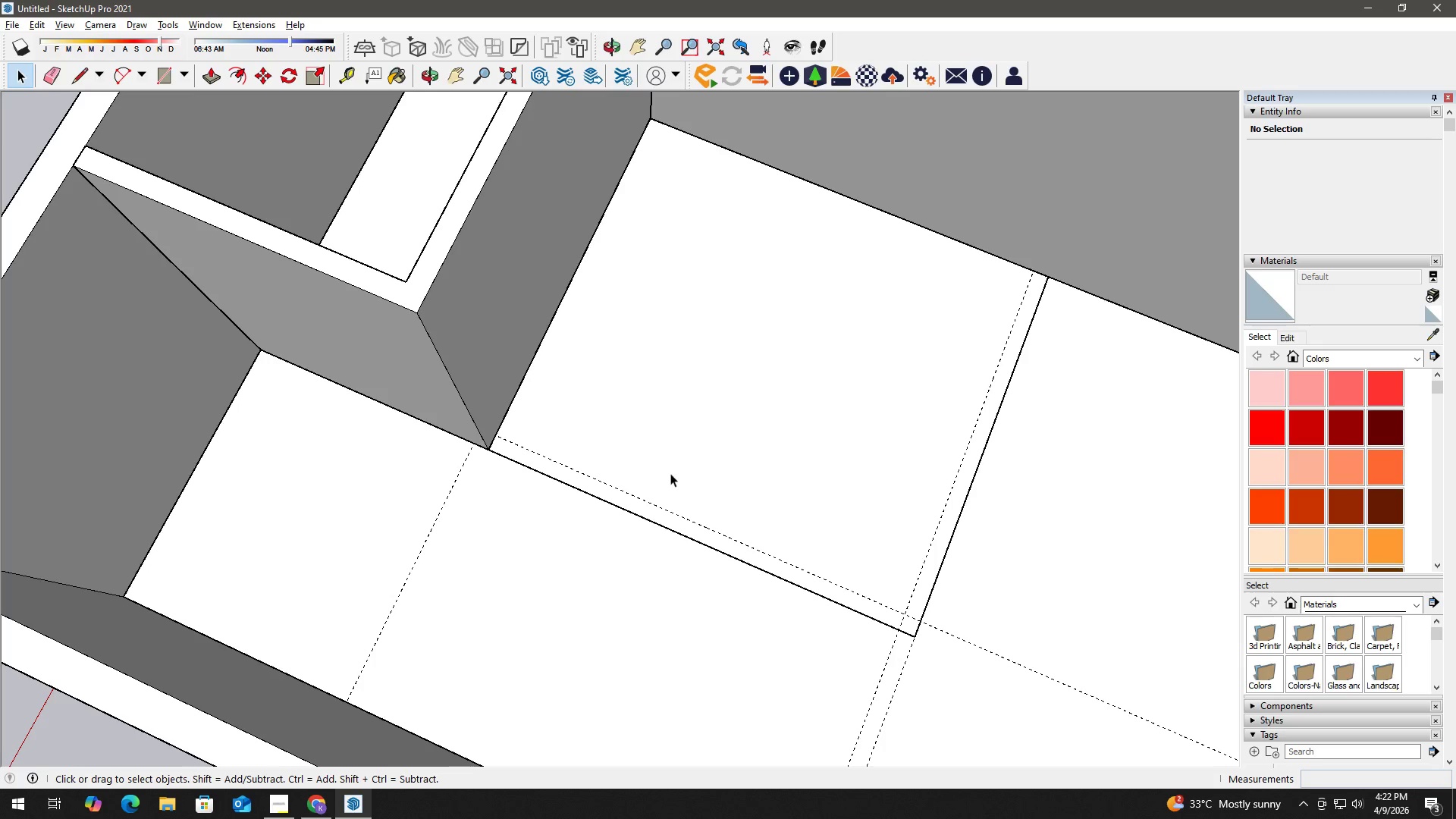 
scroll: coordinate [848, 482], scroll_direction: up, amount: 3.0
 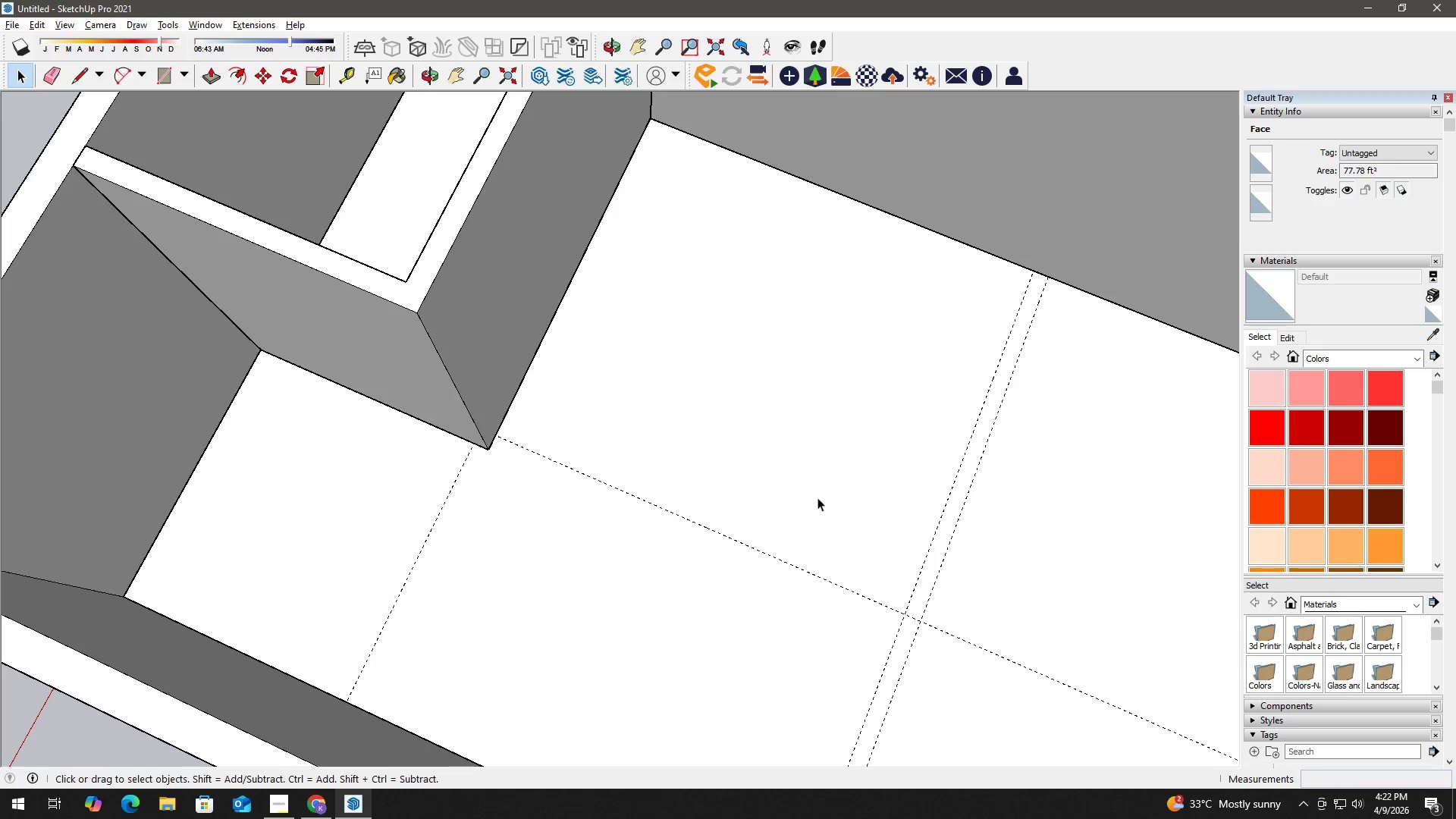 
key(Space)
 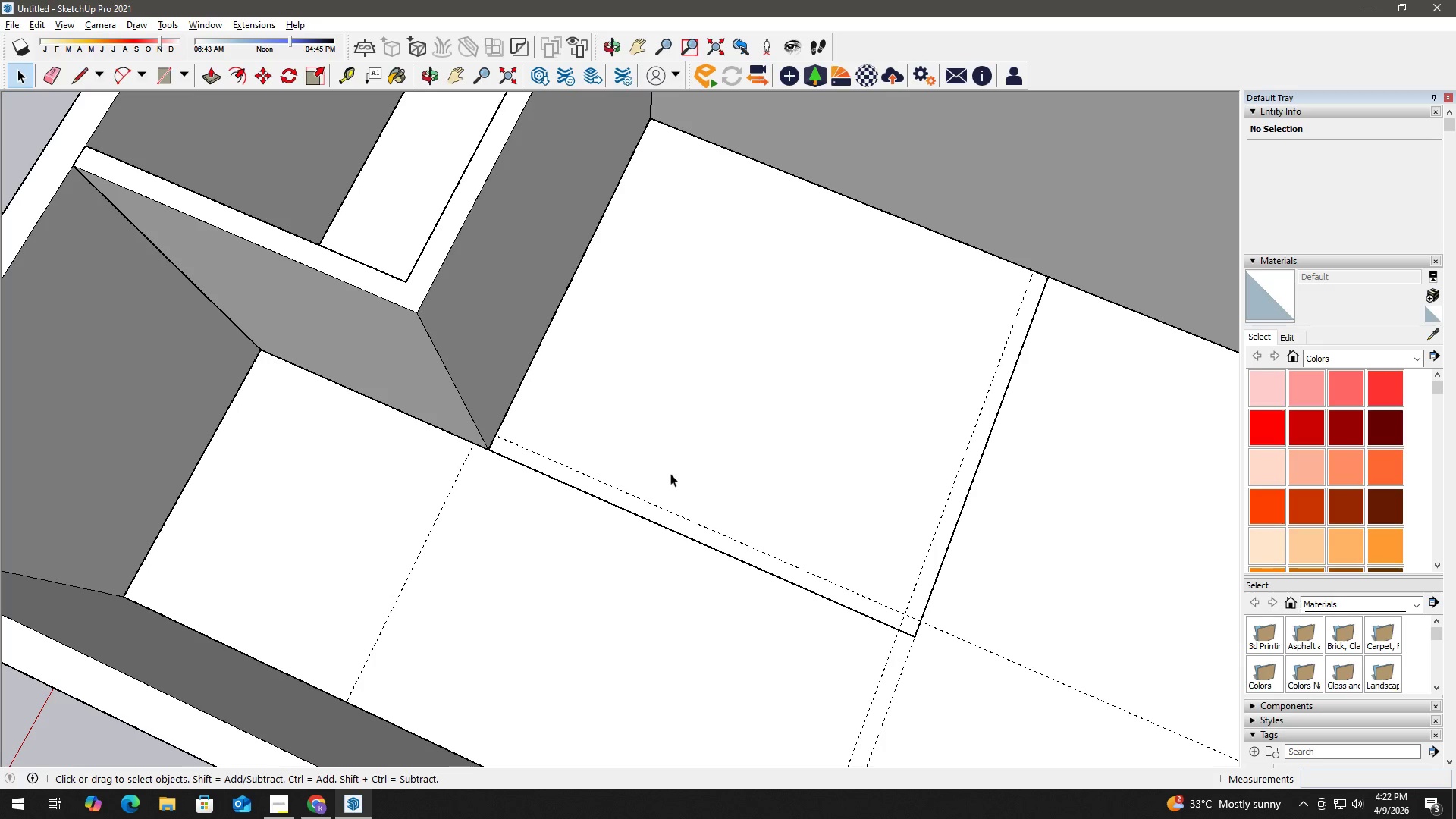 
left_click([680, 468])
 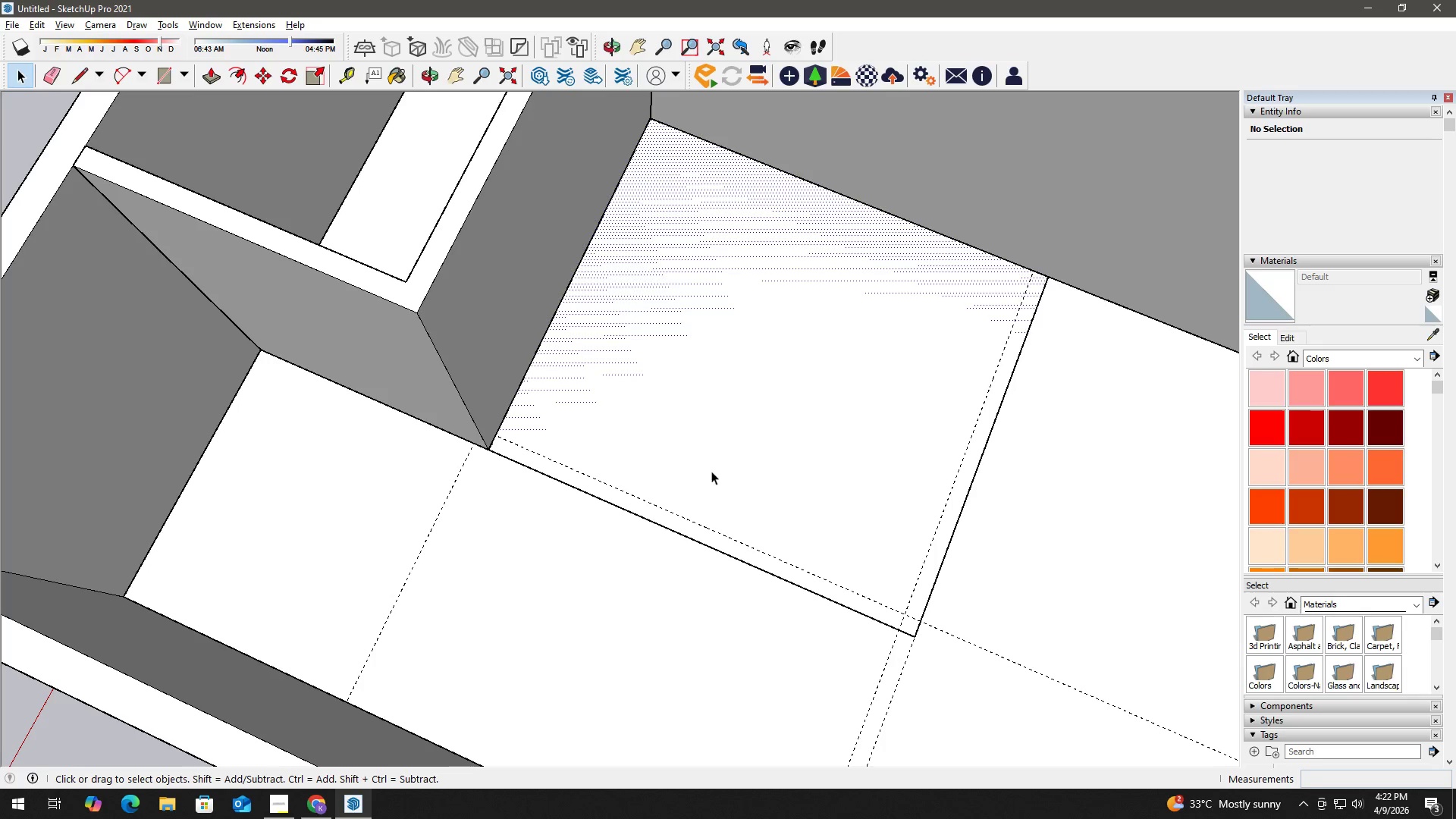 
key(F)
 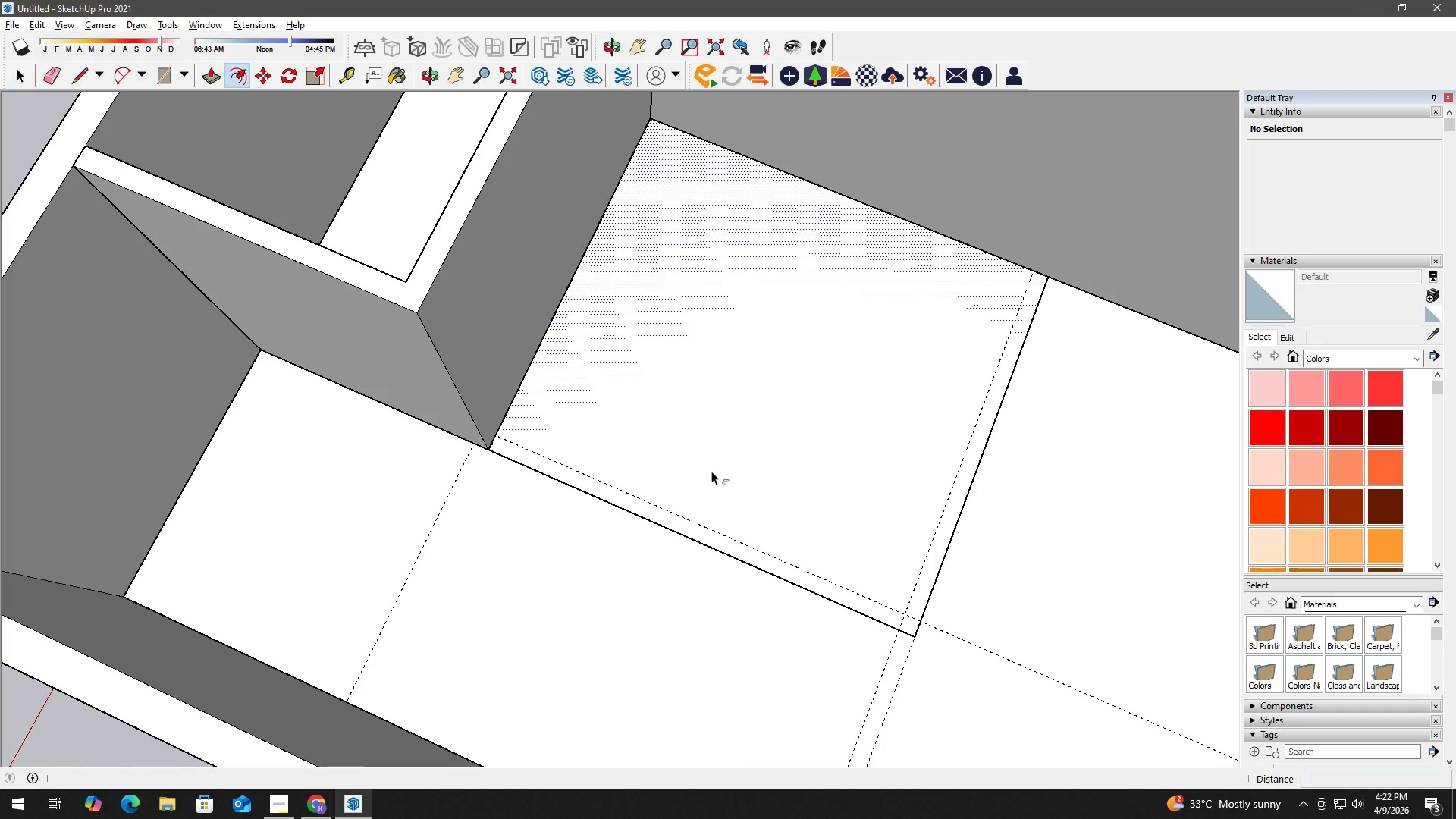 
left_click([711, 471])
 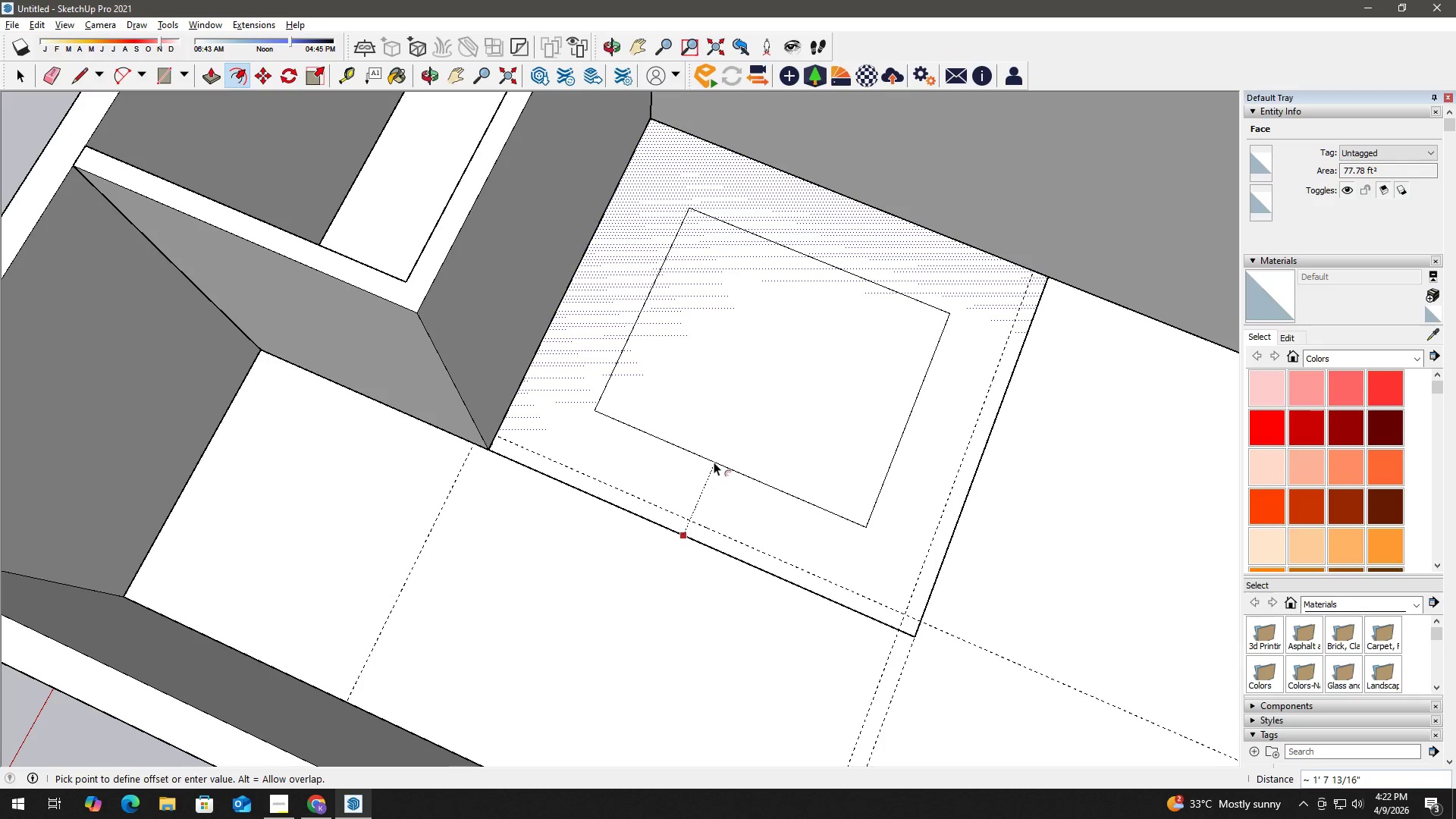 
key(Numpad4)
 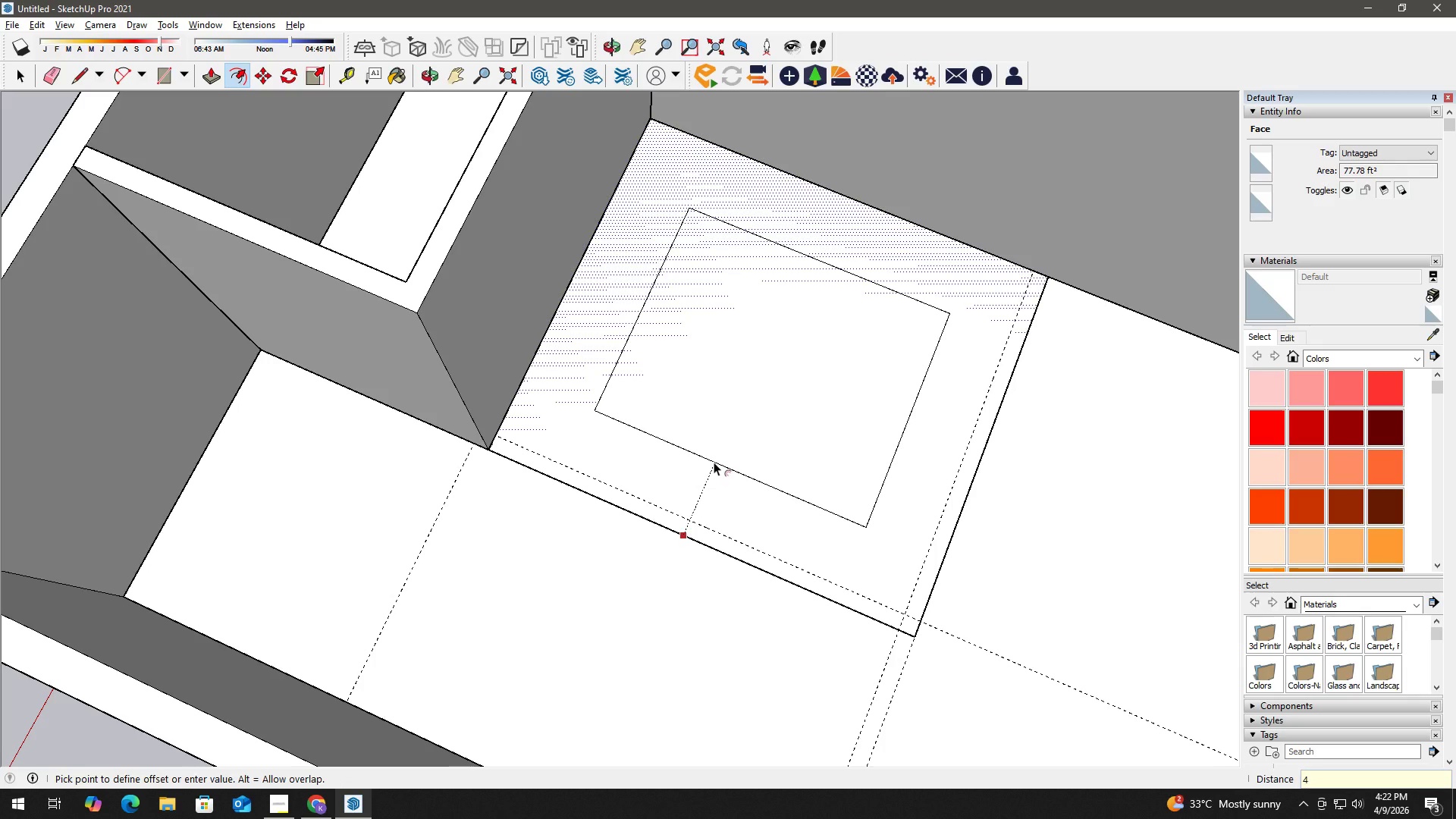 
key(Shift+Quote)
 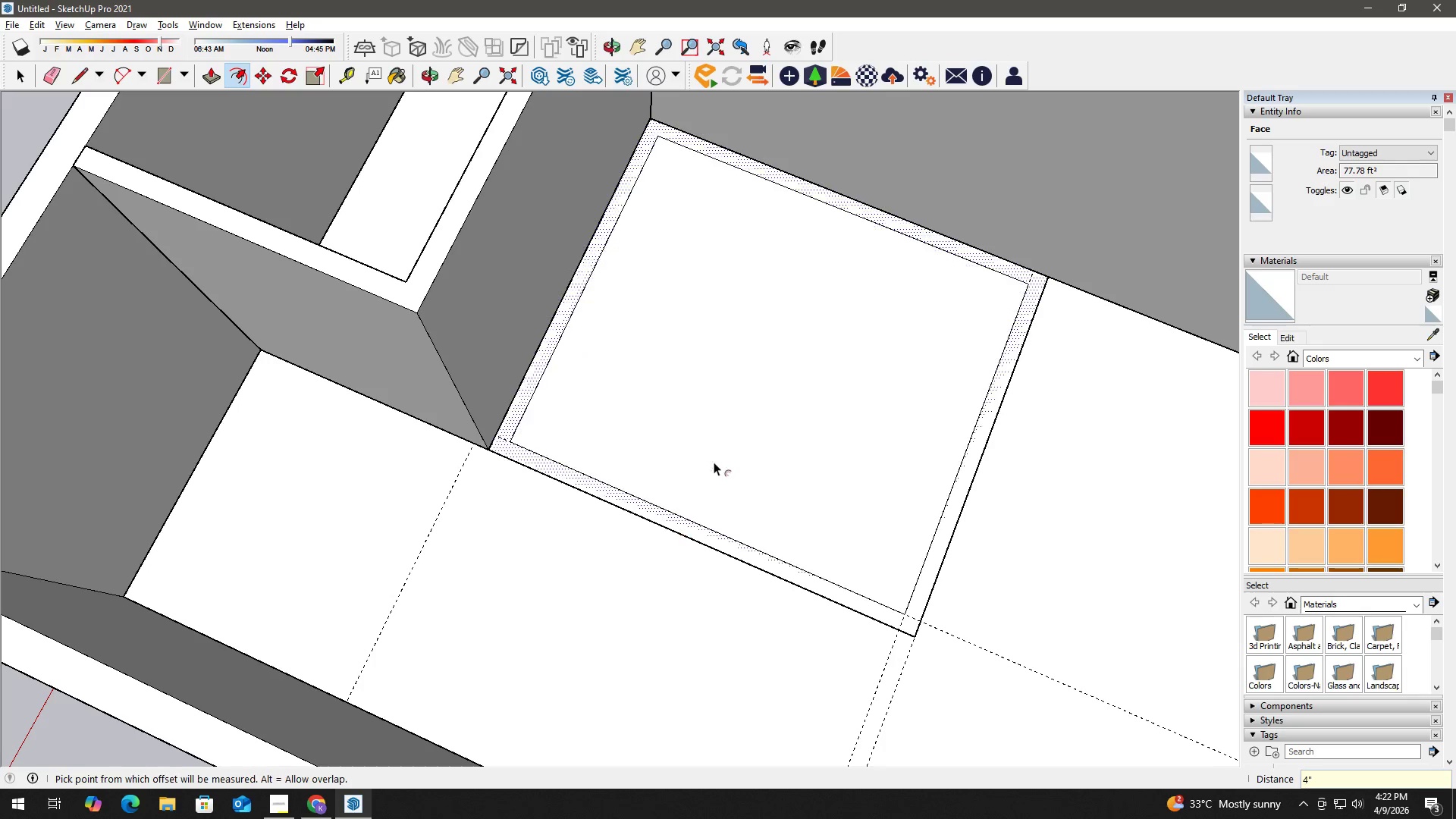 
key(Enter)
 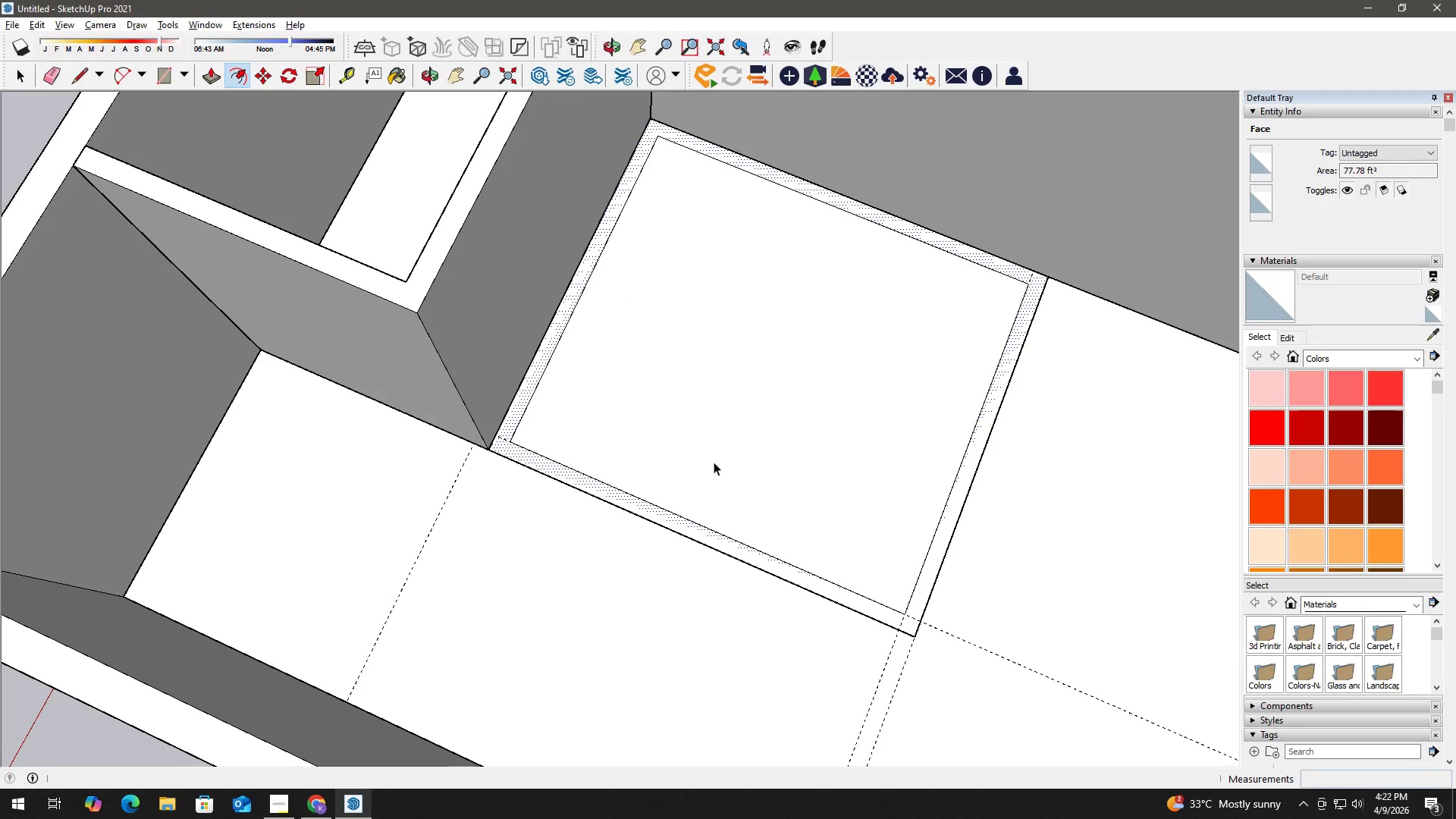 
key(Space)
 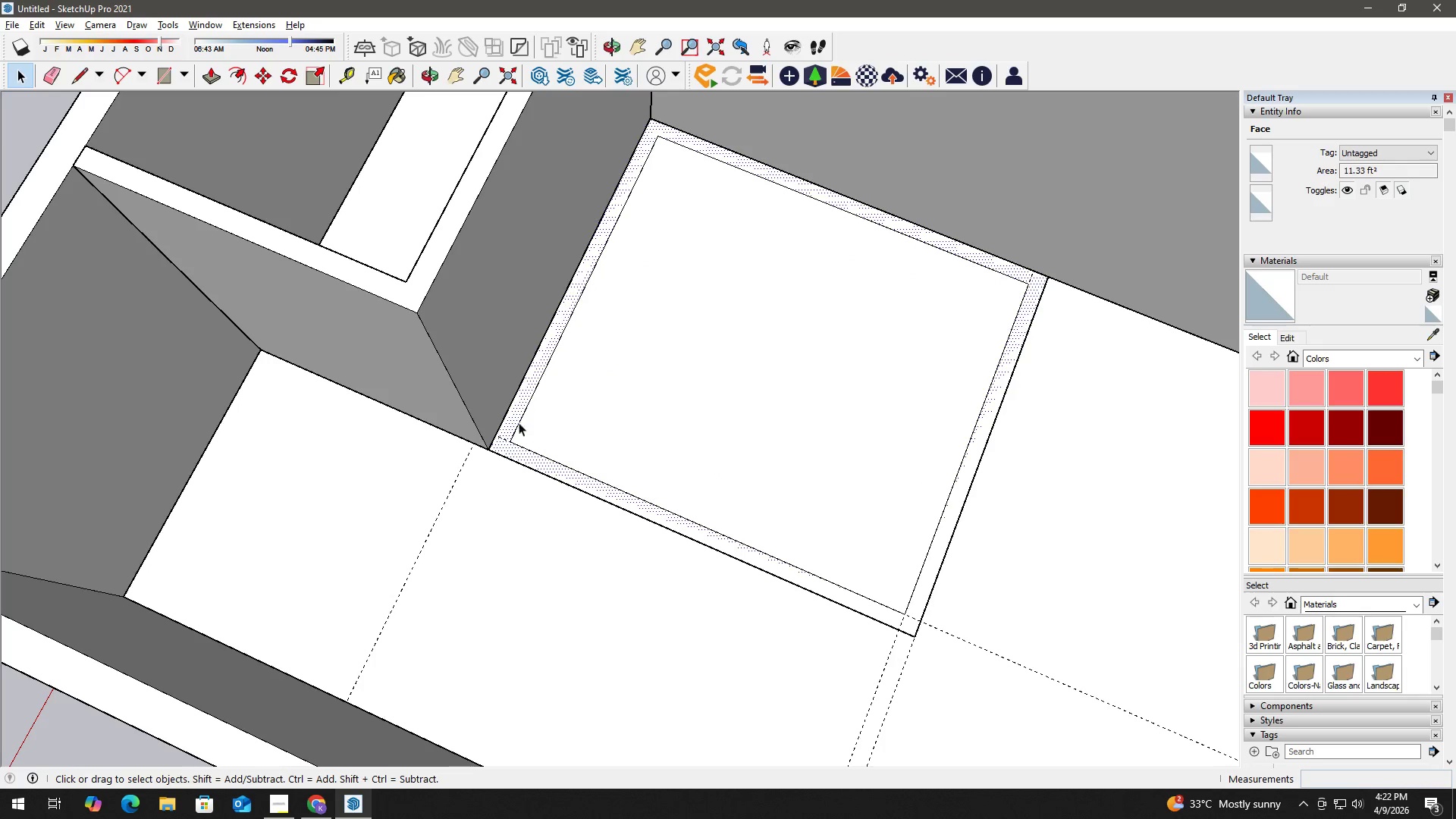 
key(E)
 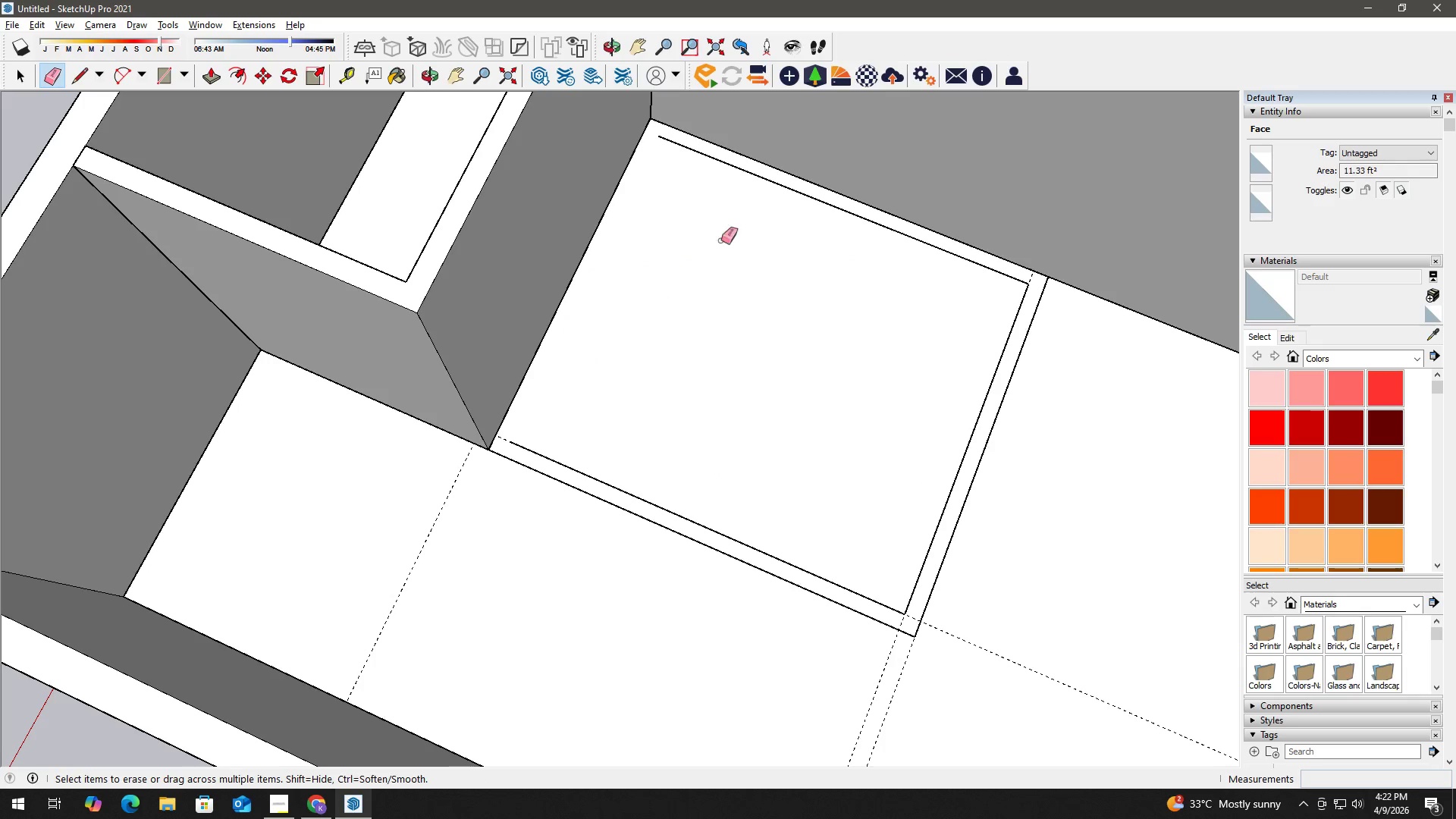 
left_click_drag(start_coordinate=[825, 197], to_coordinate=[814, 202])
 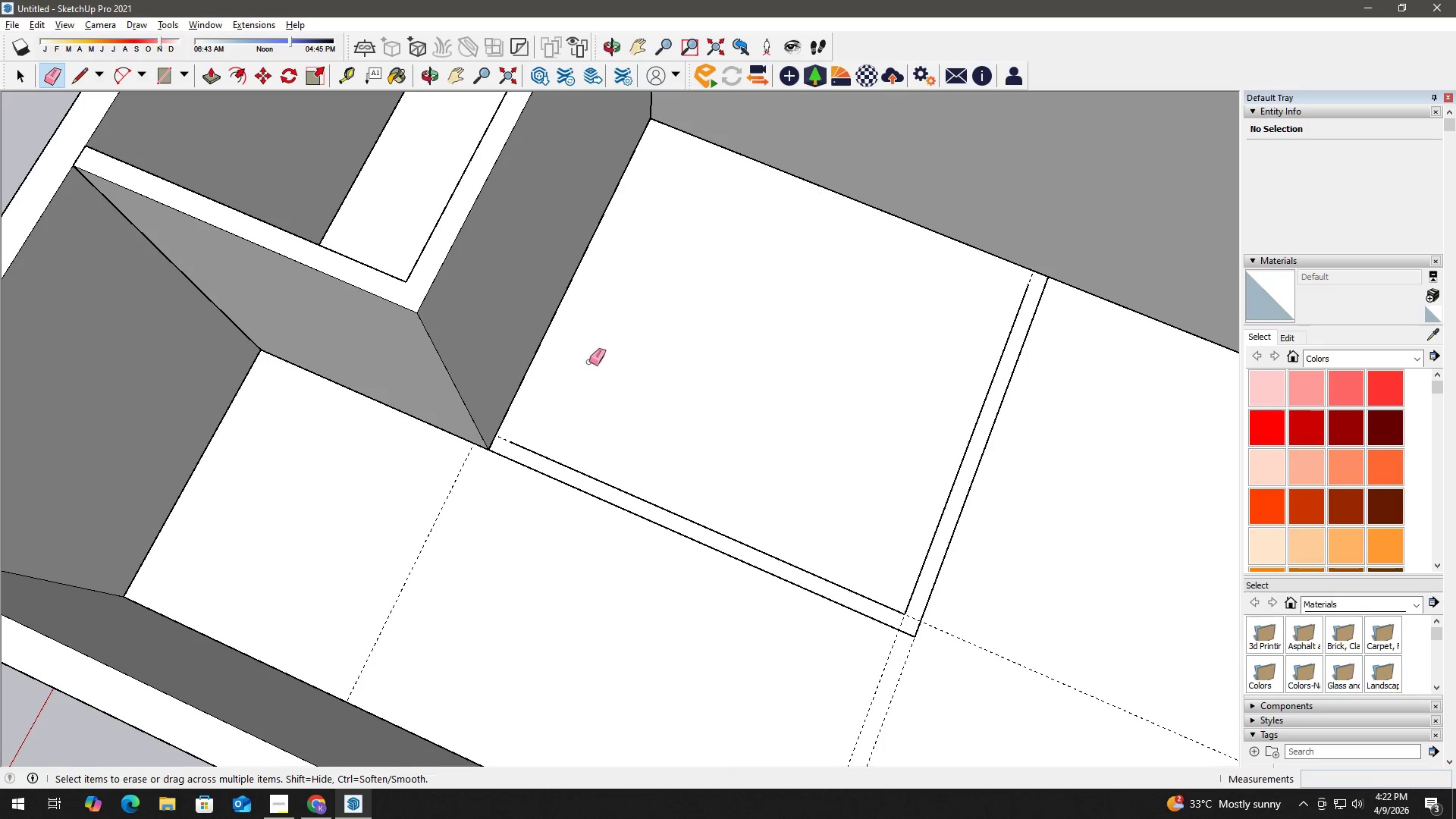 
key(Space)
 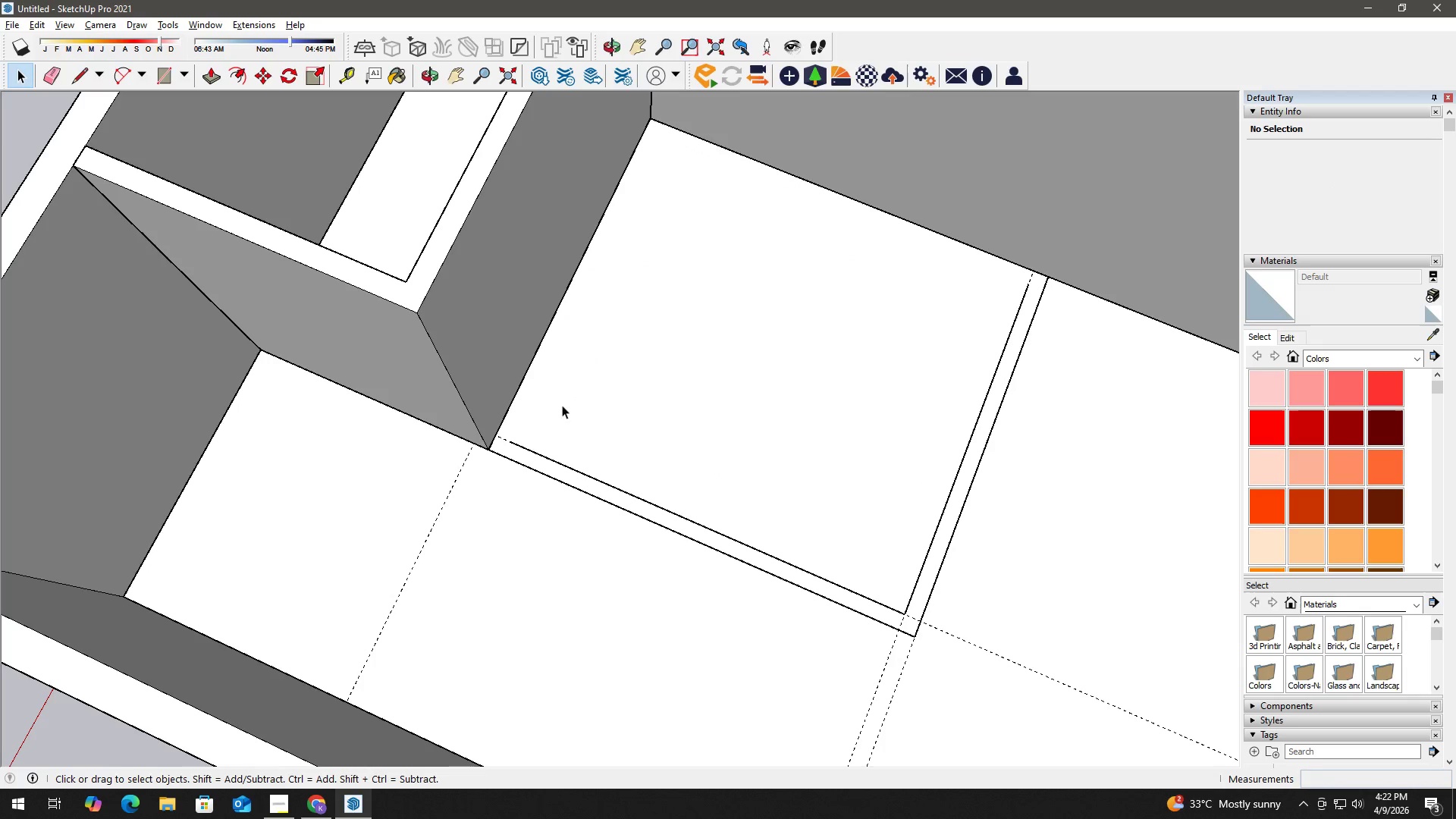 
key(L)
 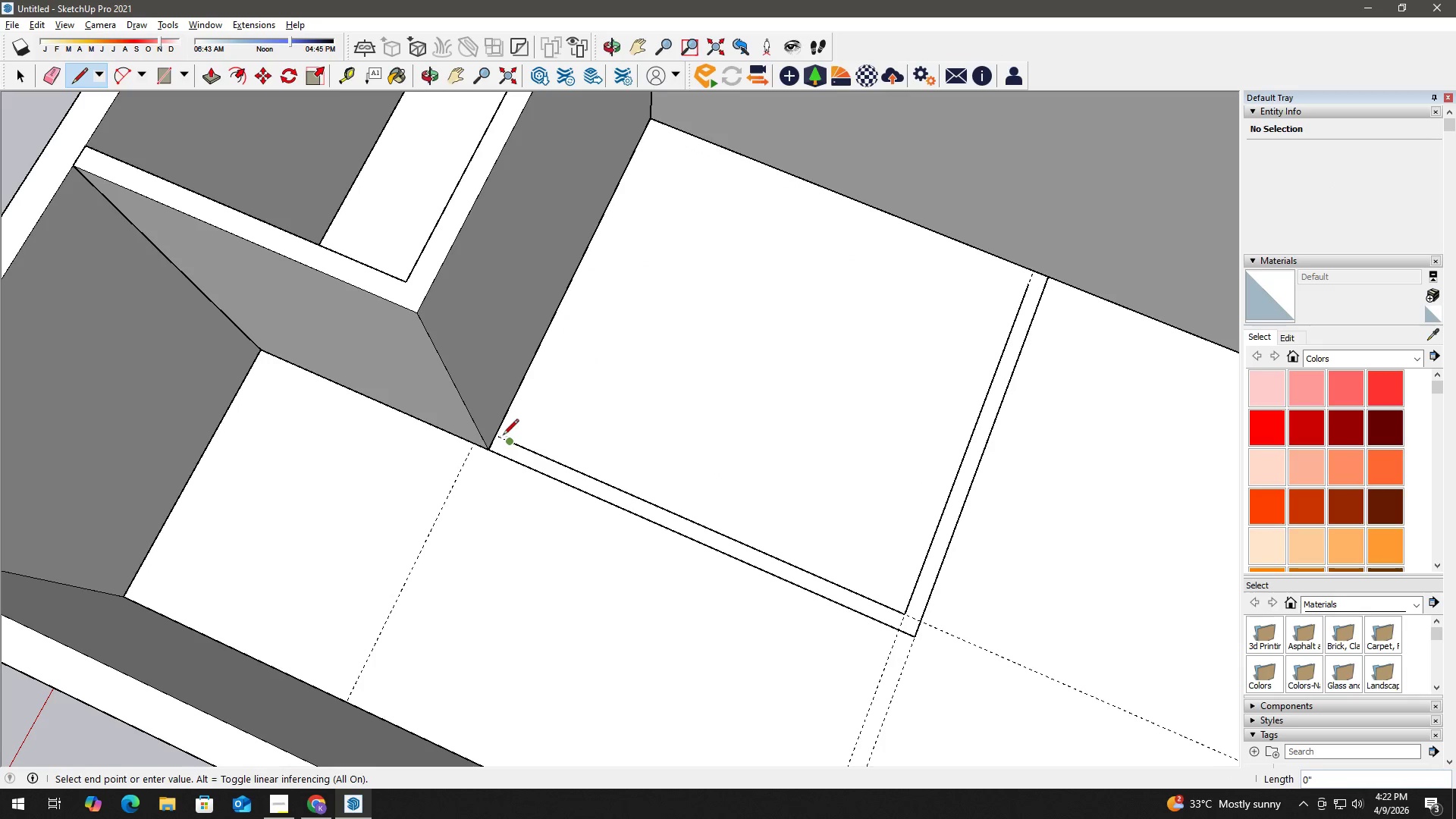 
key(Space)
 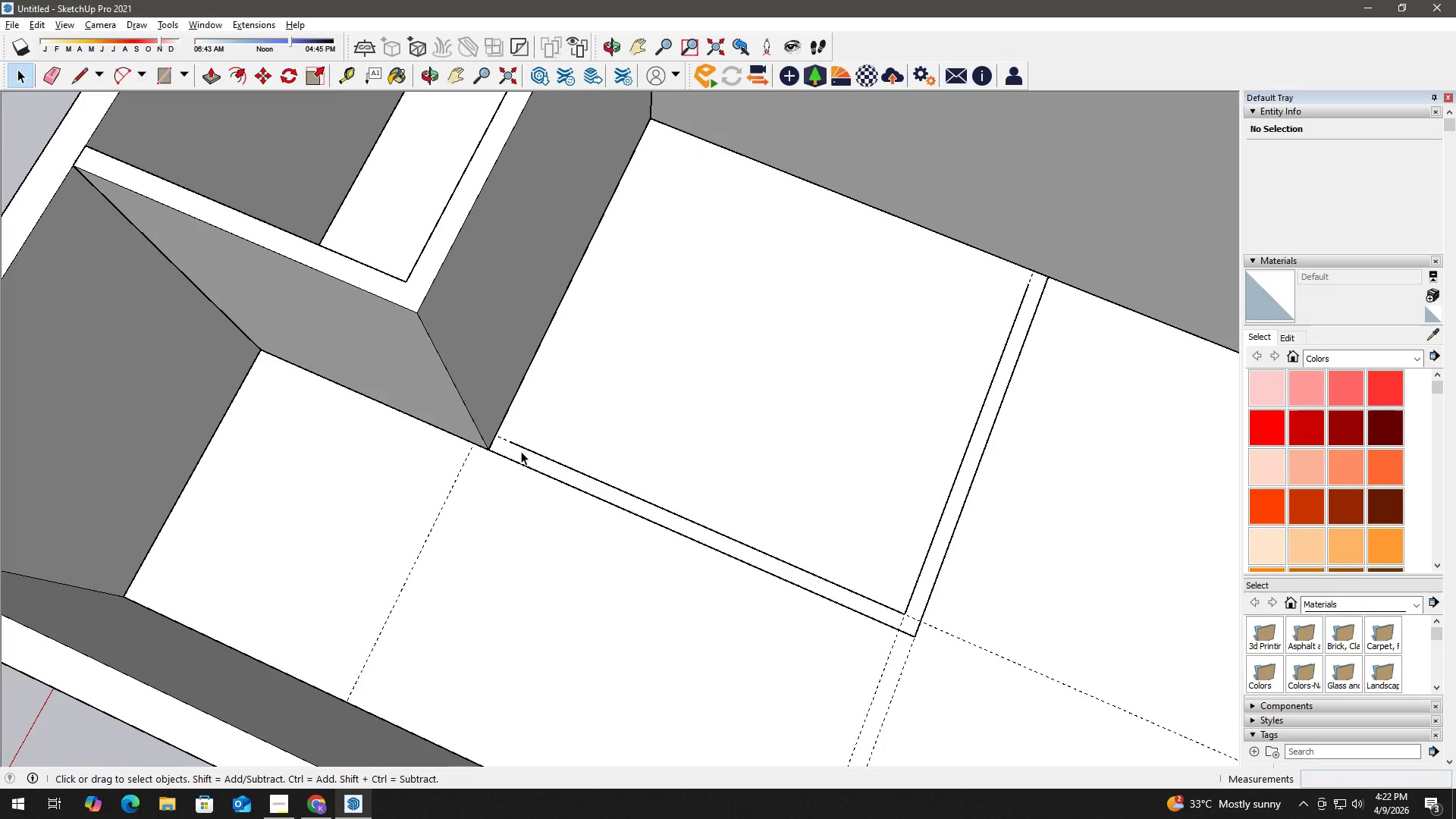 
key(L)
 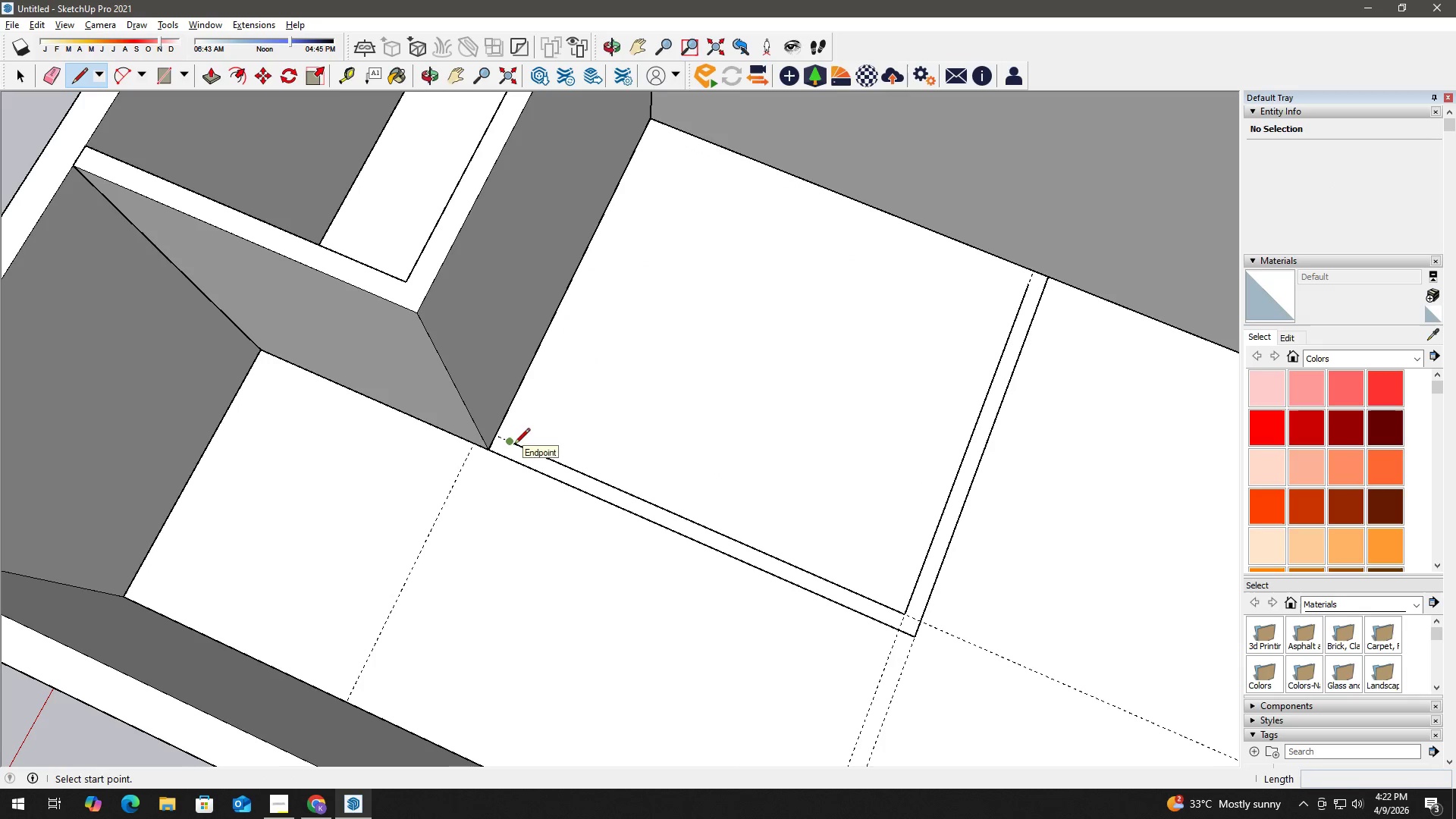 
scroll: coordinate [505, 445], scroll_direction: up, amount: 12.0
 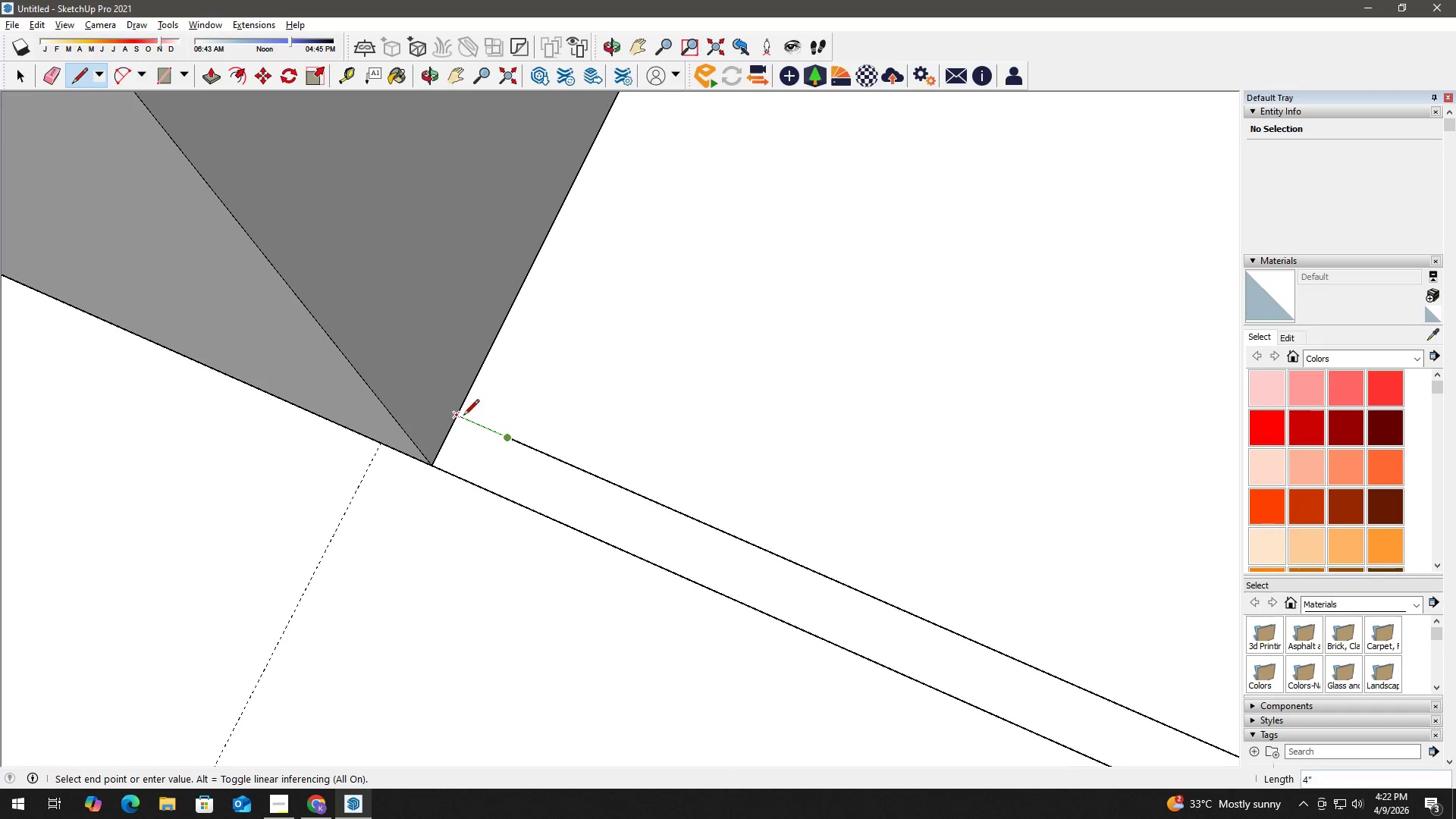 
left_click([460, 415])
 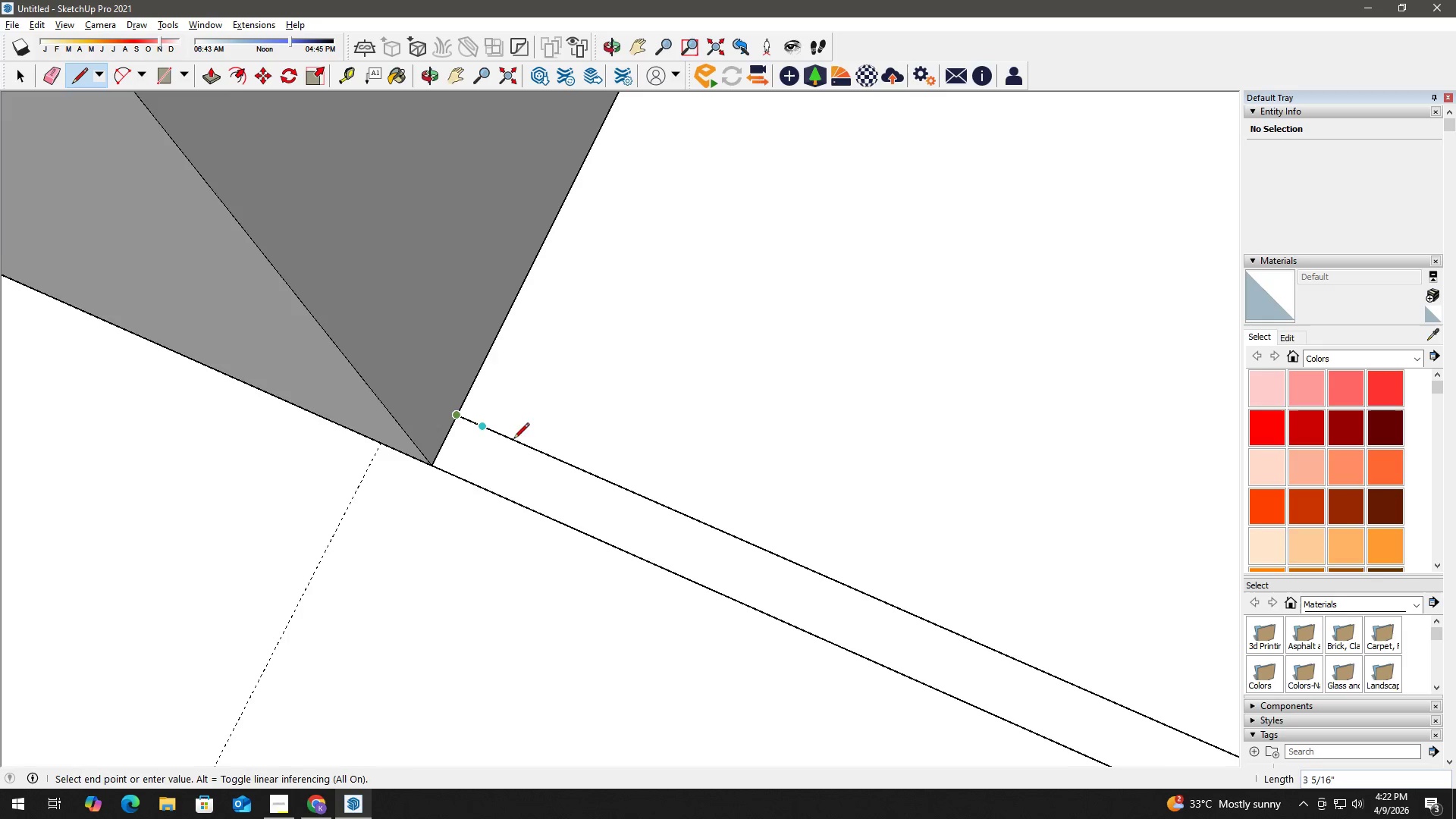 
key(Space)
 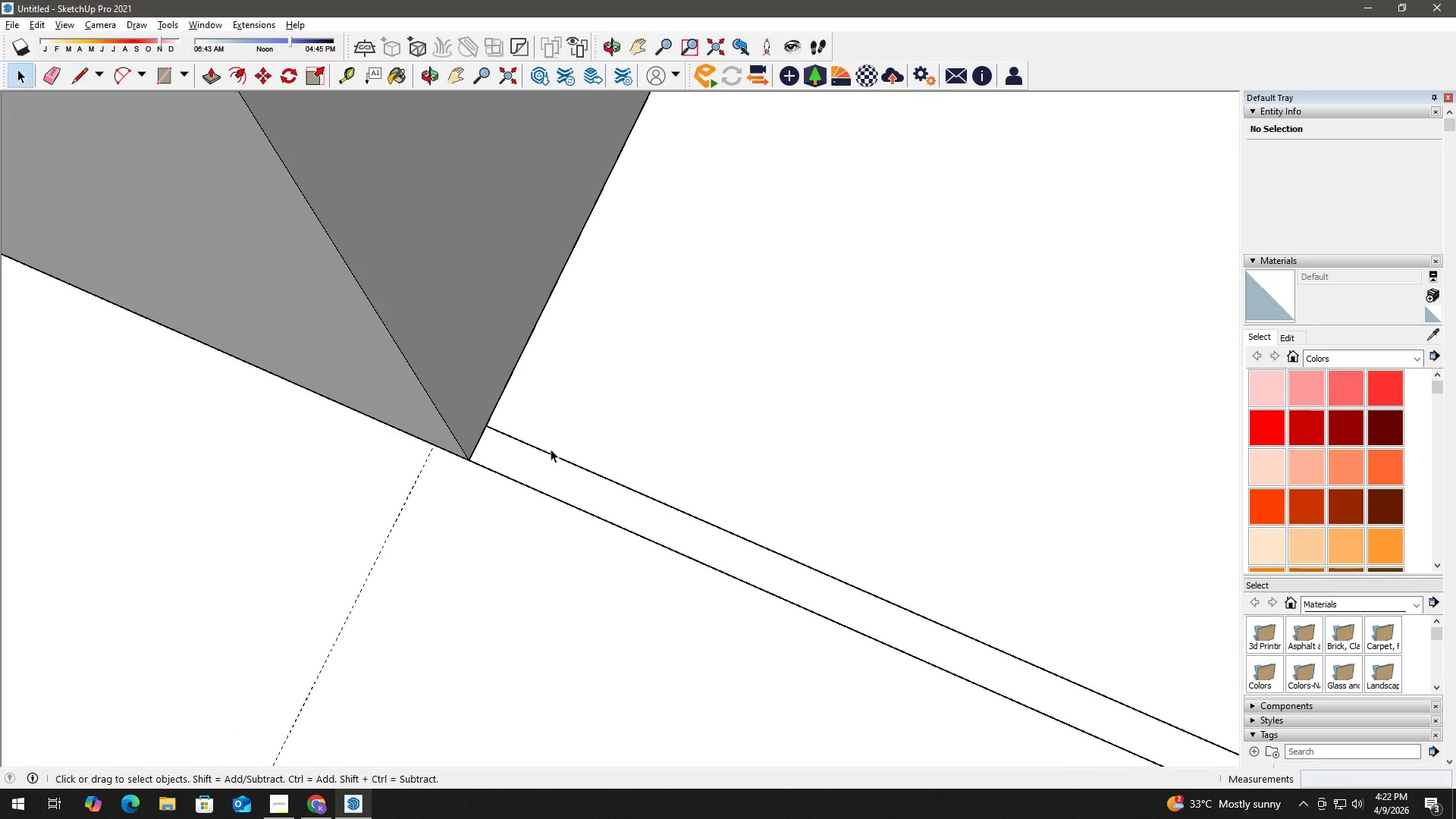 
key(H)
 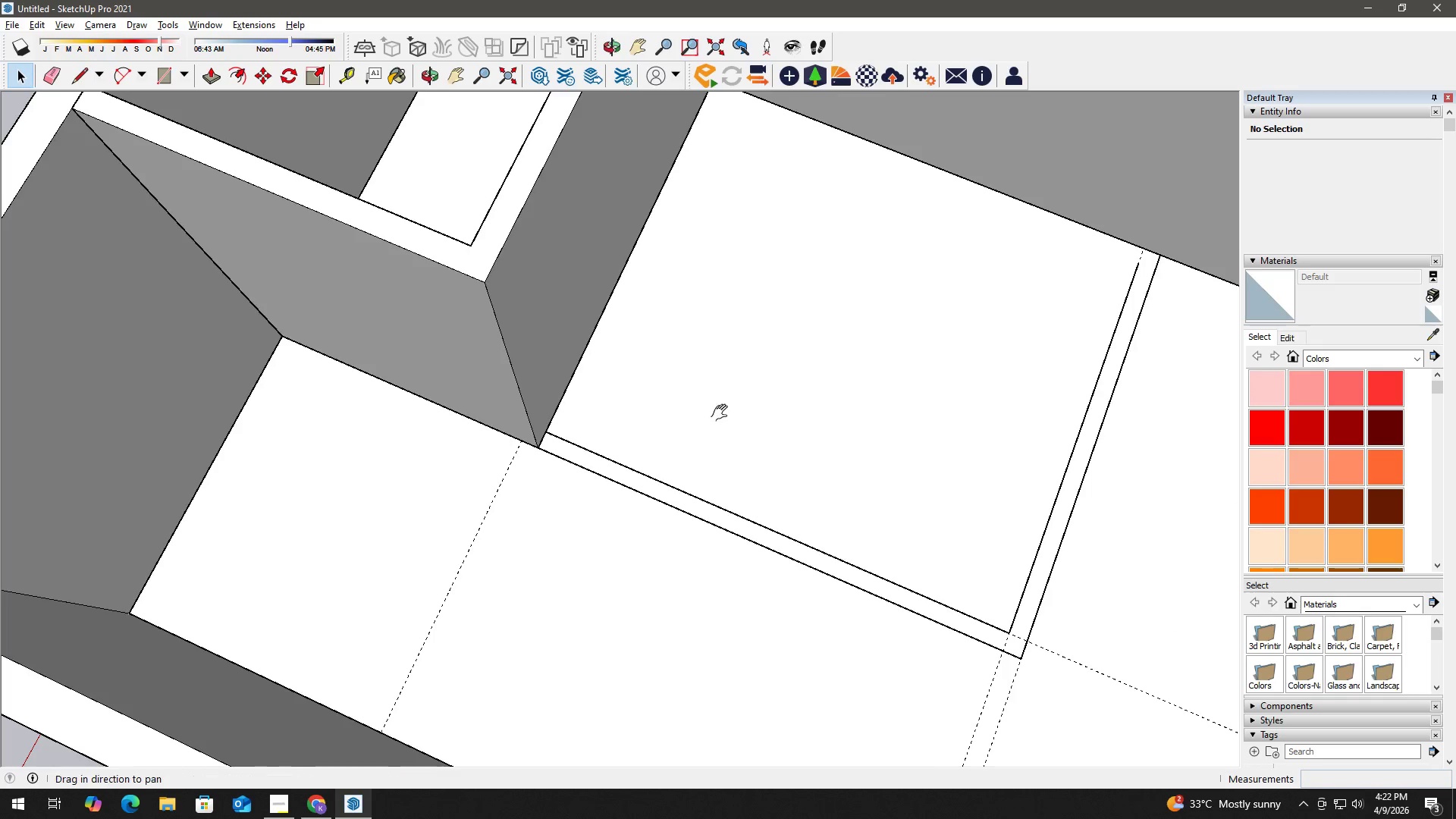 
left_click_drag(start_coordinate=[713, 419], to_coordinate=[499, 526])
 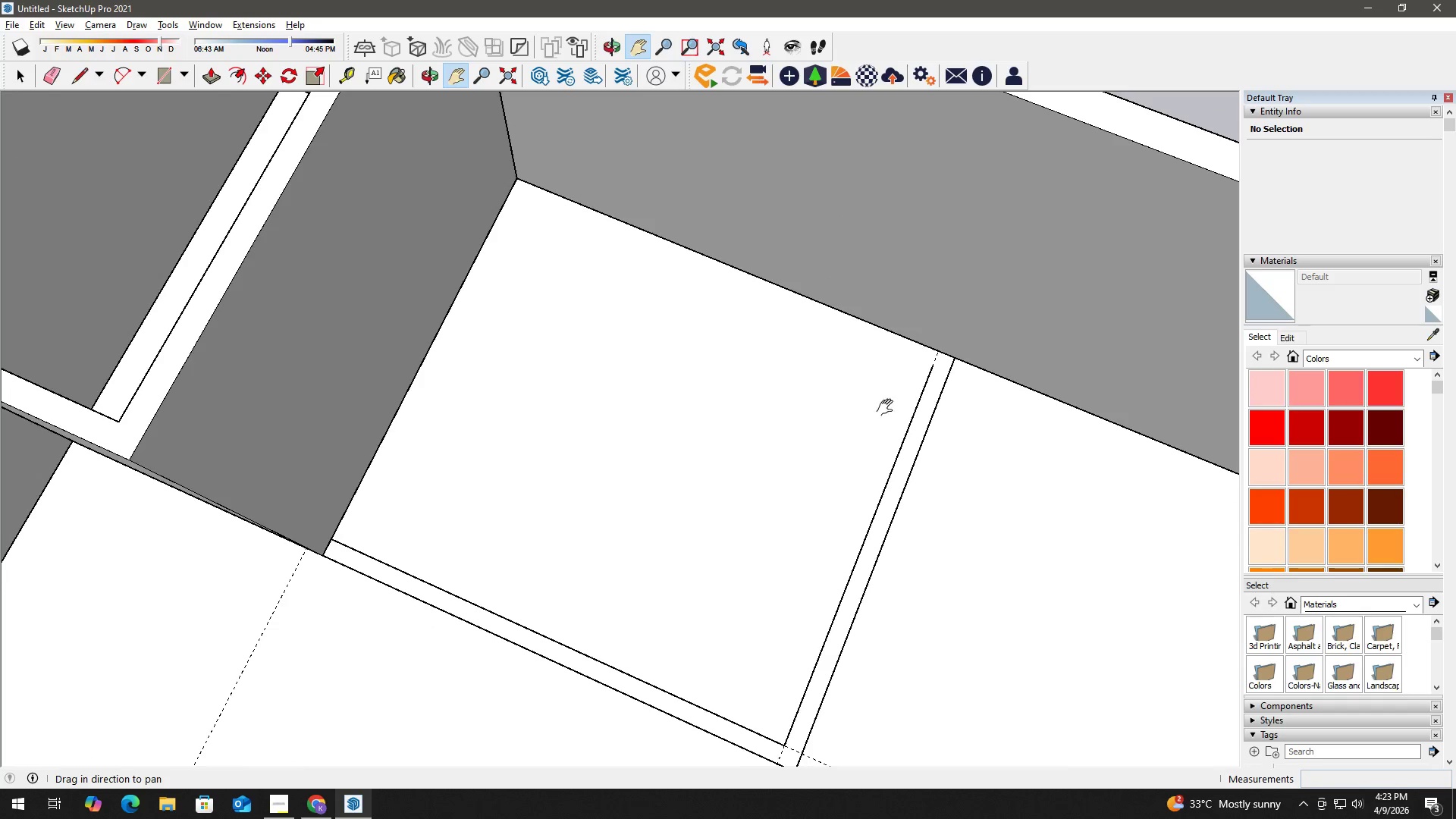 
scroll: coordinate [621, 432], scroll_direction: down, amount: 12.0
 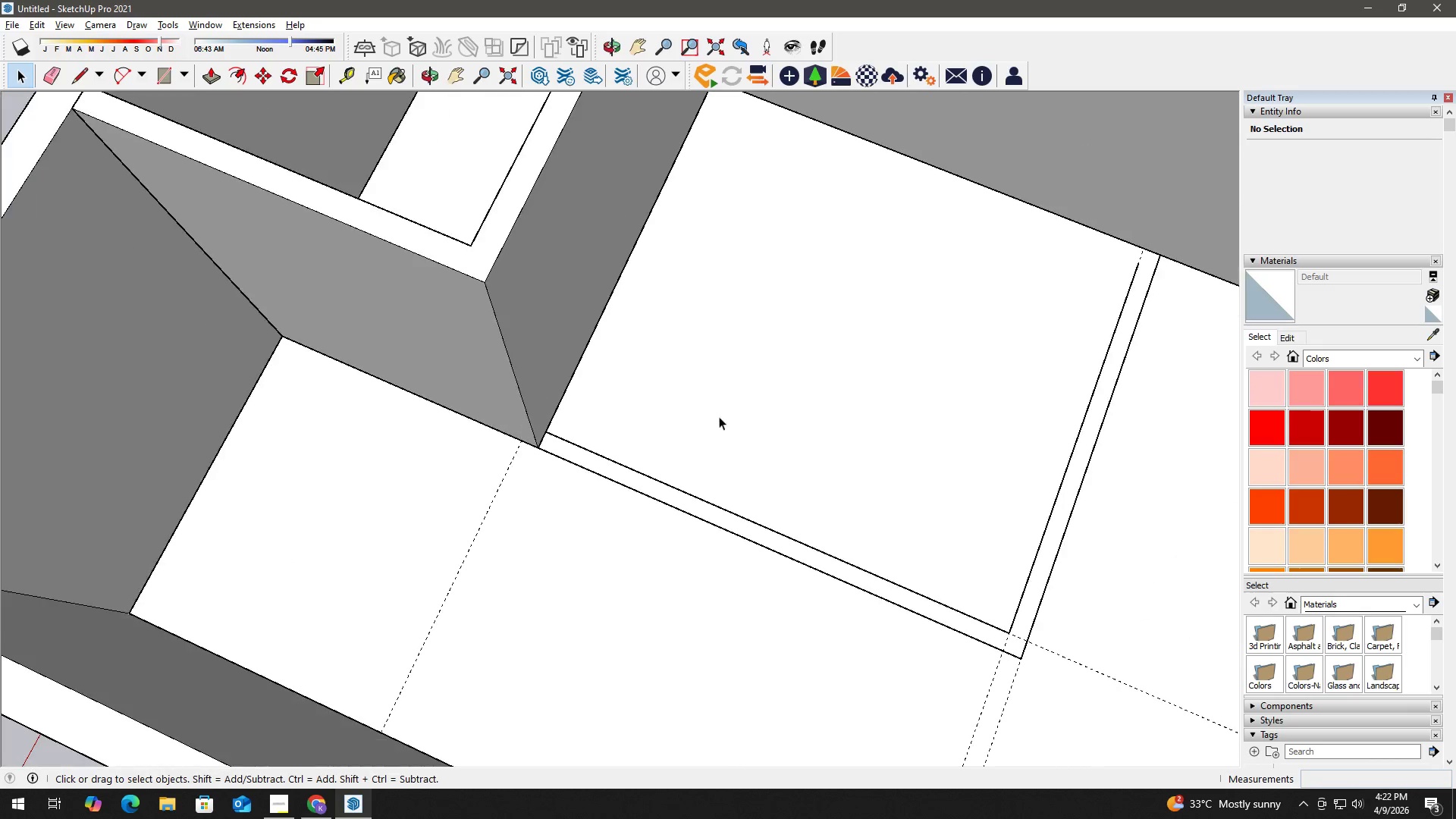 
key(Space)
 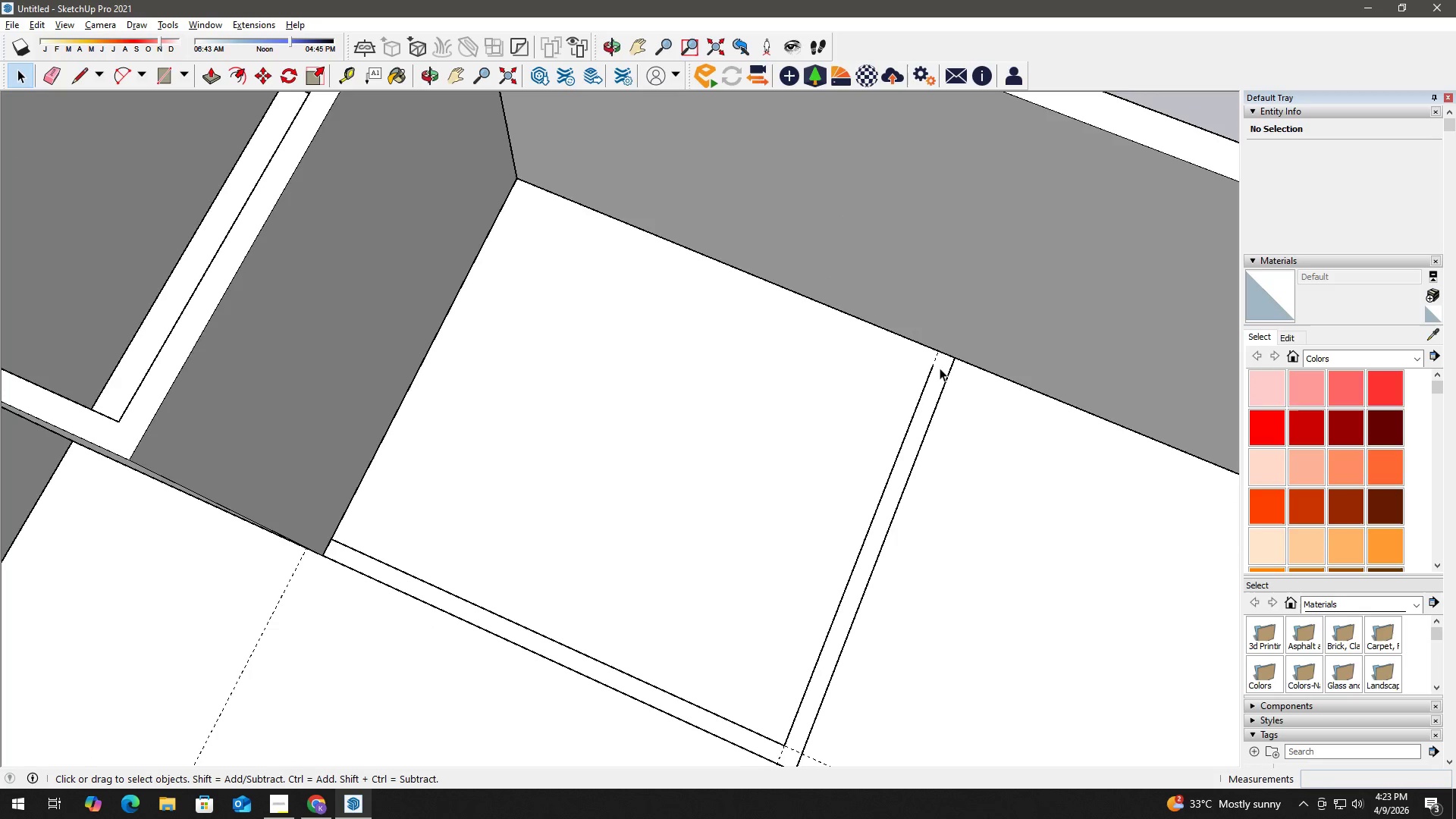 
key(L)
 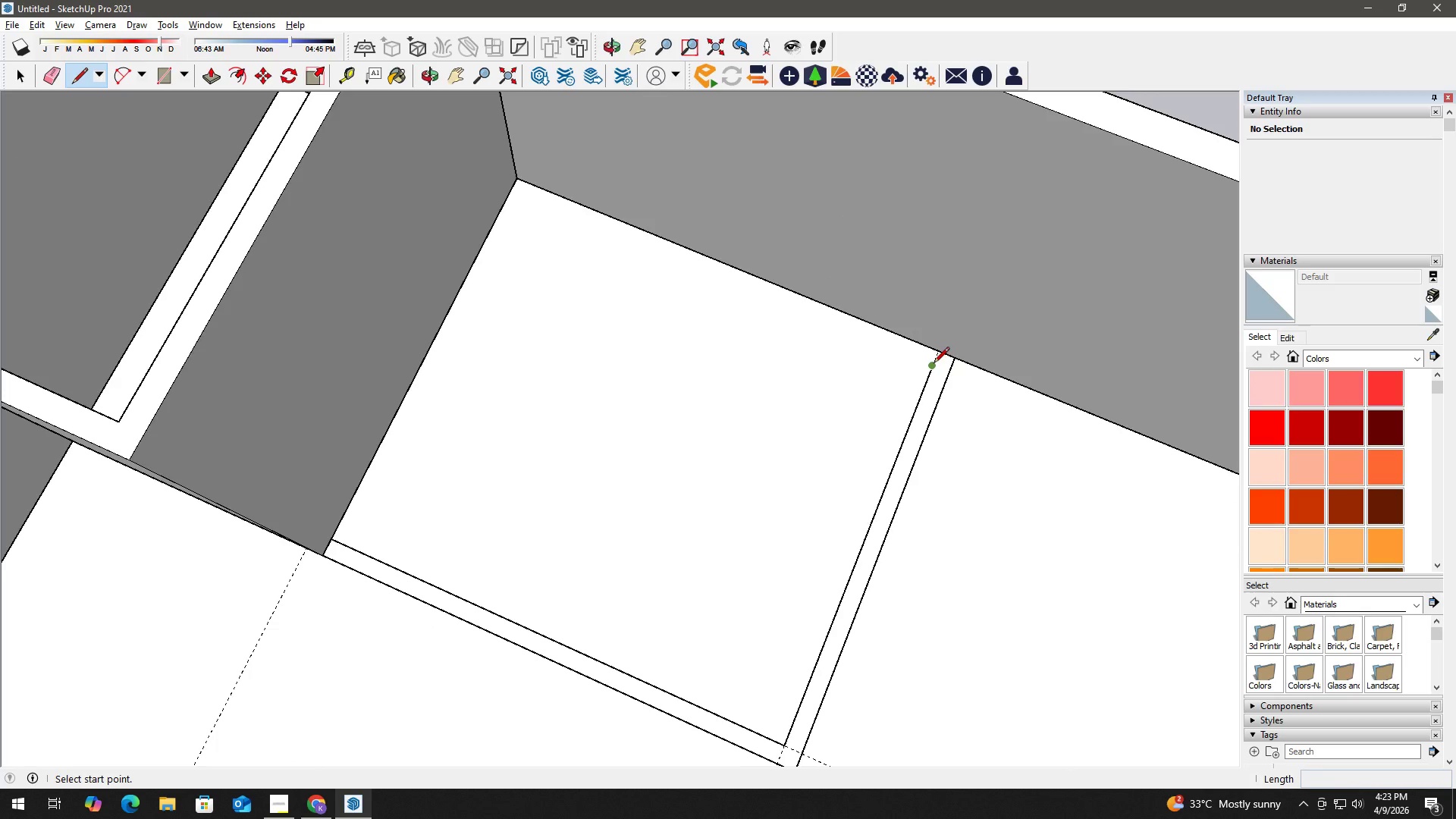 
left_click([934, 364])
 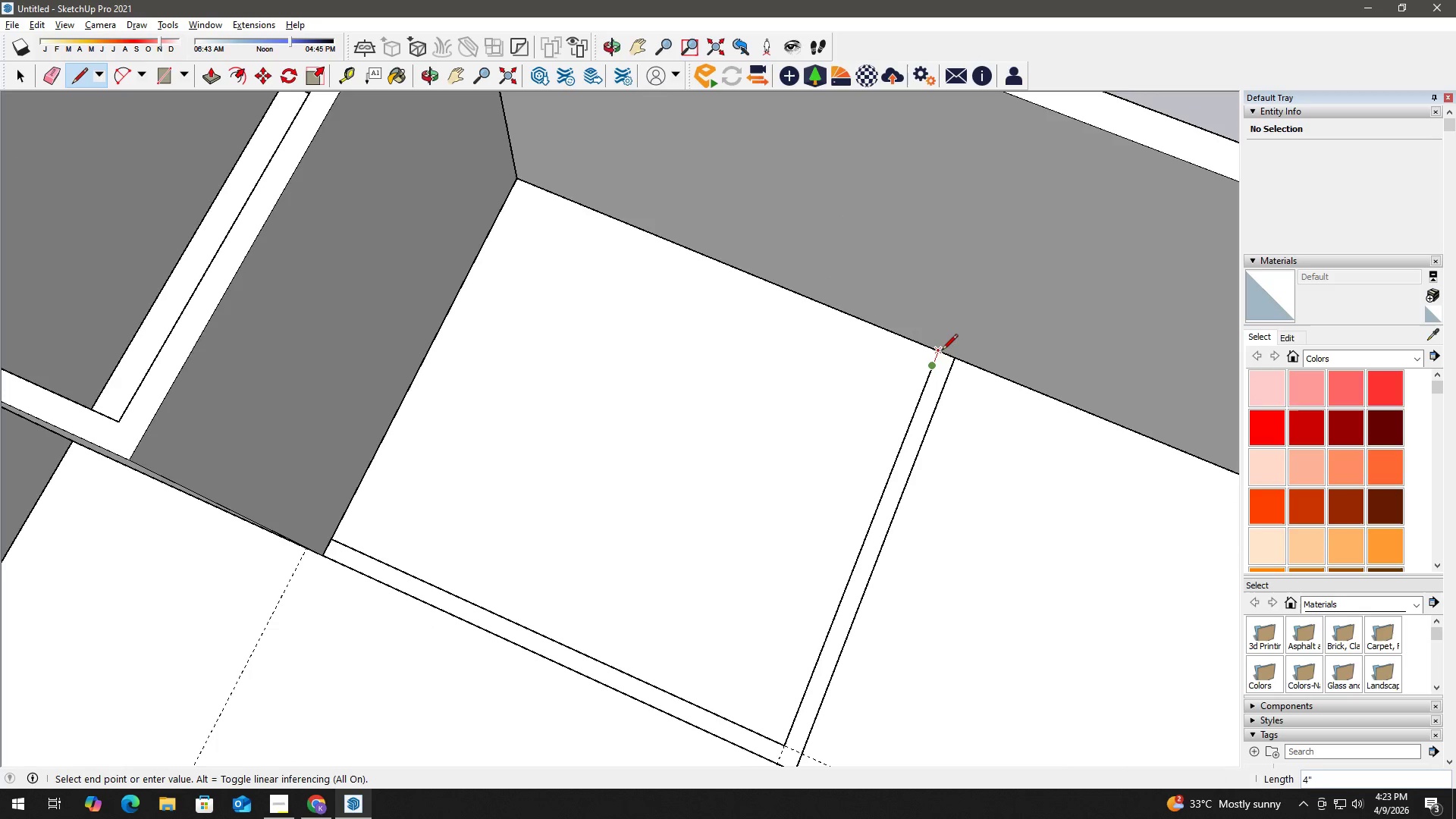 
left_click([942, 351])
 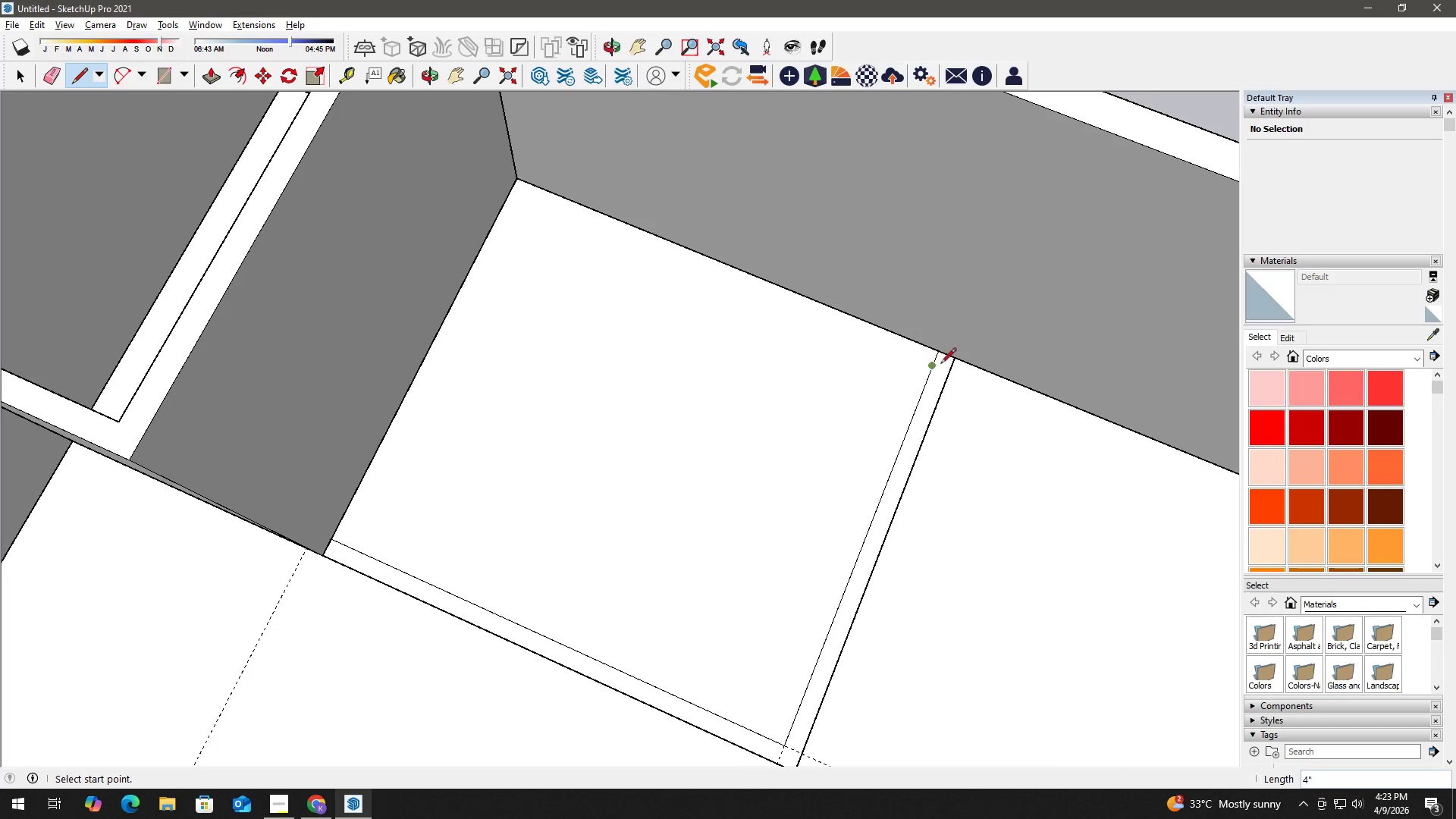 
key(Space)
 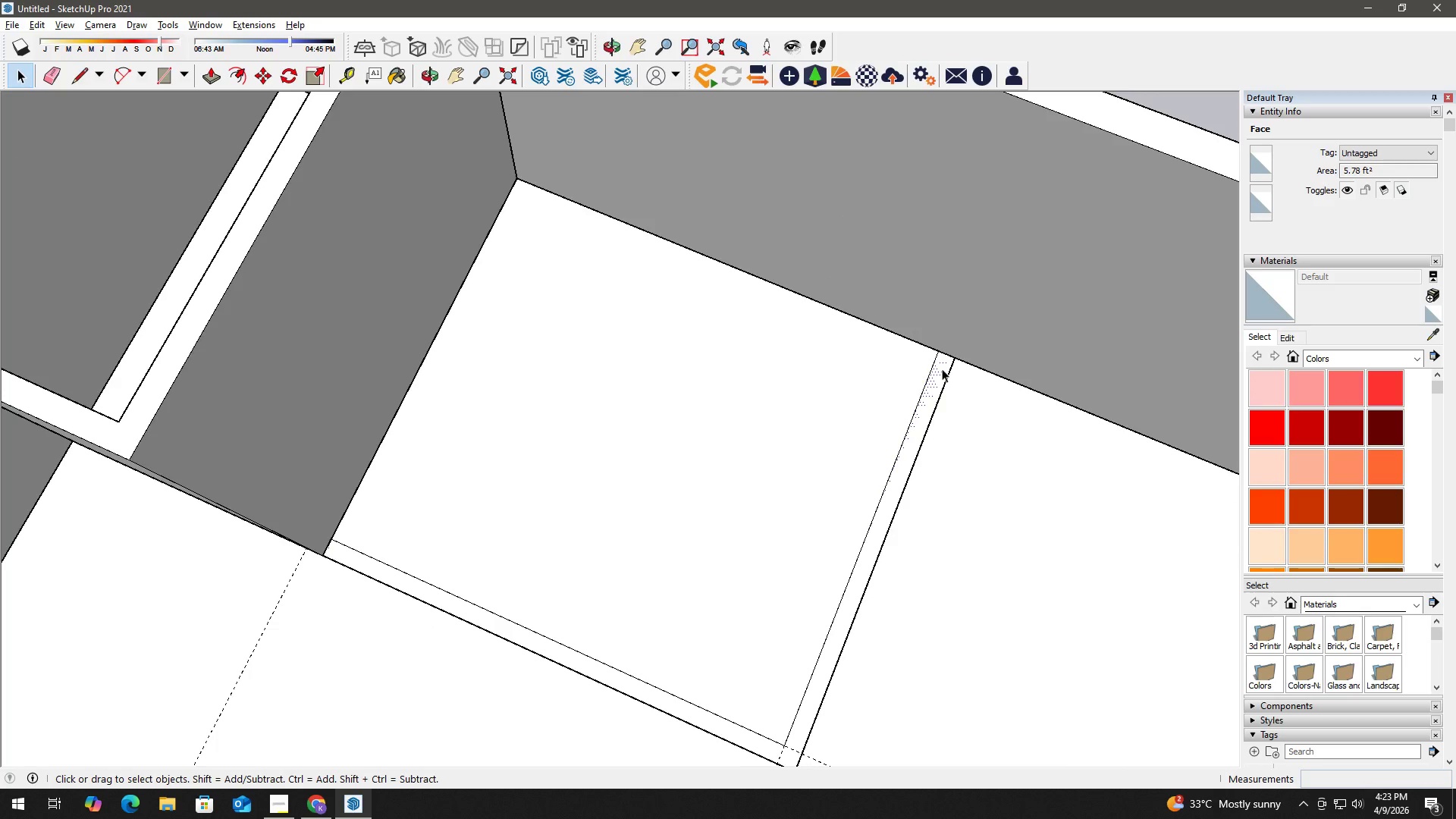 
key(P)
 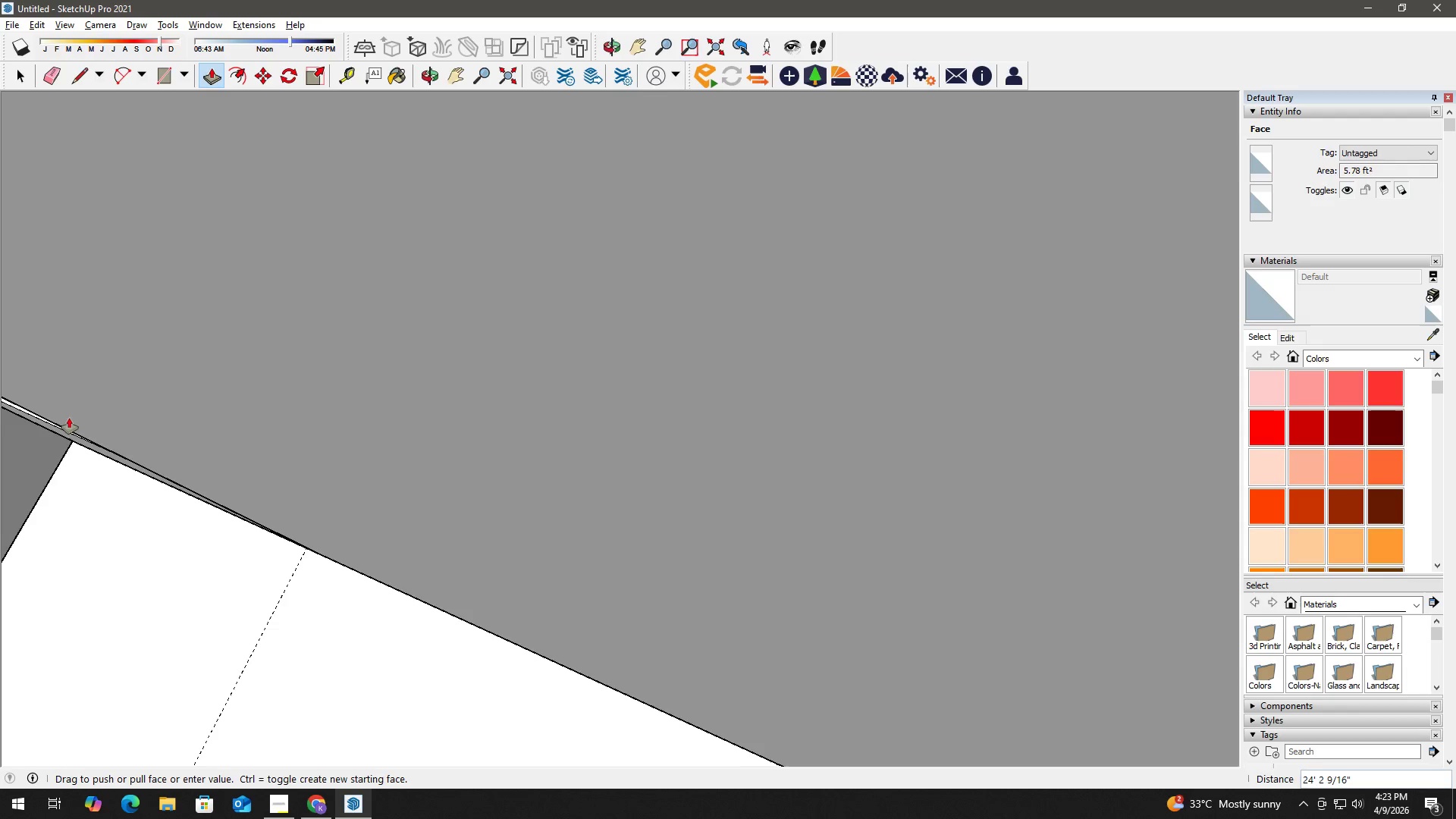 
scroll: coordinate [69, 449], scroll_direction: down, amount: 1.0
 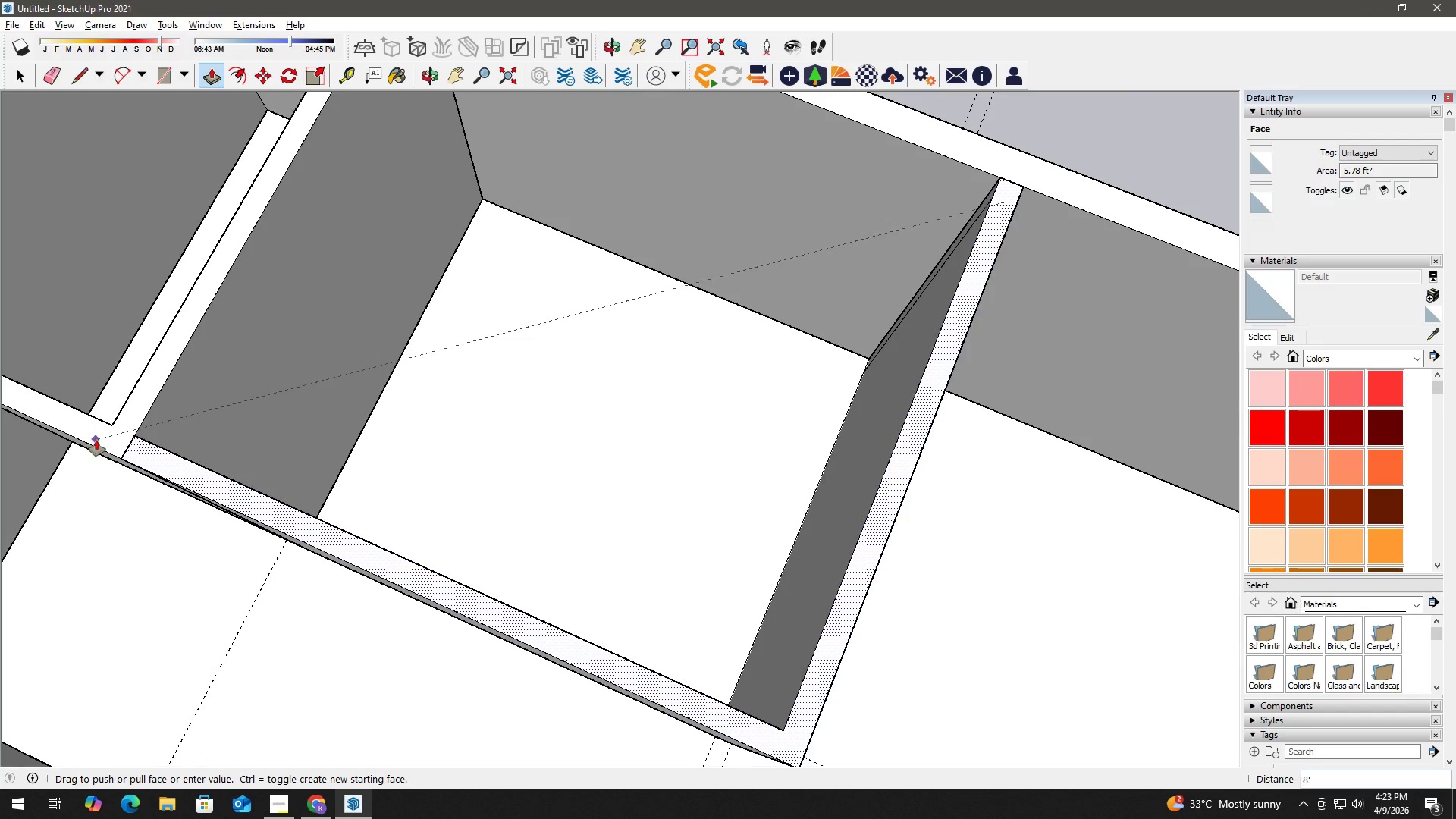 
left_click([96, 440])
 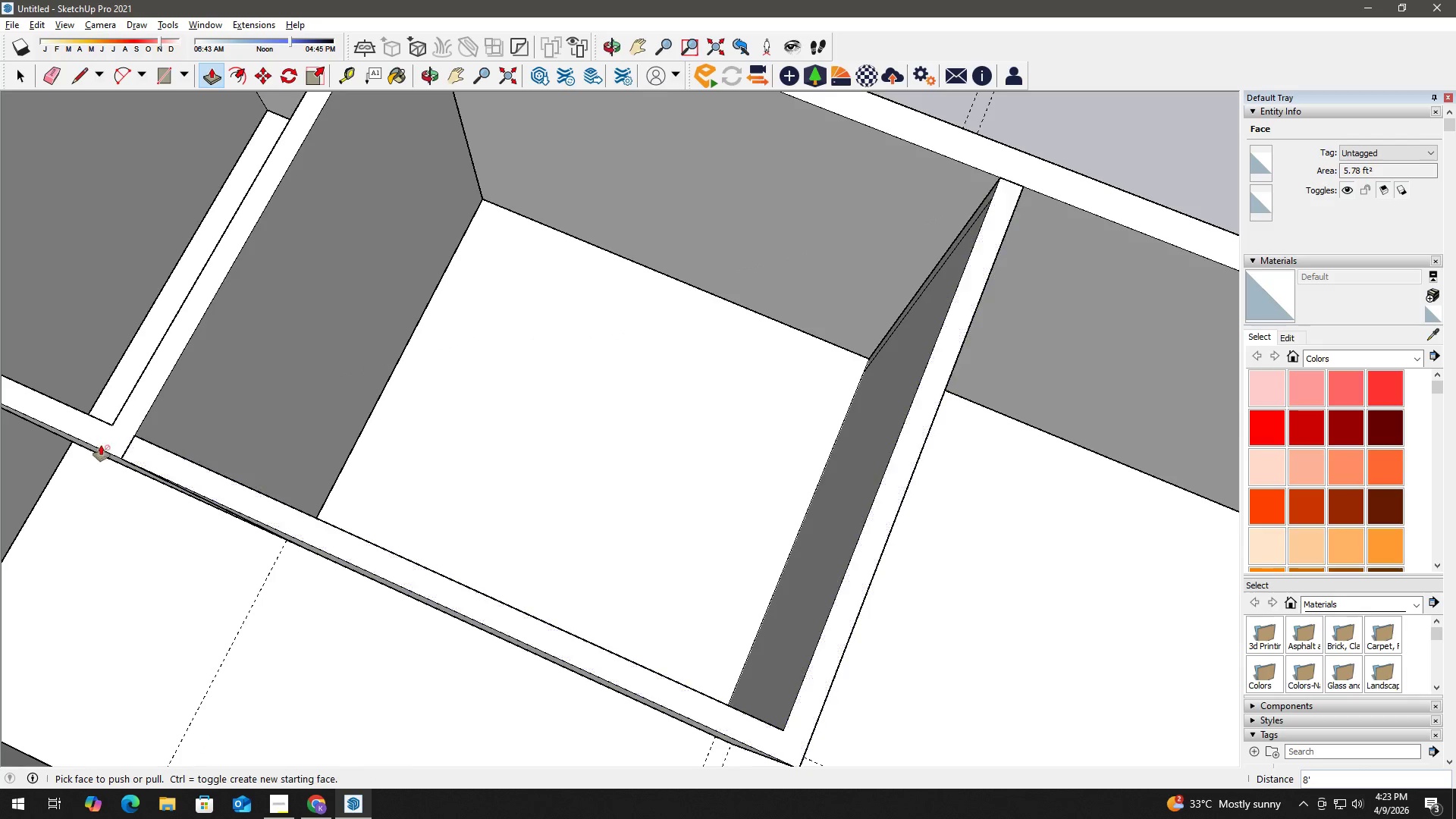 
key(Space)
 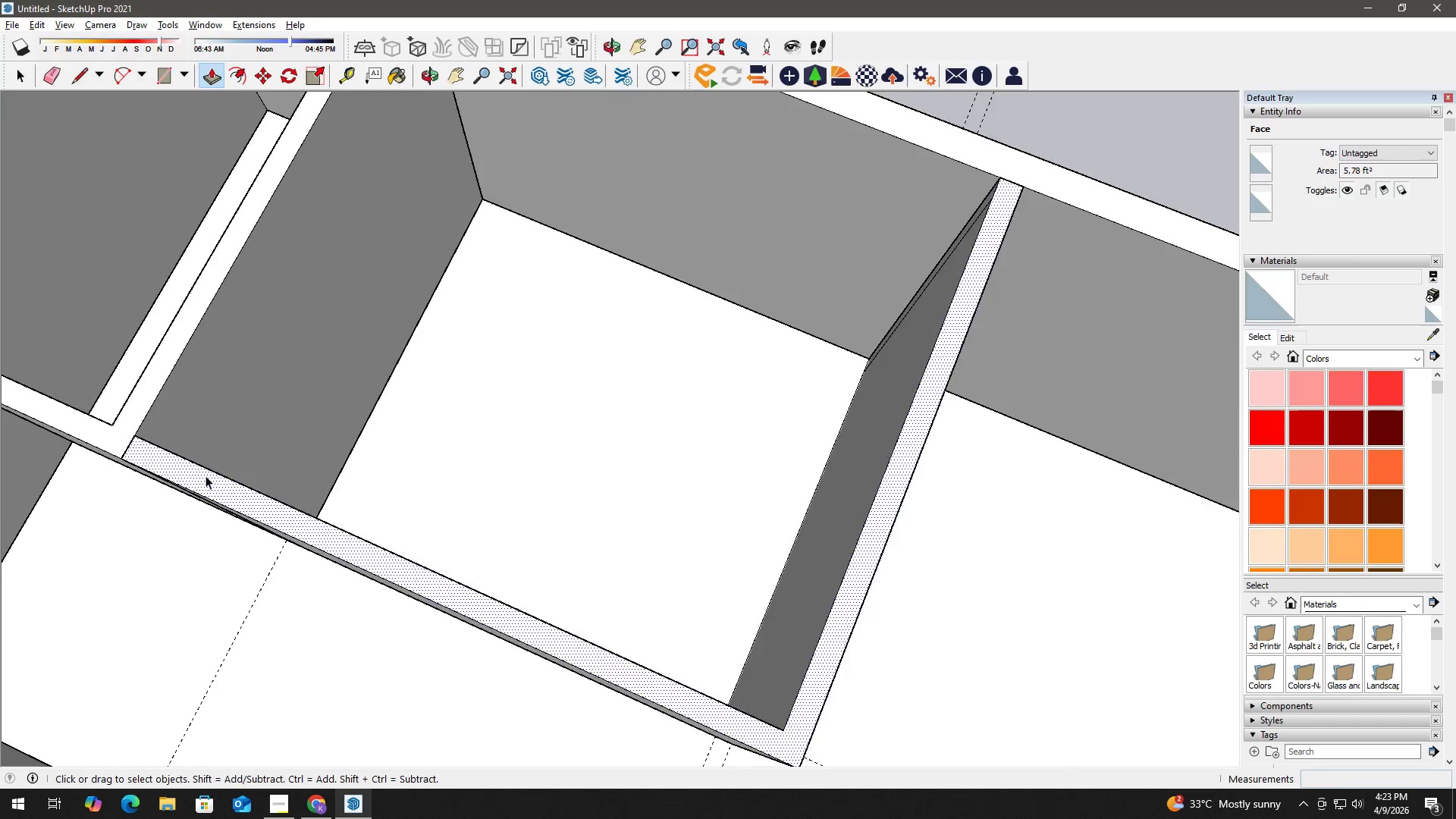 
scroll: coordinate [481, 482], scroll_direction: down, amount: 8.0
 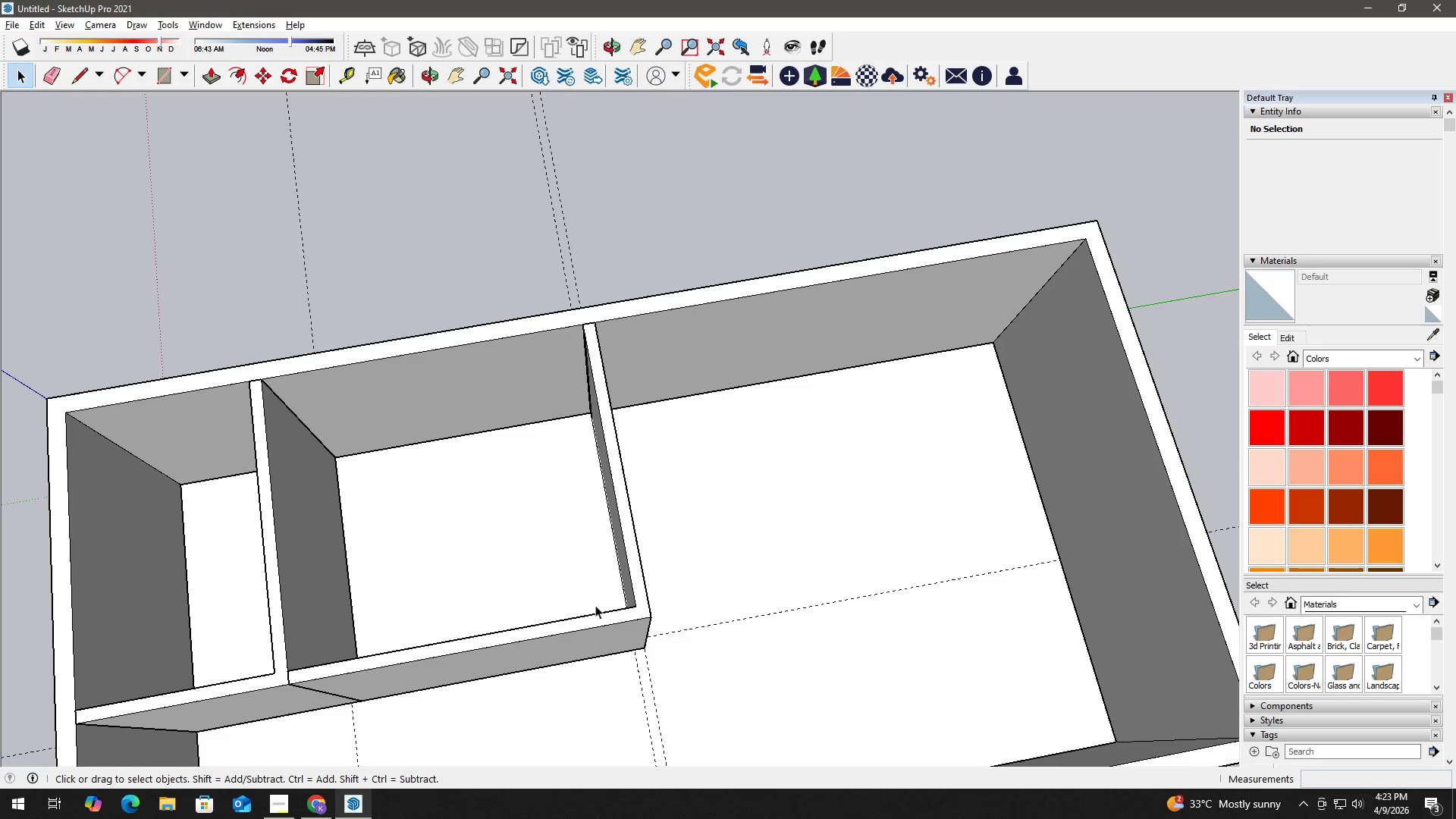 
key(H)
 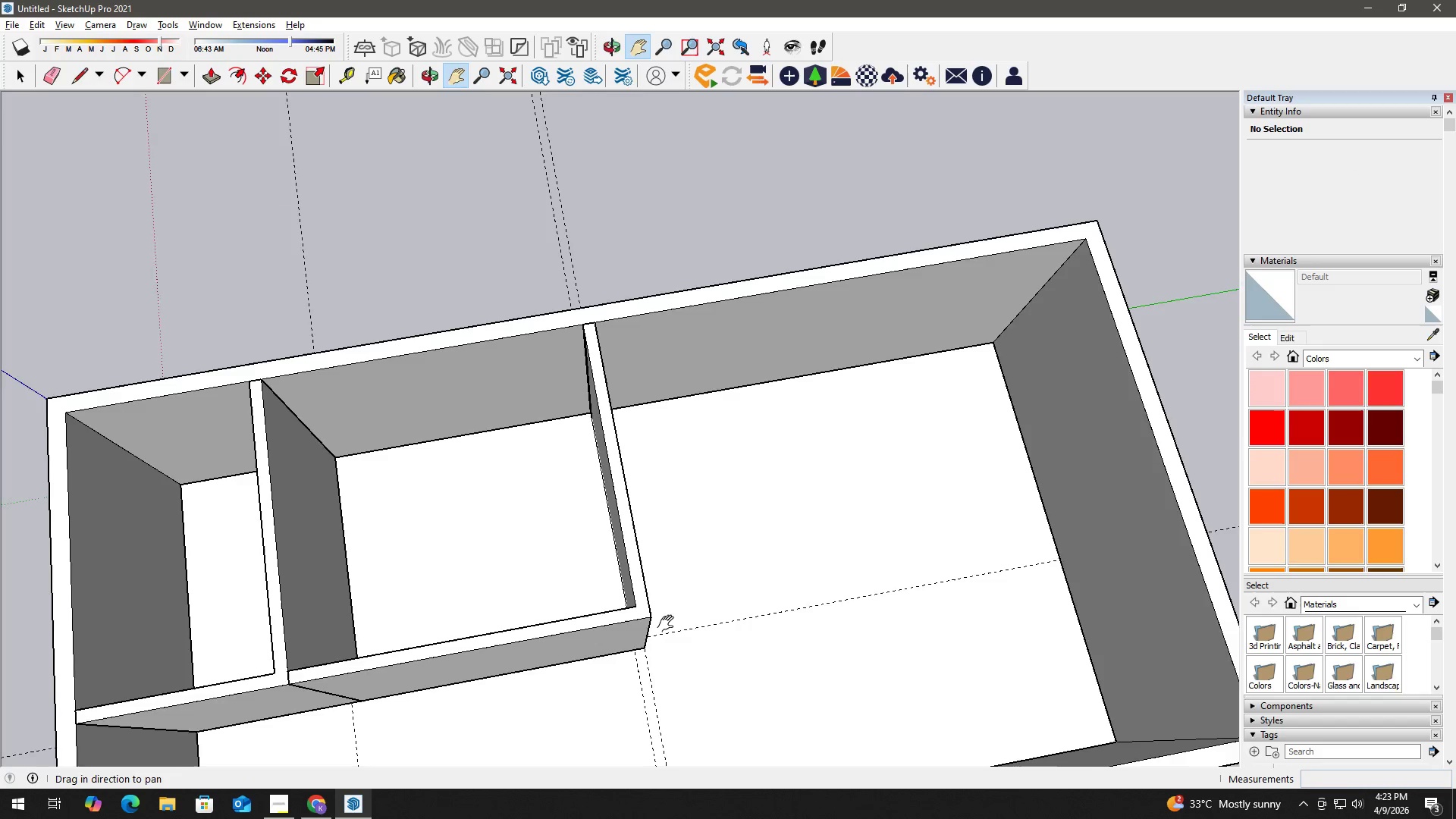 
left_click_drag(start_coordinate=[671, 623], to_coordinate=[674, 467])
 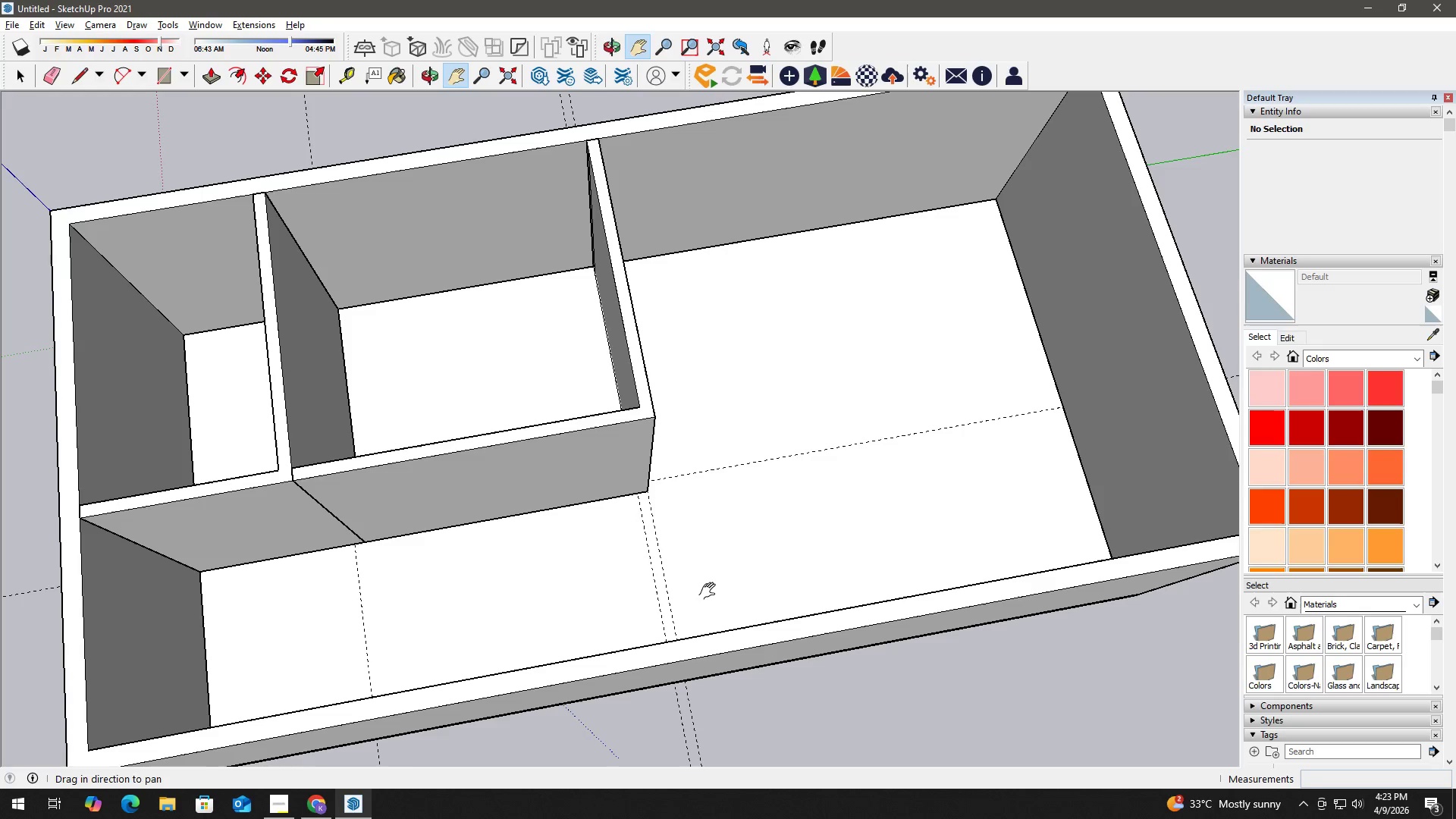 
key(Space)
 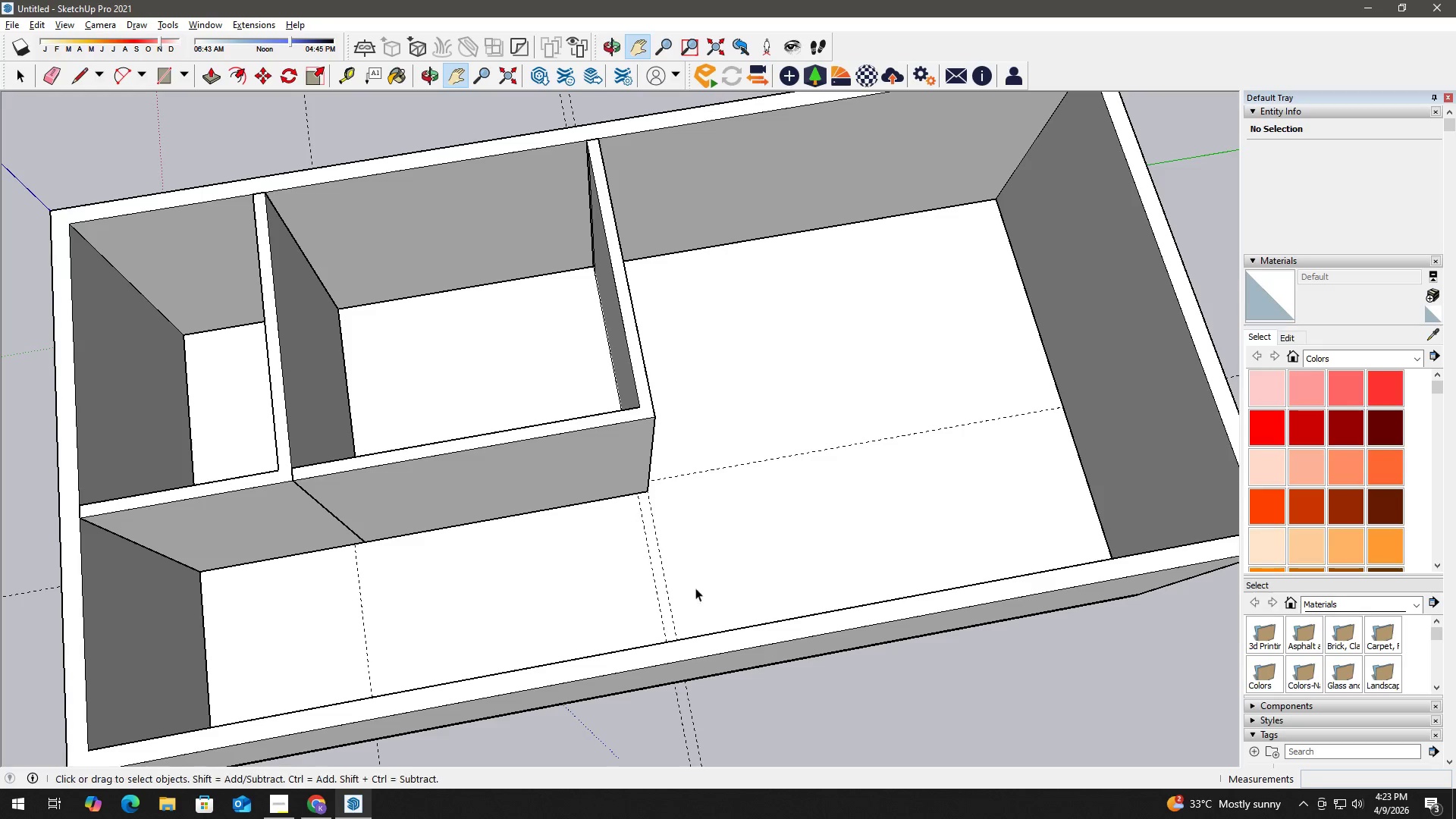 
key(E)
 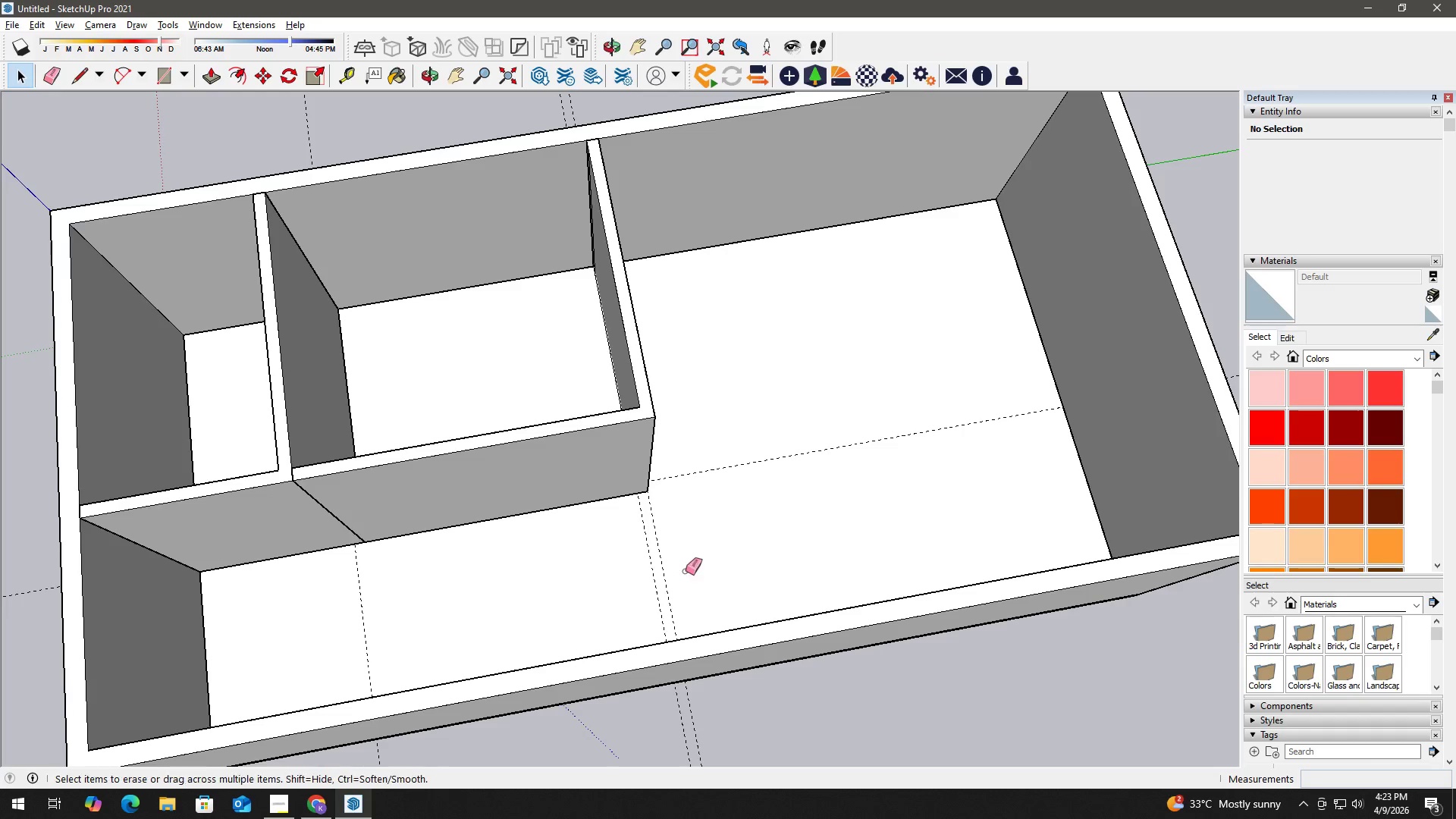 
left_click_drag(start_coordinate=[685, 567], to_coordinate=[717, 459])
 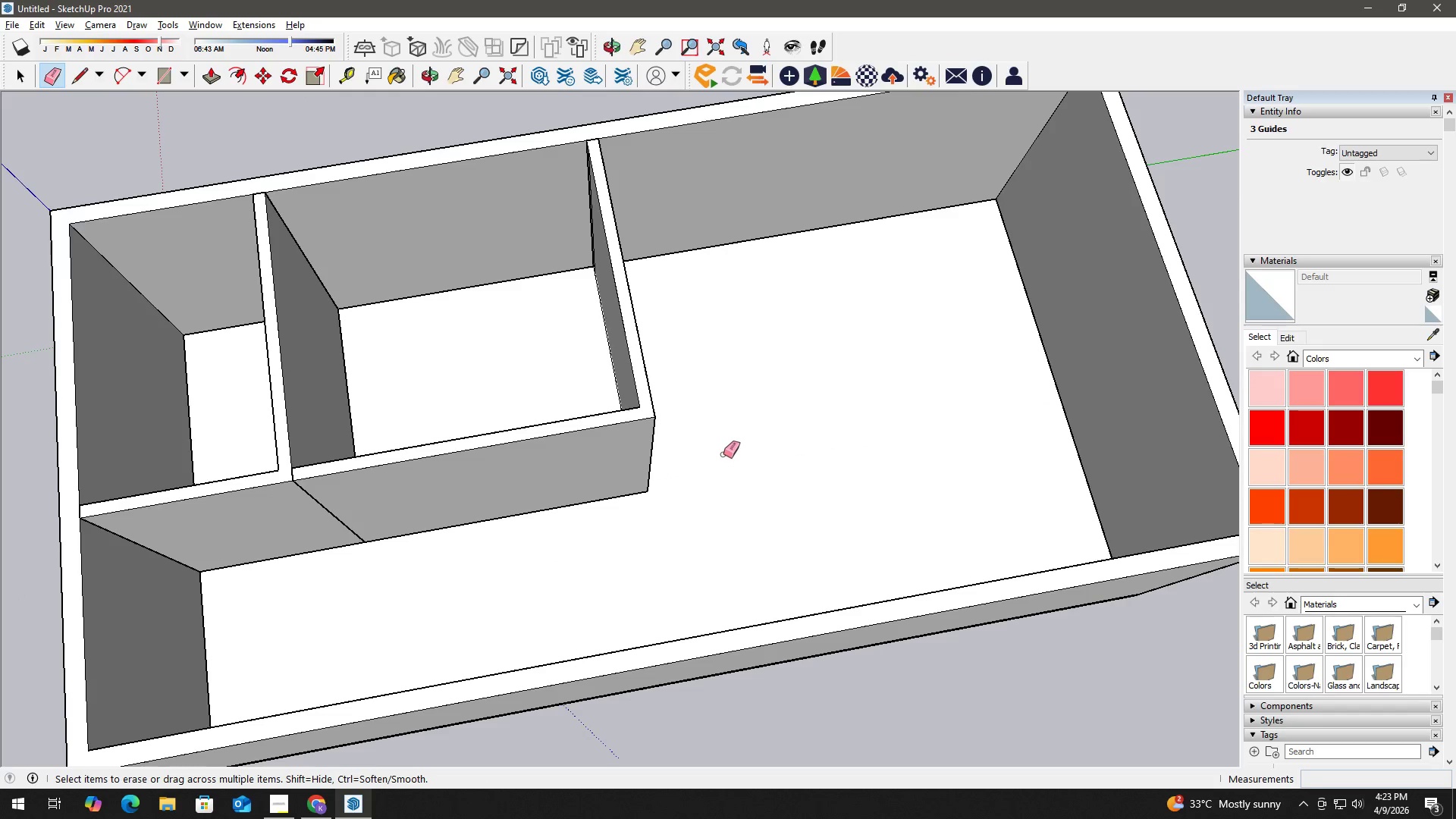 
key(Space)
 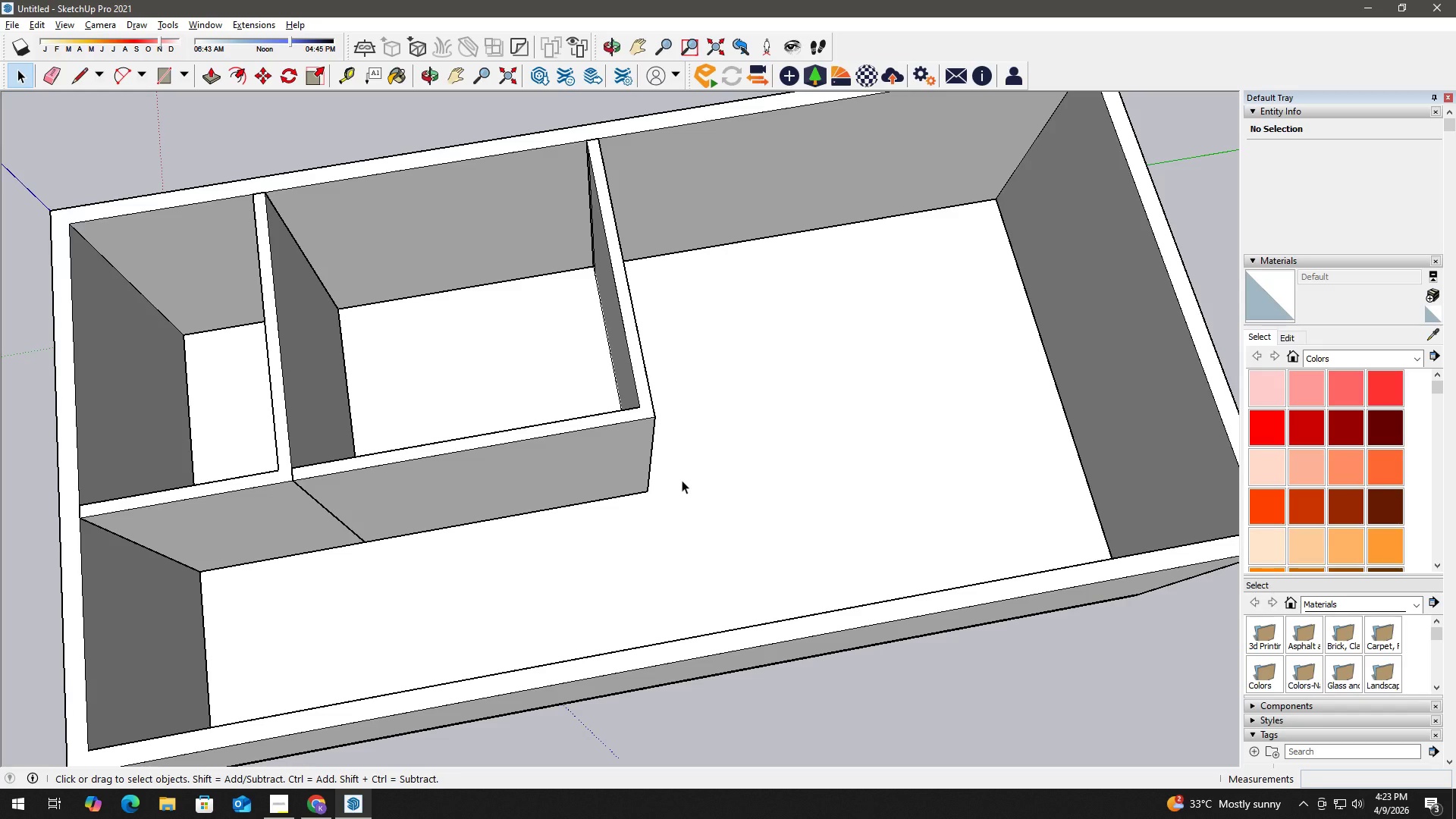 
wait(32.48)
 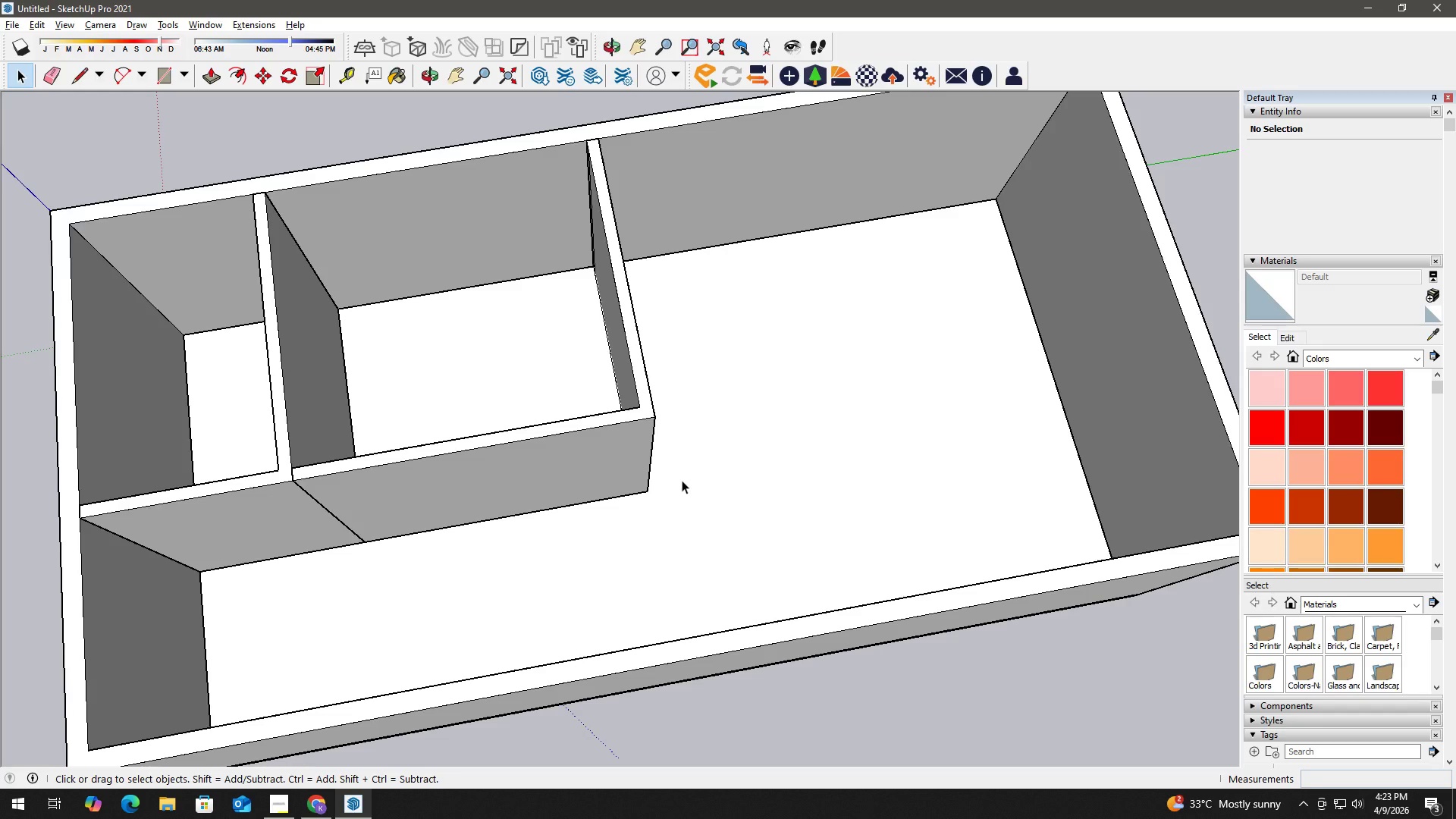 
scroll: coordinate [777, 428], scroll_direction: down, amount: 8.0
 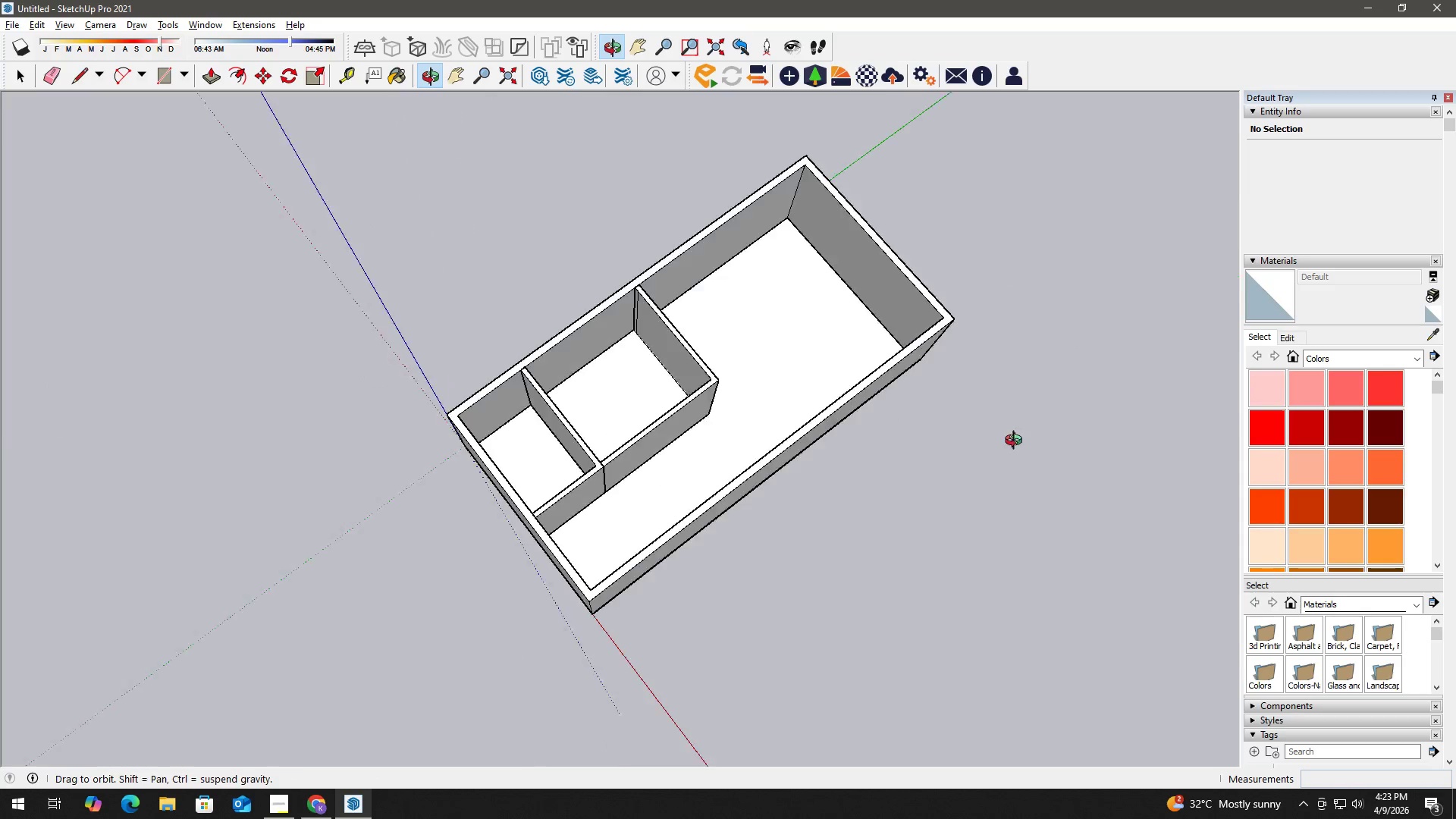 
scroll: coordinate [825, 320], scroll_direction: up, amount: 4.0
 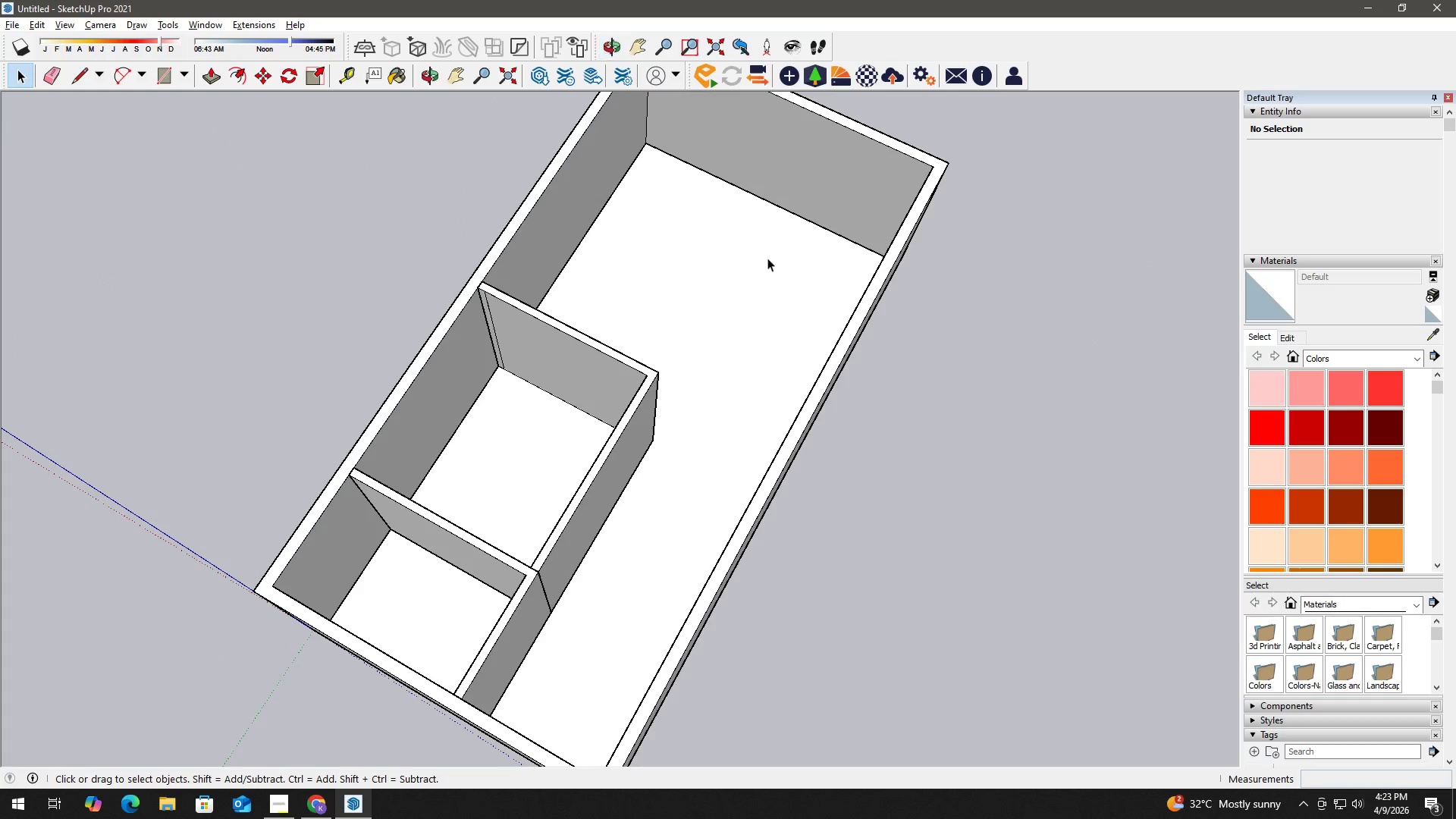 
scroll: coordinate [721, 247], scroll_direction: none, amount: 0.0
 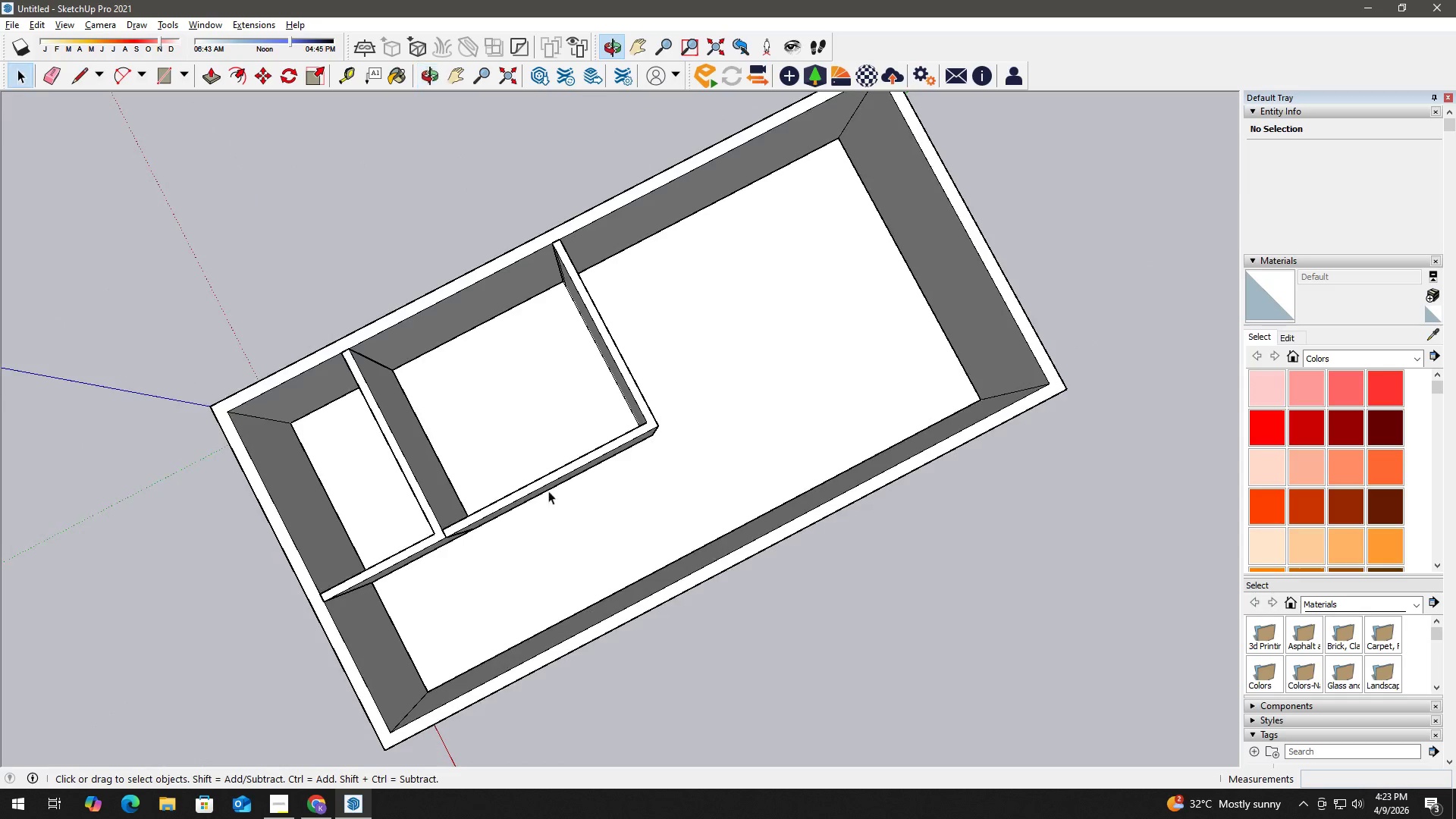 
scroll: coordinate [595, 556], scroll_direction: up, amount: 4.0
 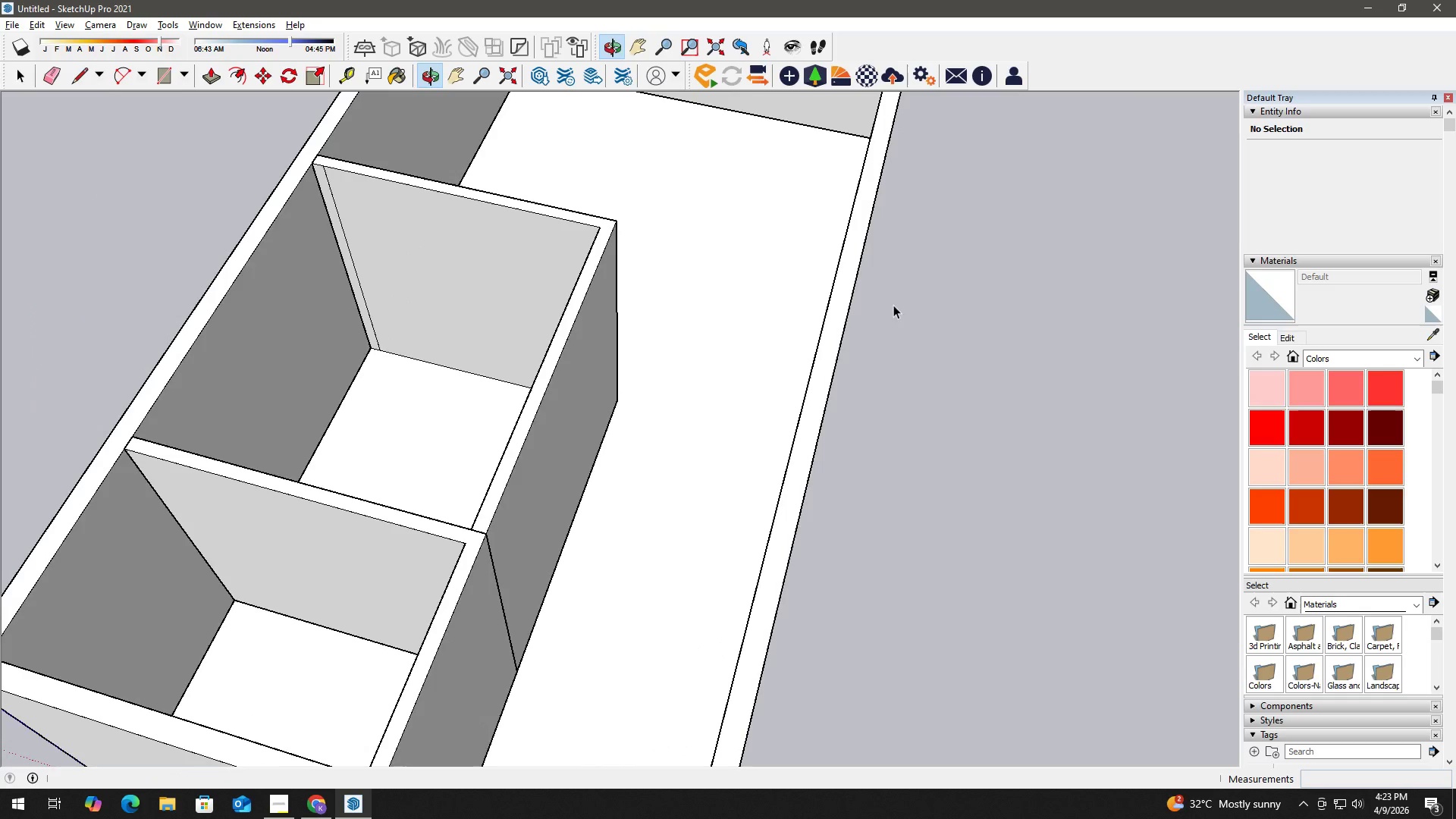 
scroll: coordinate [643, 599], scroll_direction: down, amount: 3.0
 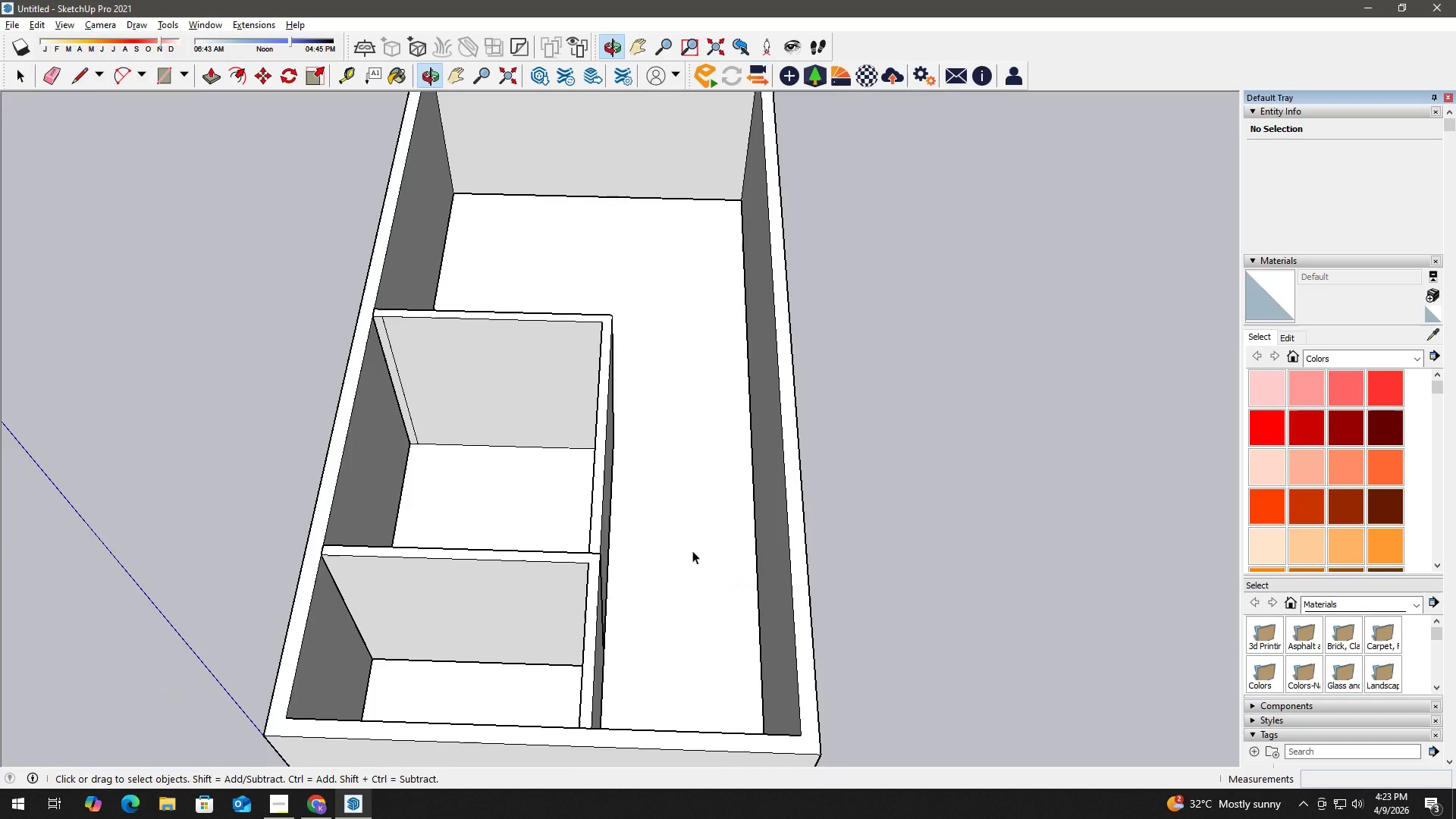 
key(T)
 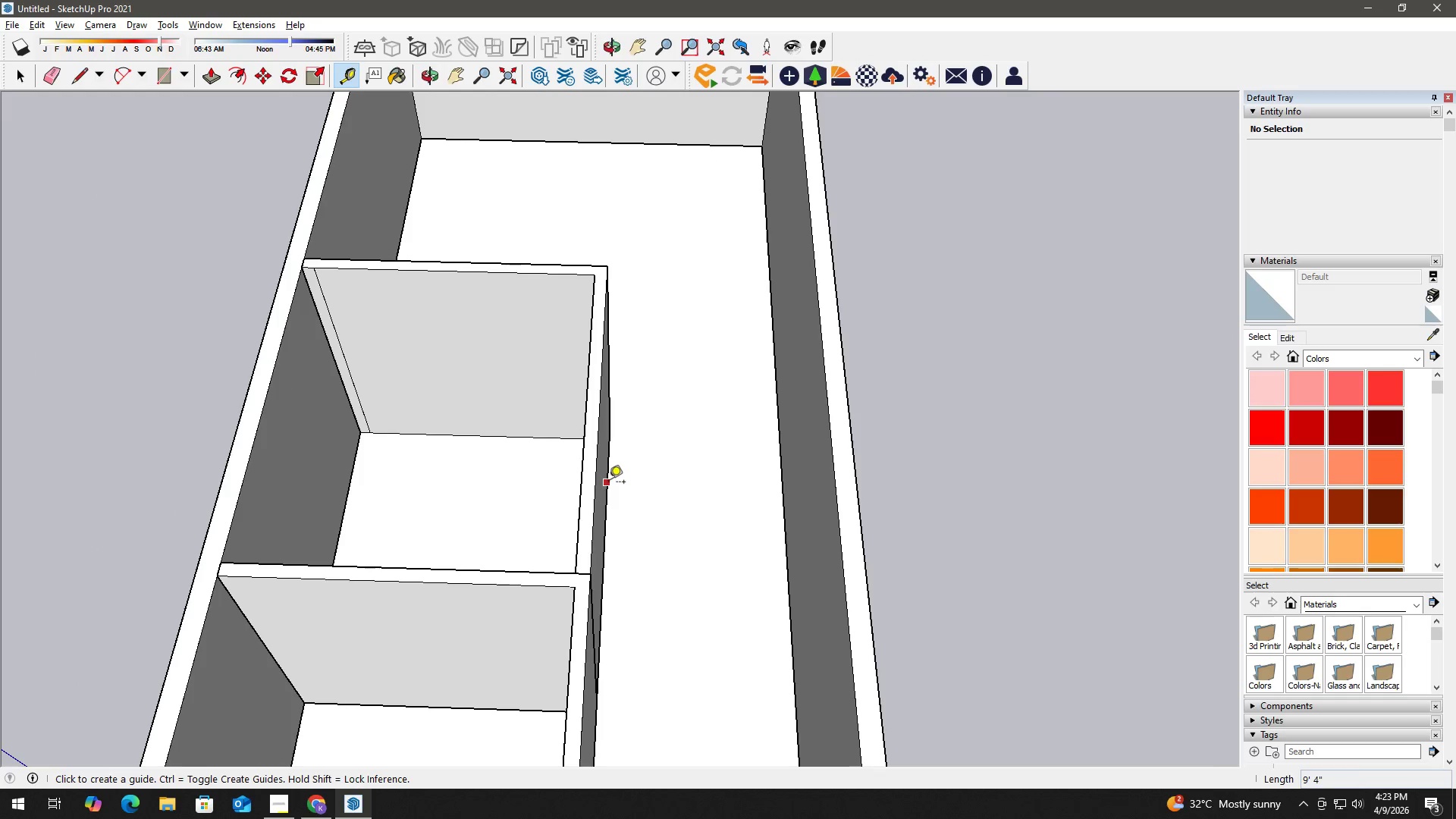 
scroll: coordinate [623, 489], scroll_direction: up, amount: 2.0
 